 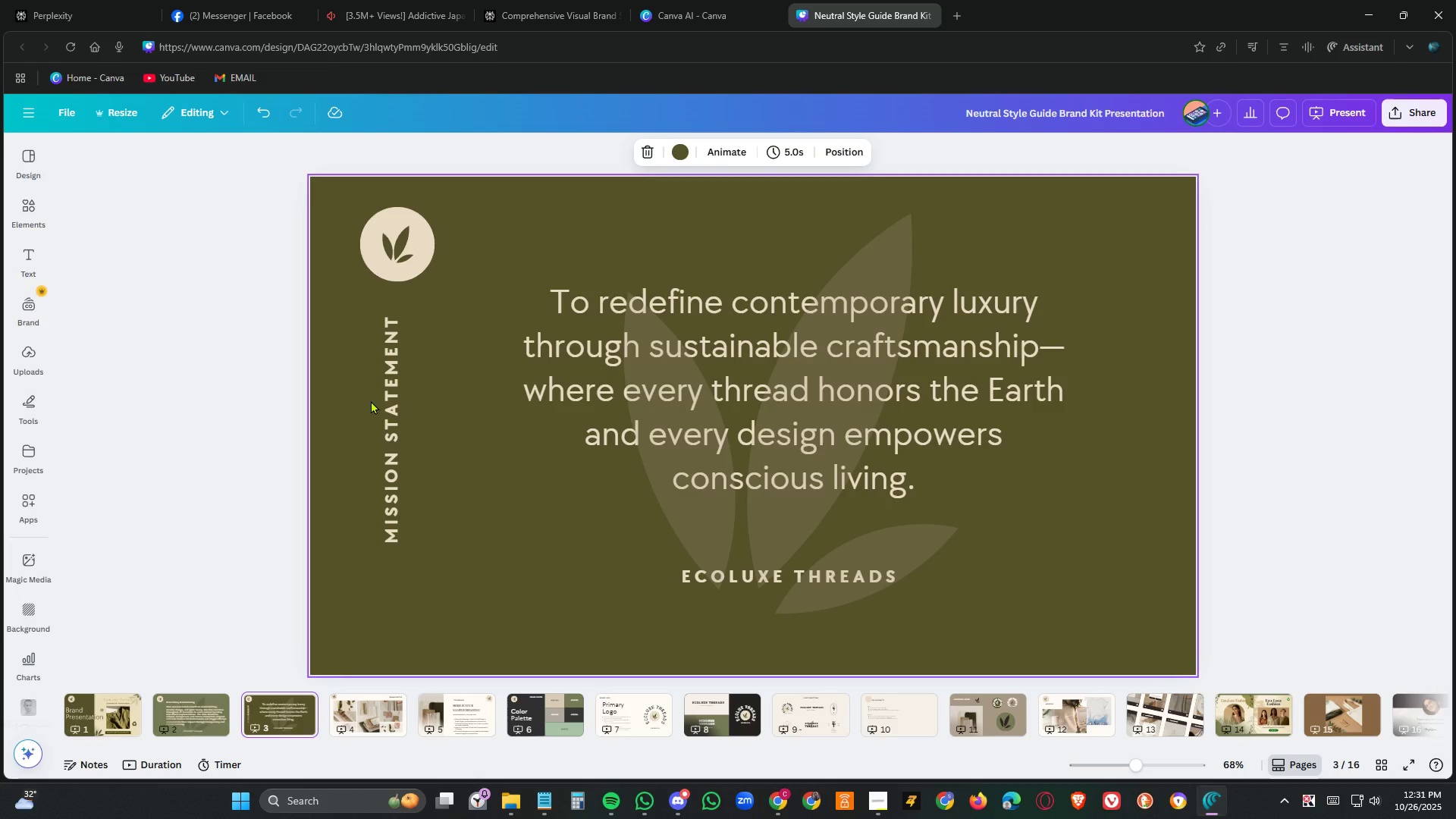 
left_click([407, 249])
 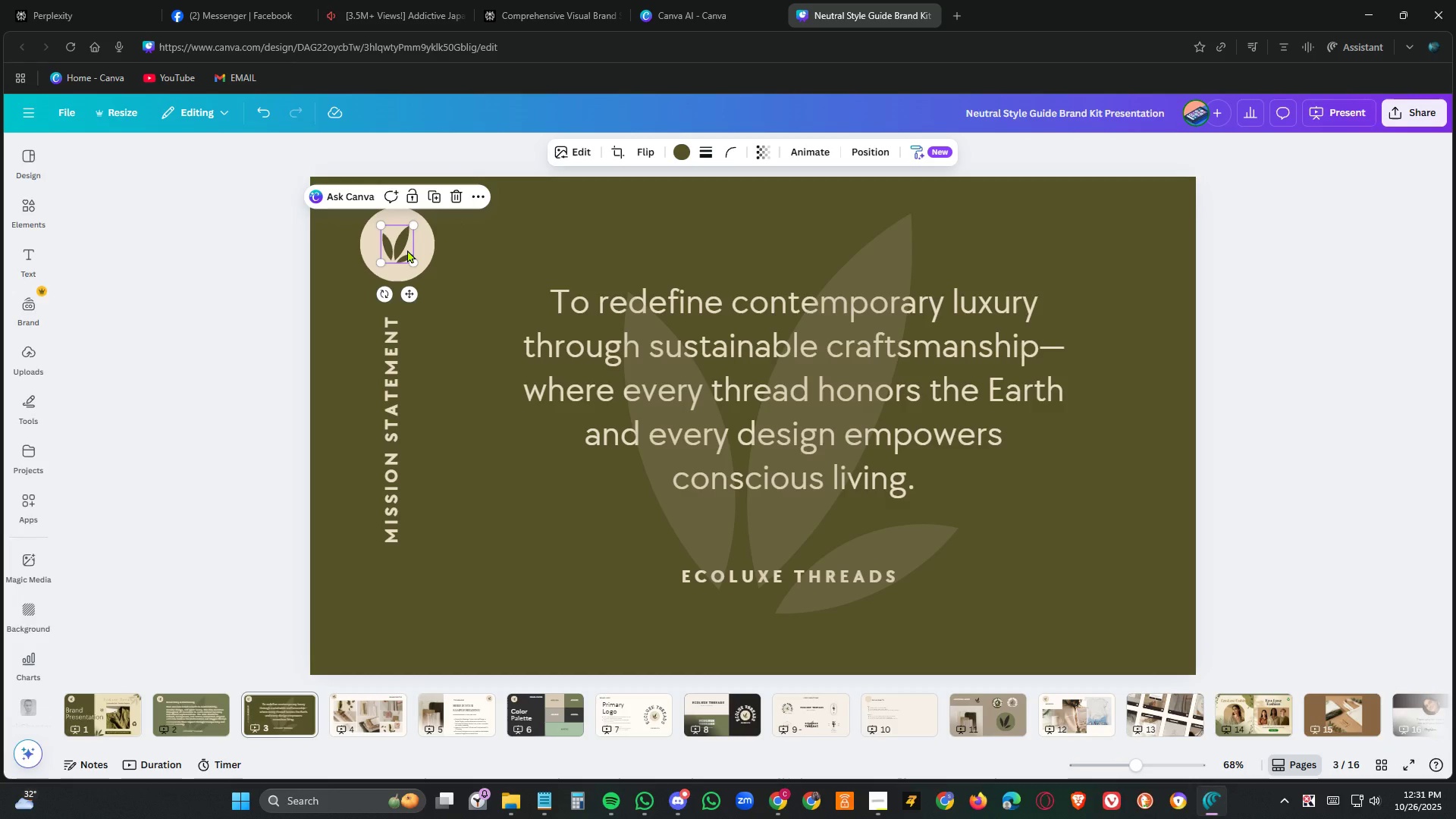 
key(Control+C)
 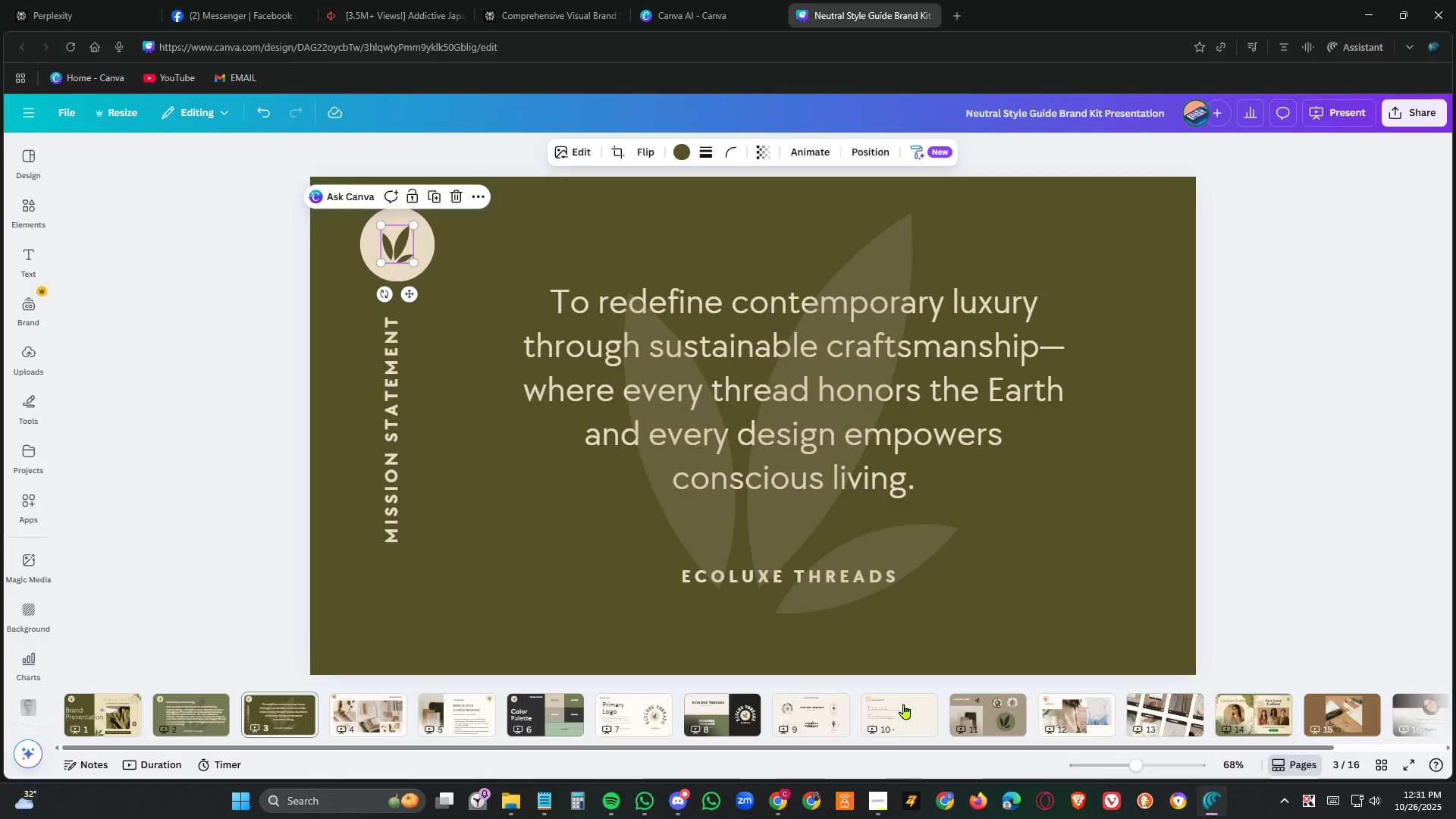 
left_click([908, 704])
 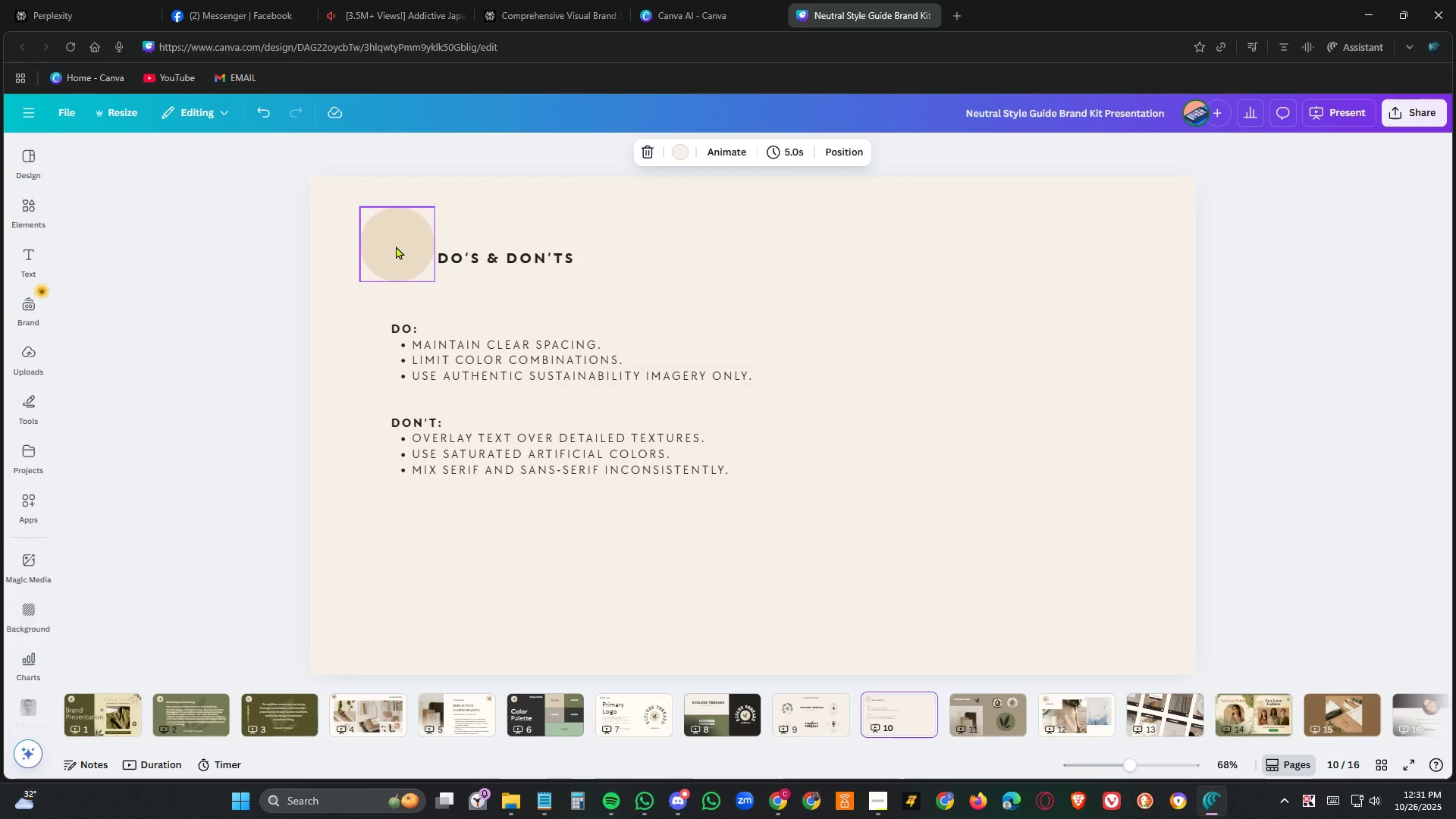 
left_click([400, 246])
 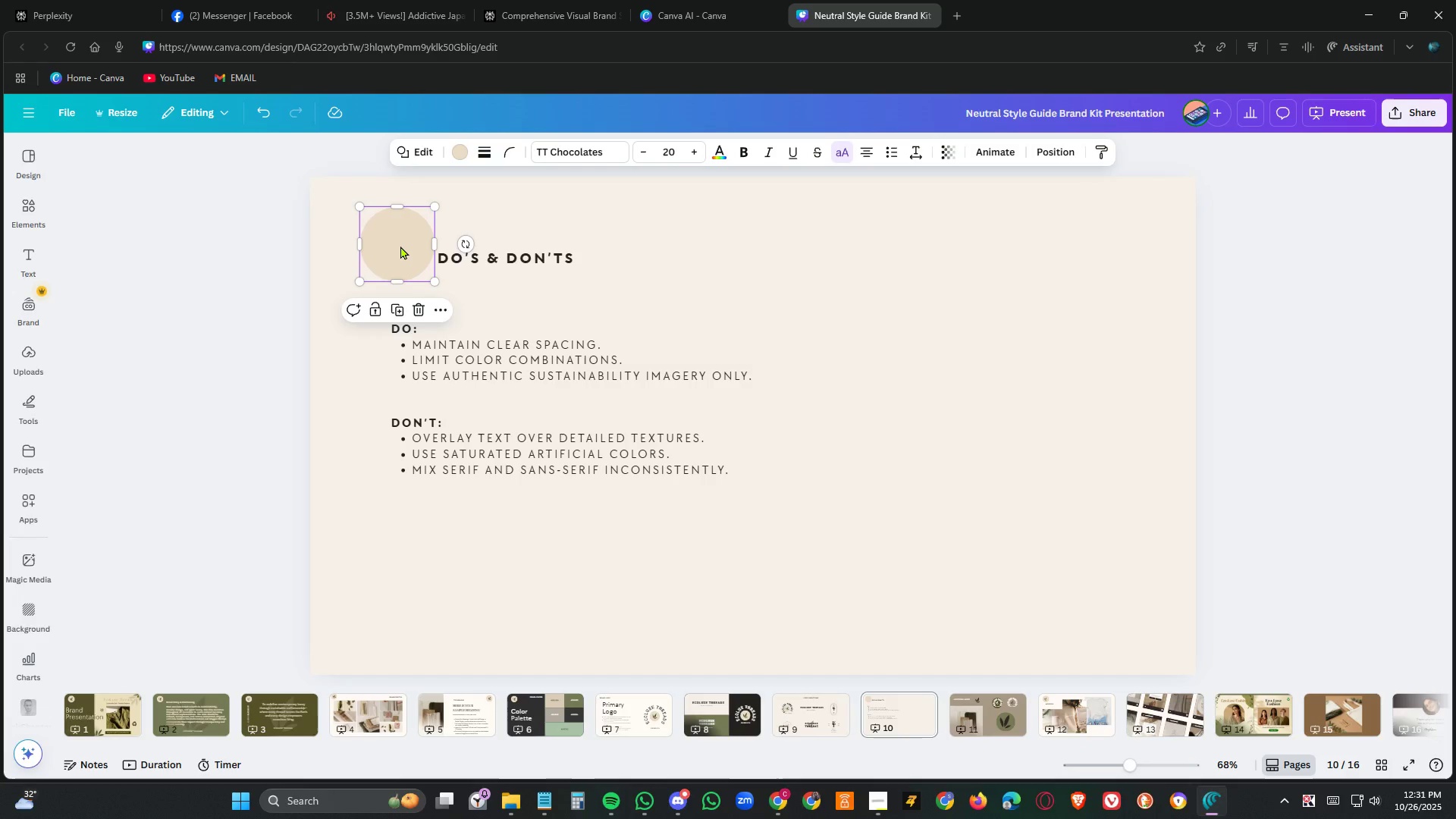 
key(Control+V)
 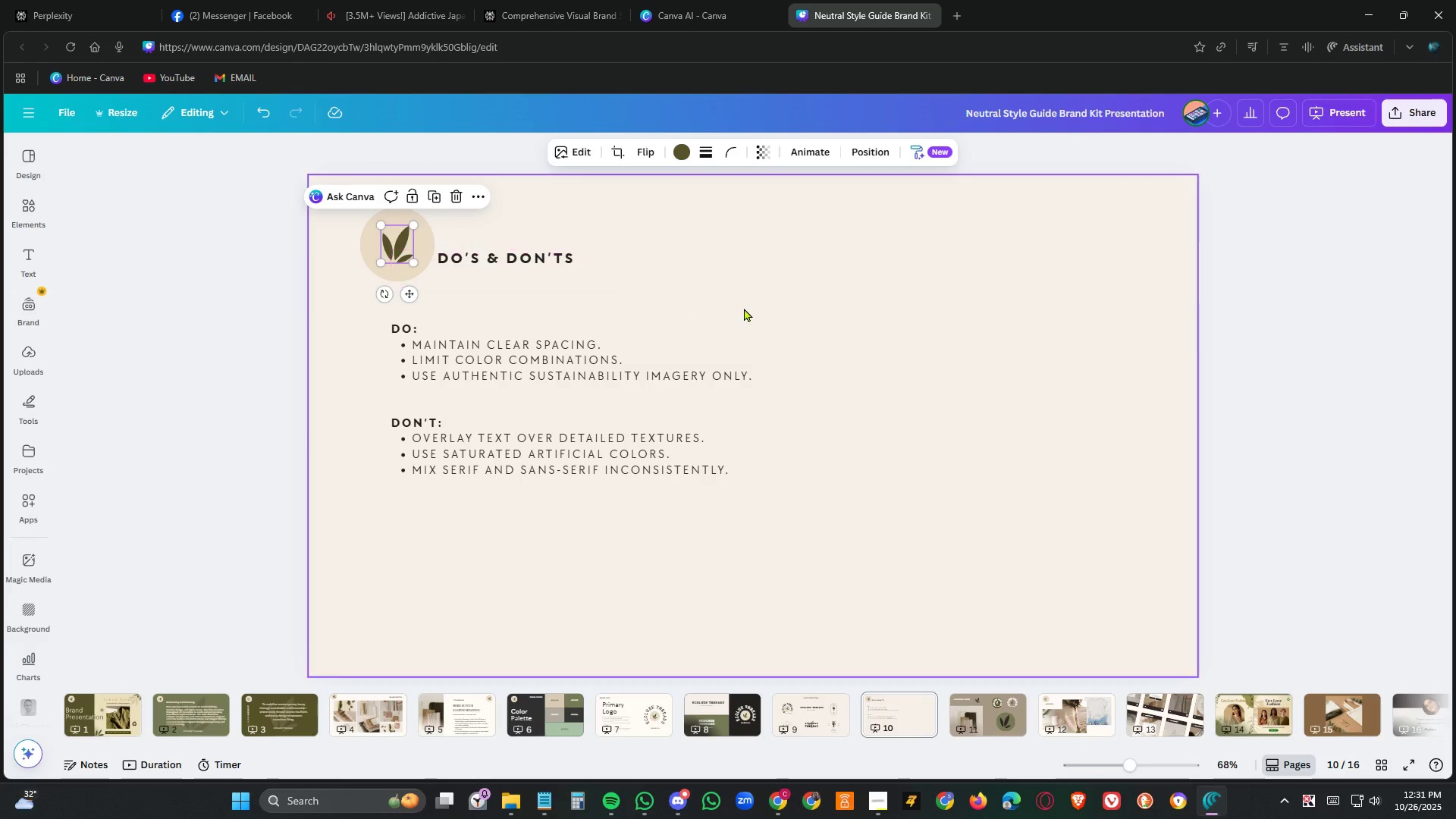 
left_click([745, 308])
 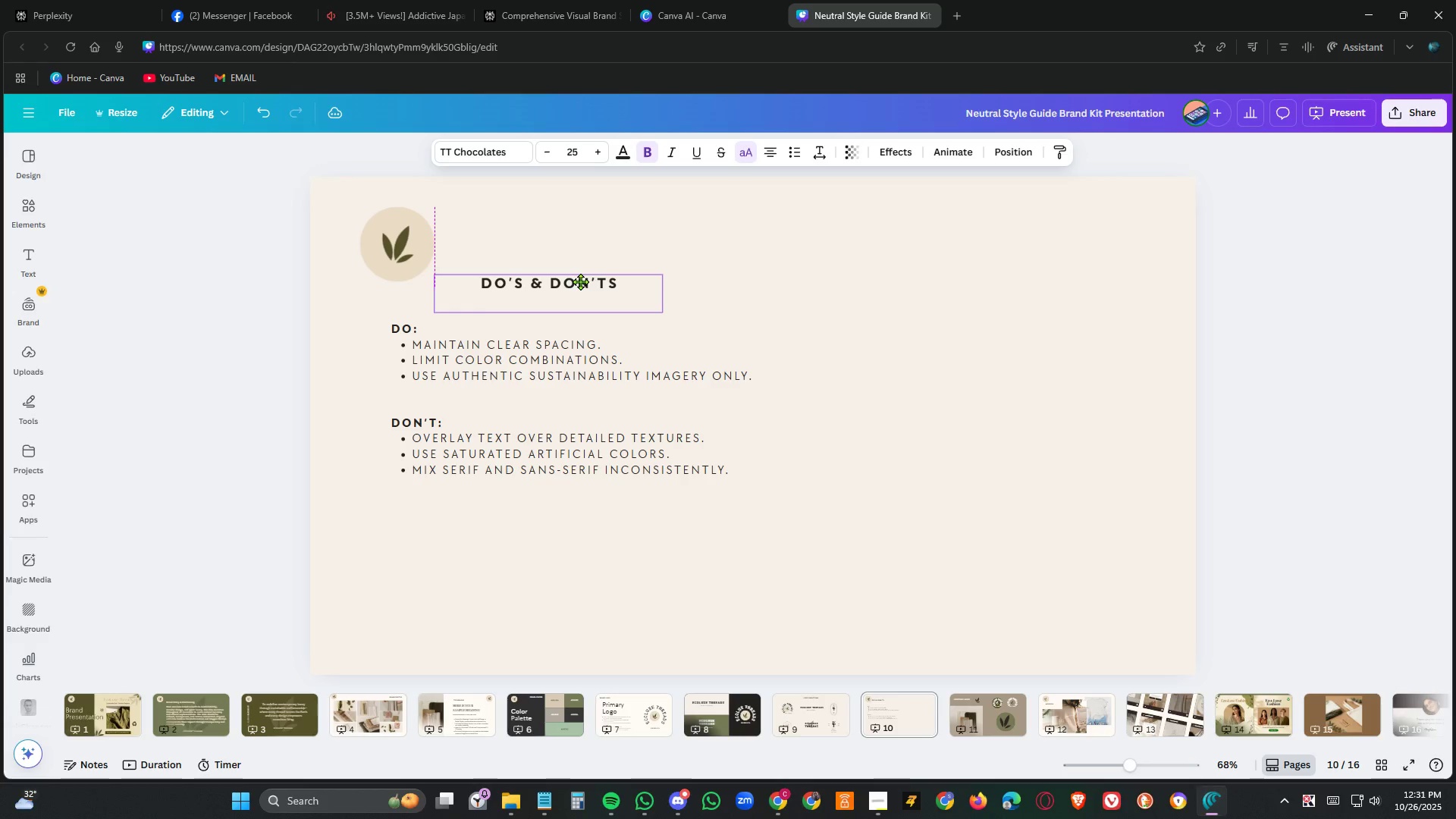 
left_click([805, 538])
 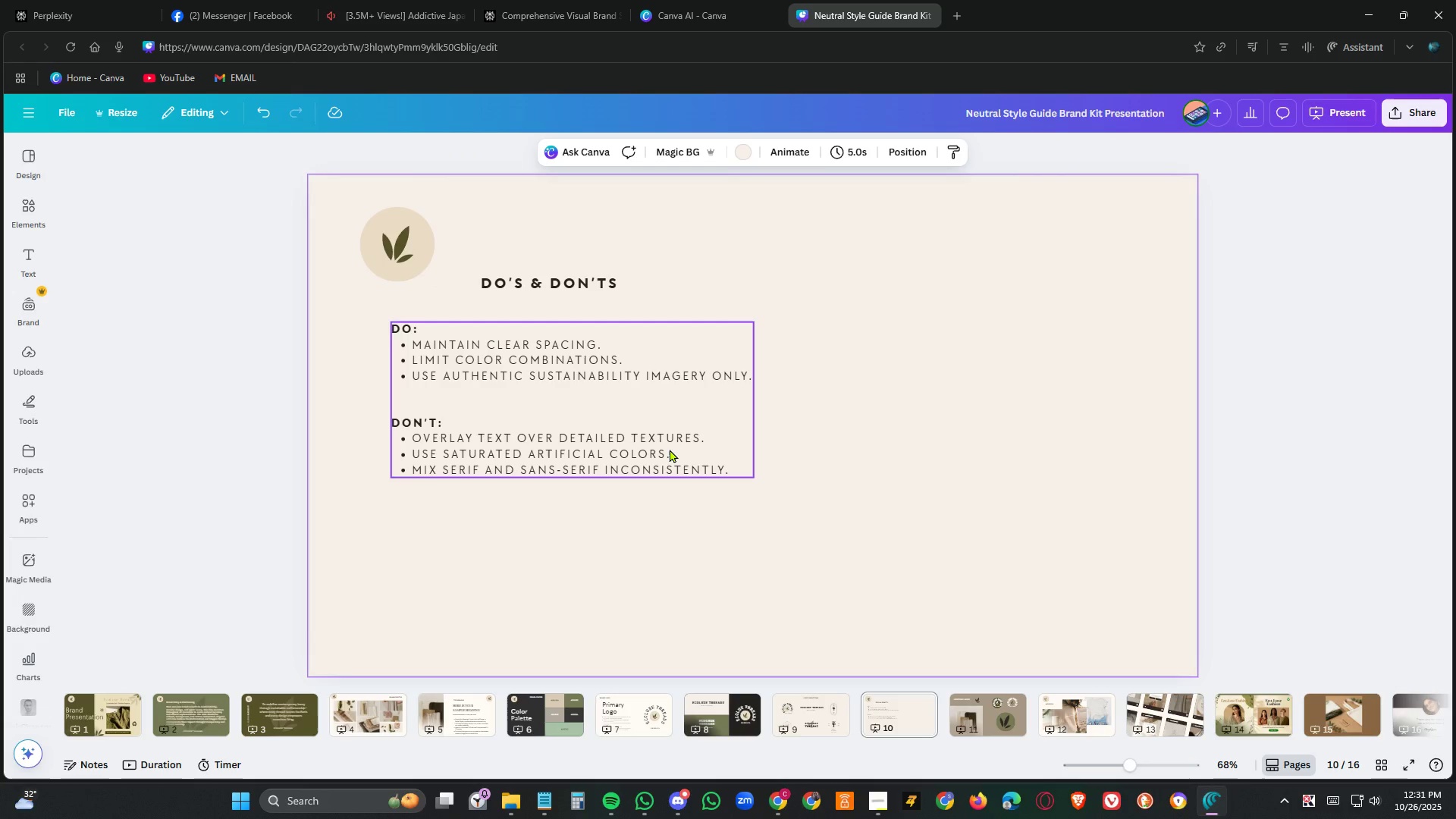 
left_click([670, 449])
 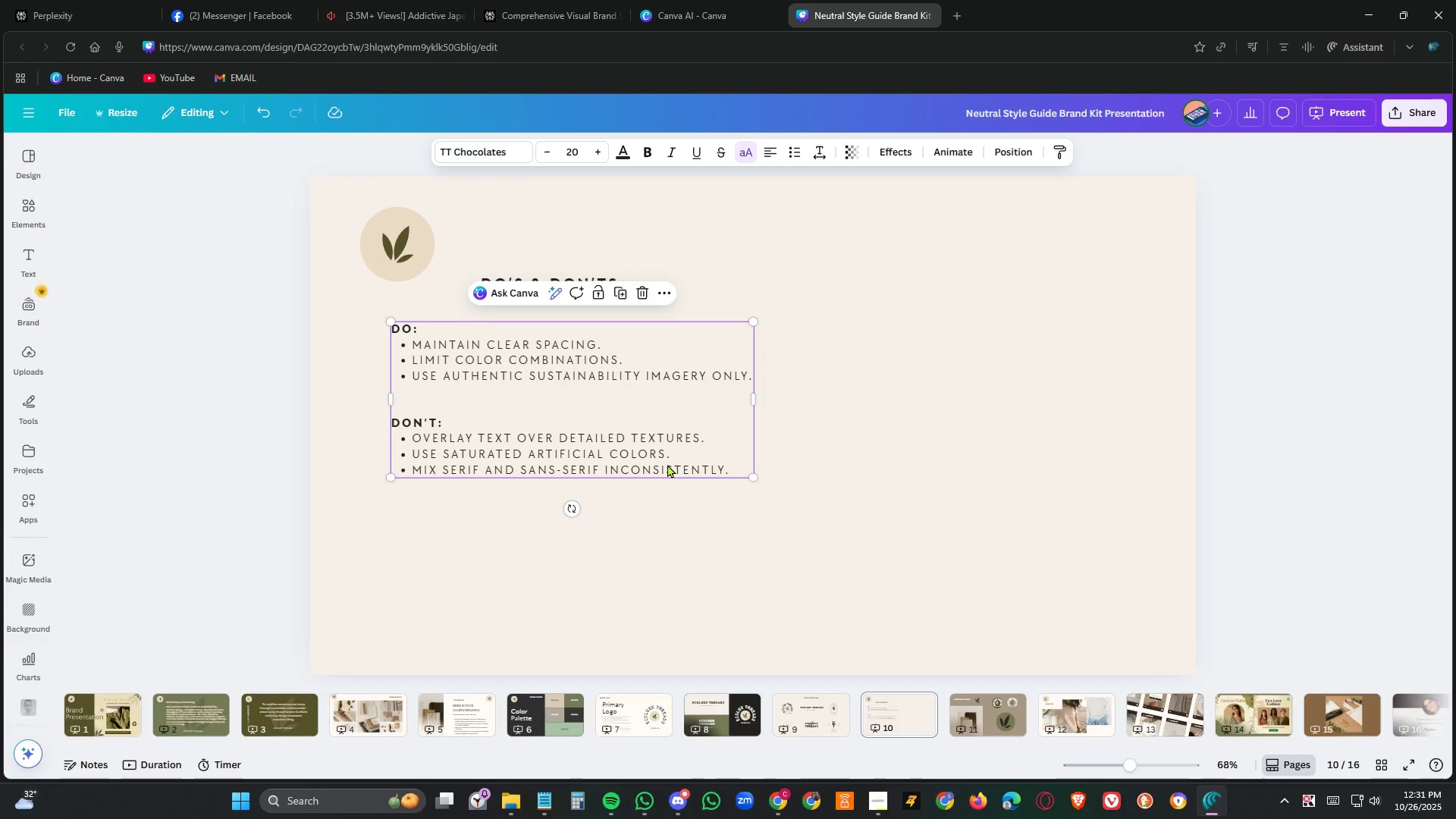 
double_click([667, 464])
 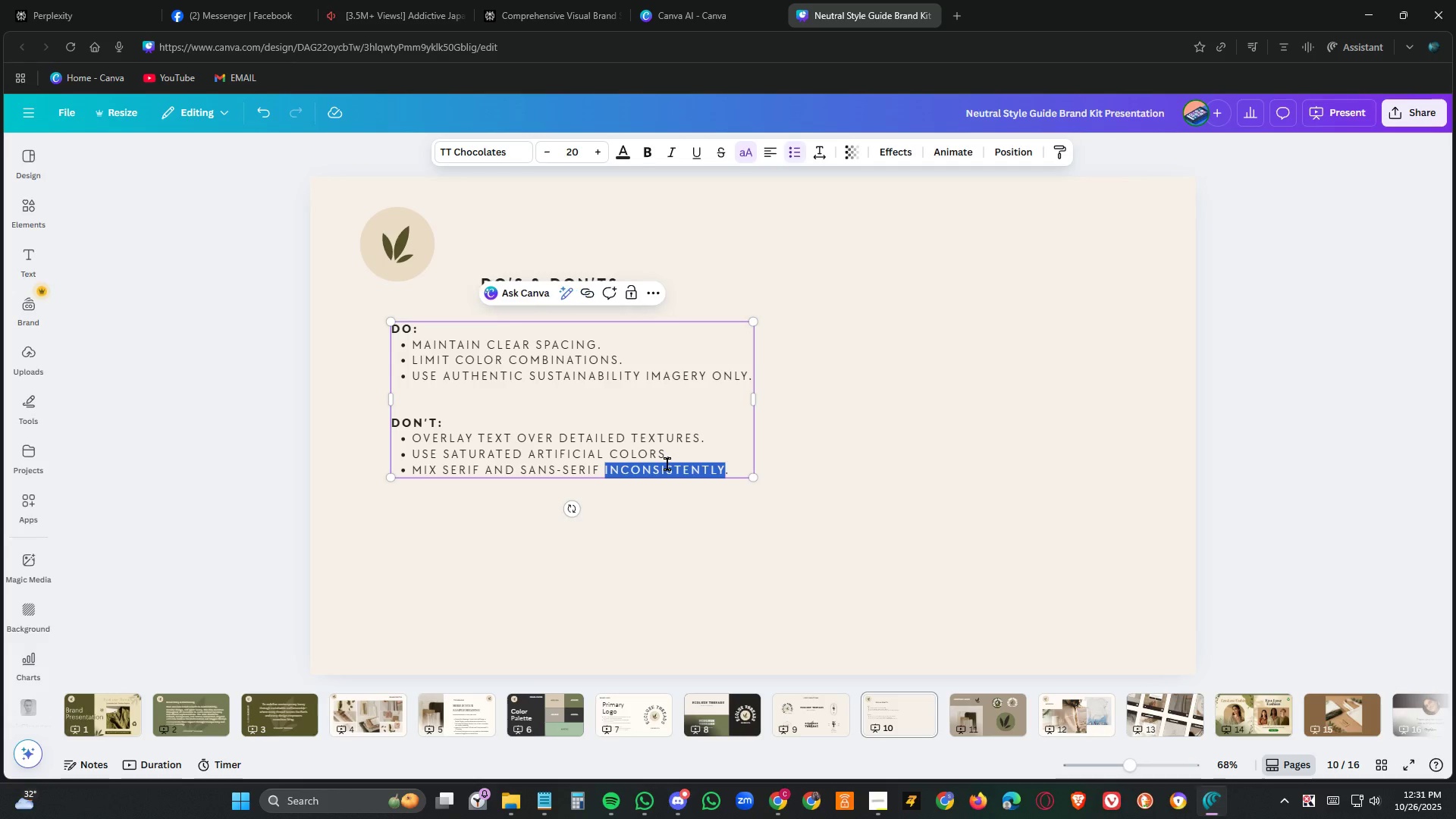 
triple_click([667, 464])
 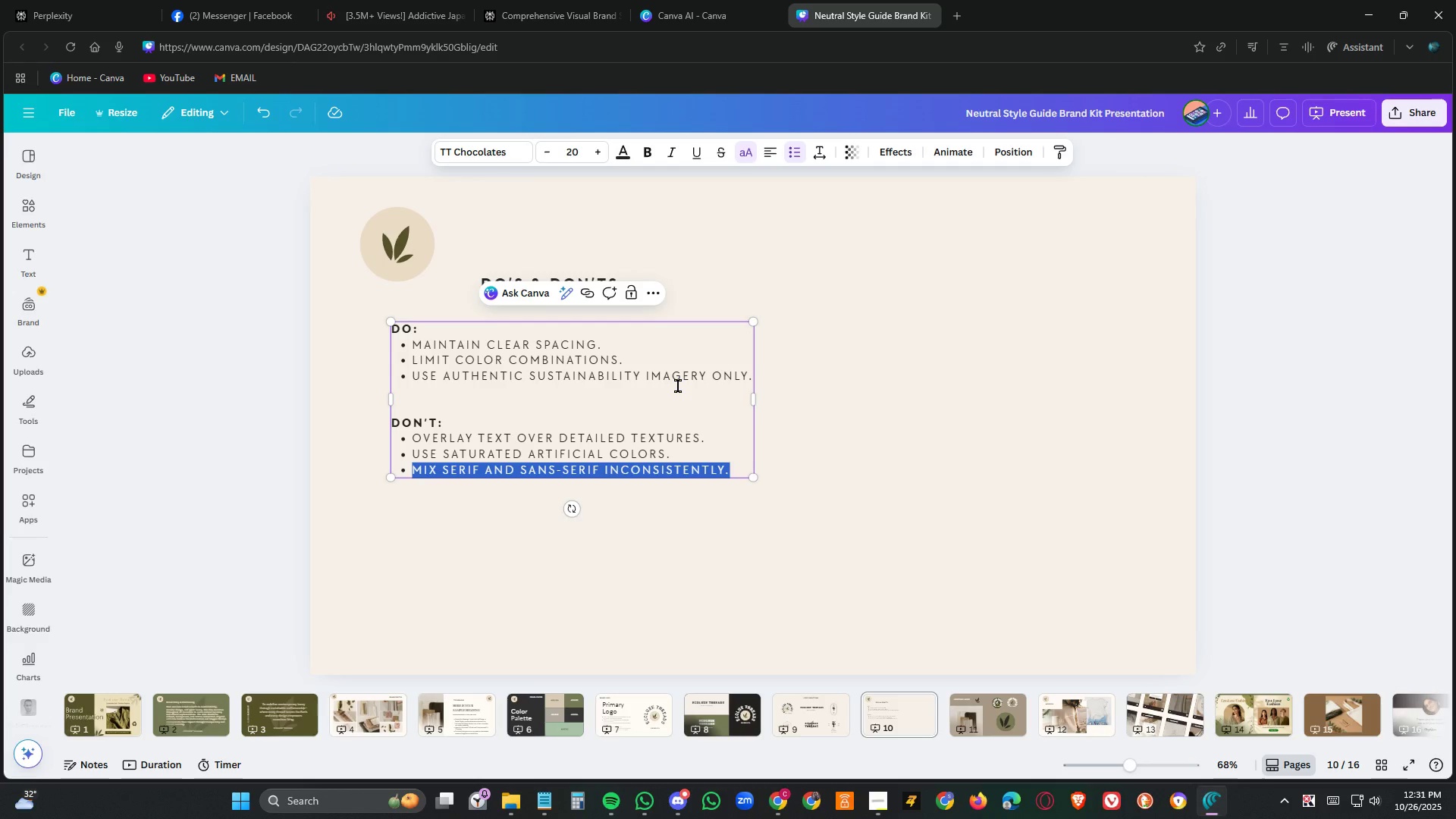 
left_click([678, 386])
 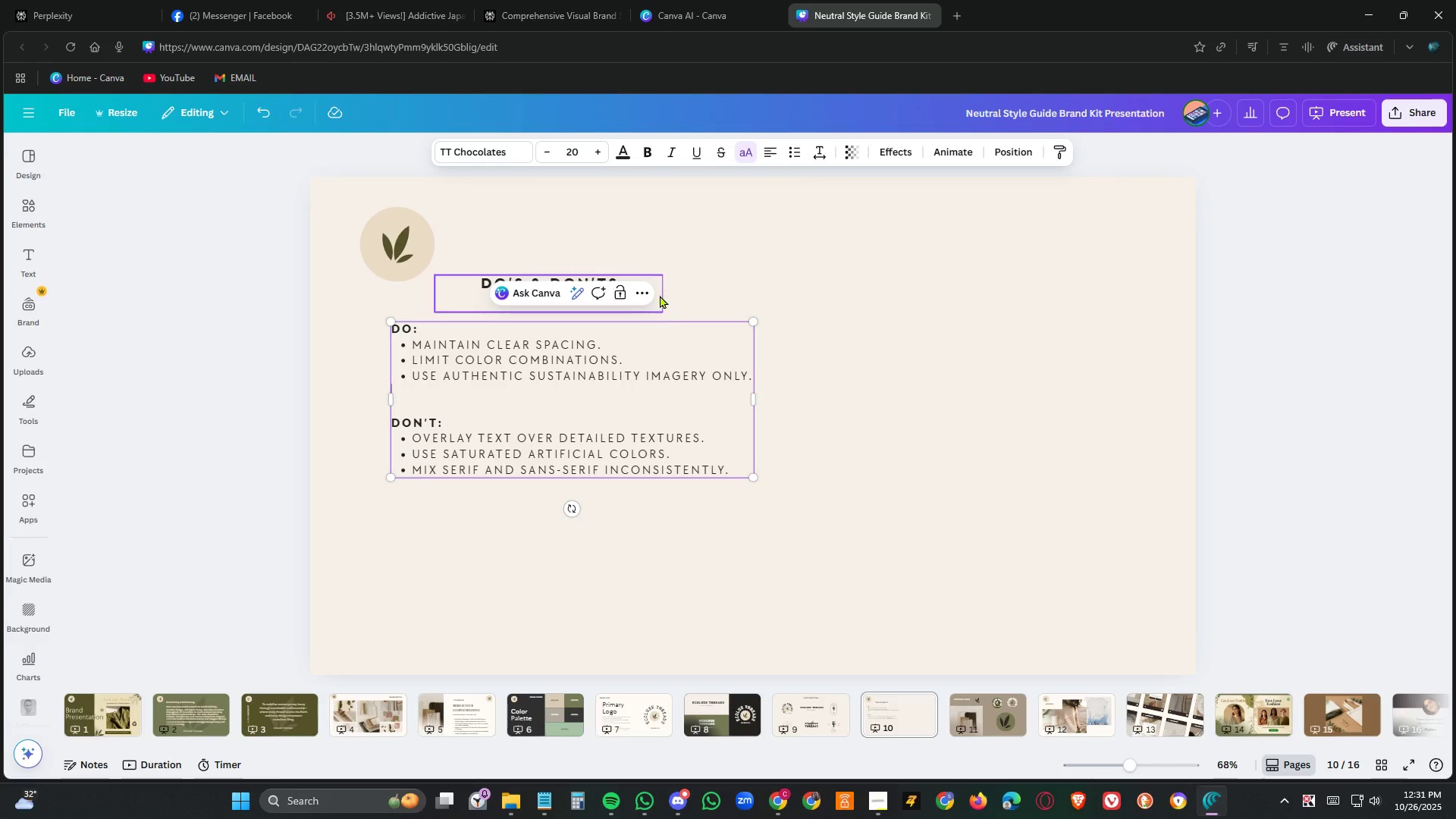 
left_click([701, 419])
 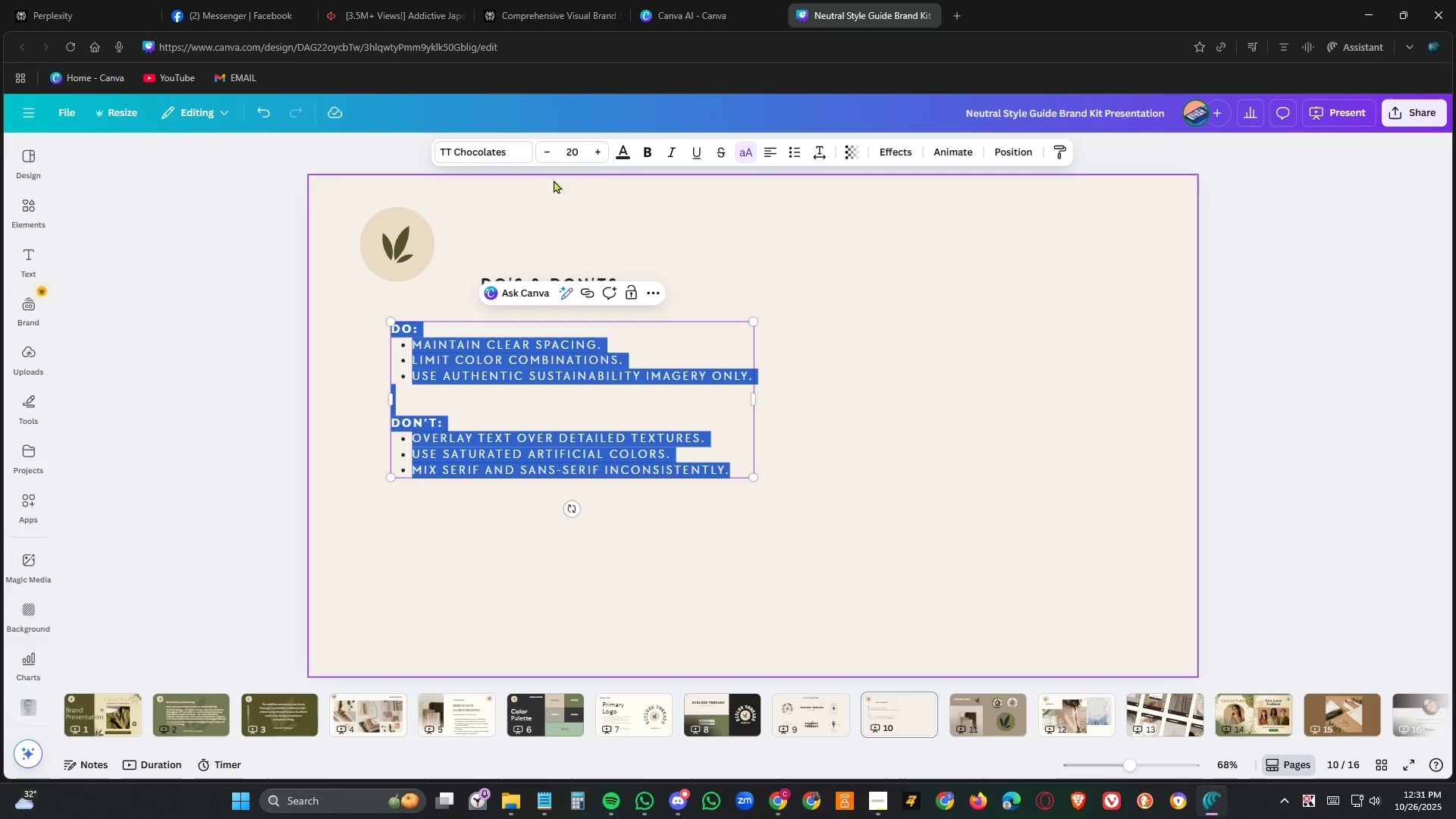 
double_click([604, 147])
 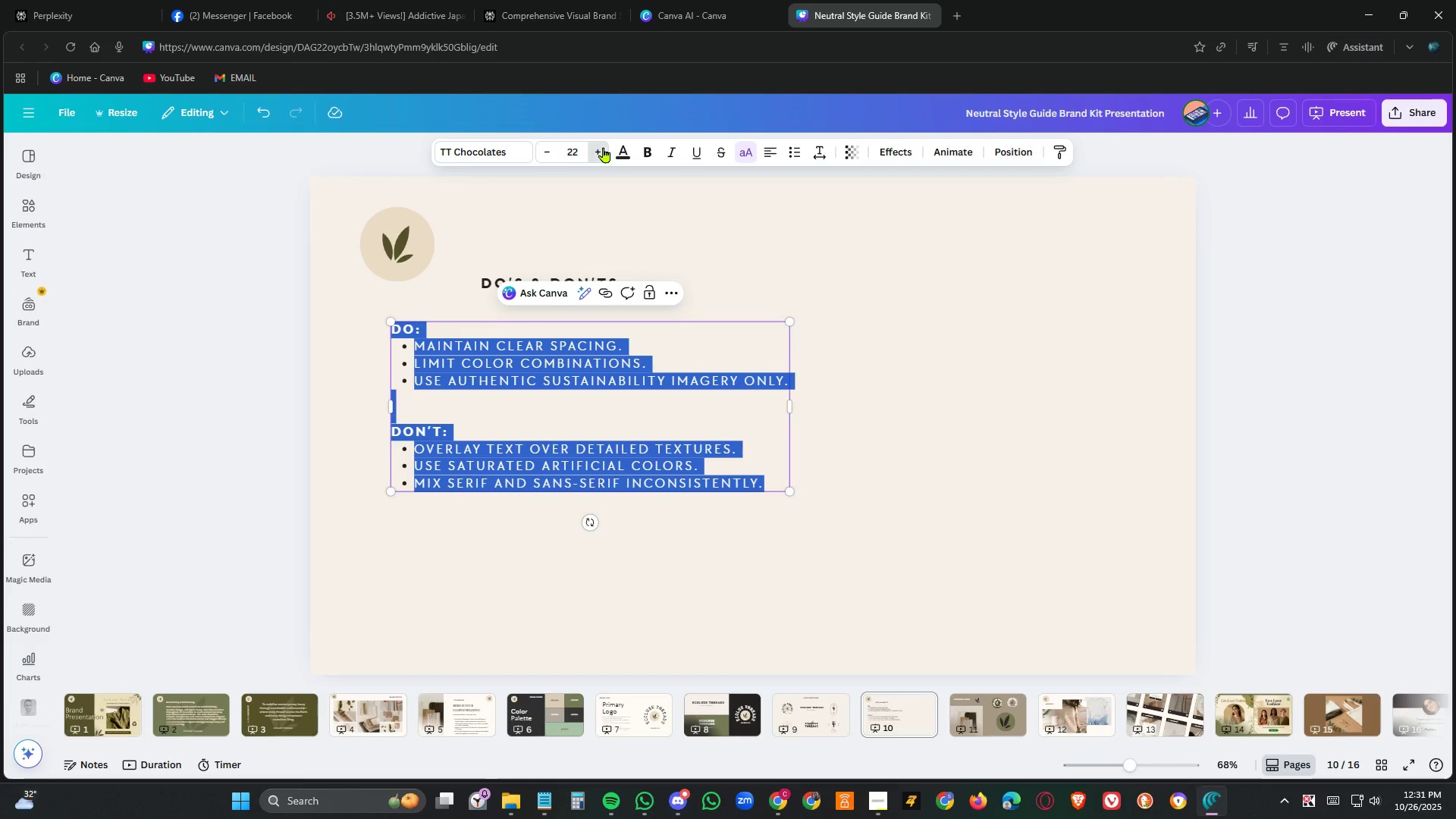 
triple_click([604, 147])
 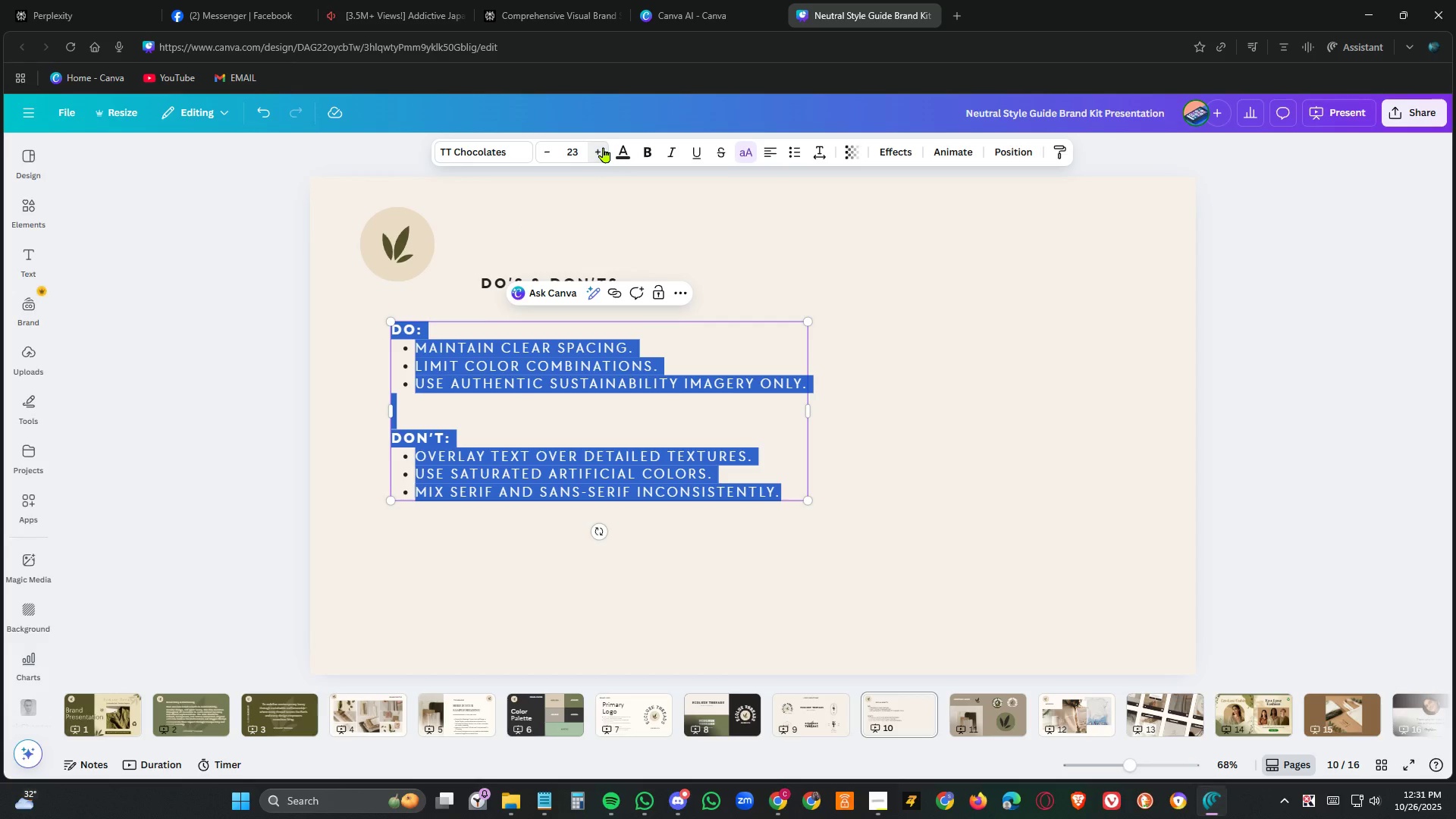 
triple_click([604, 147])
 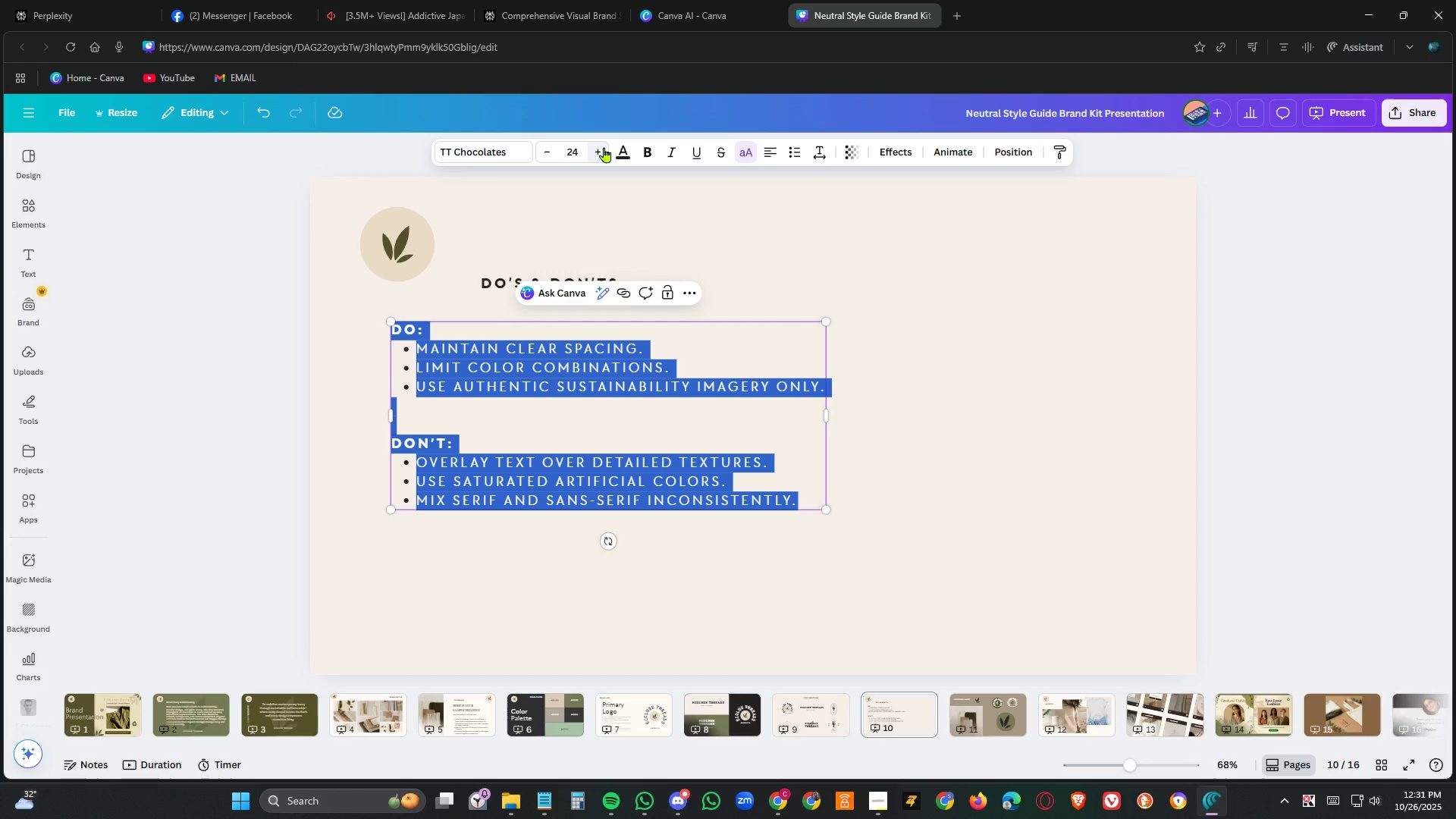 
left_click([604, 147])
 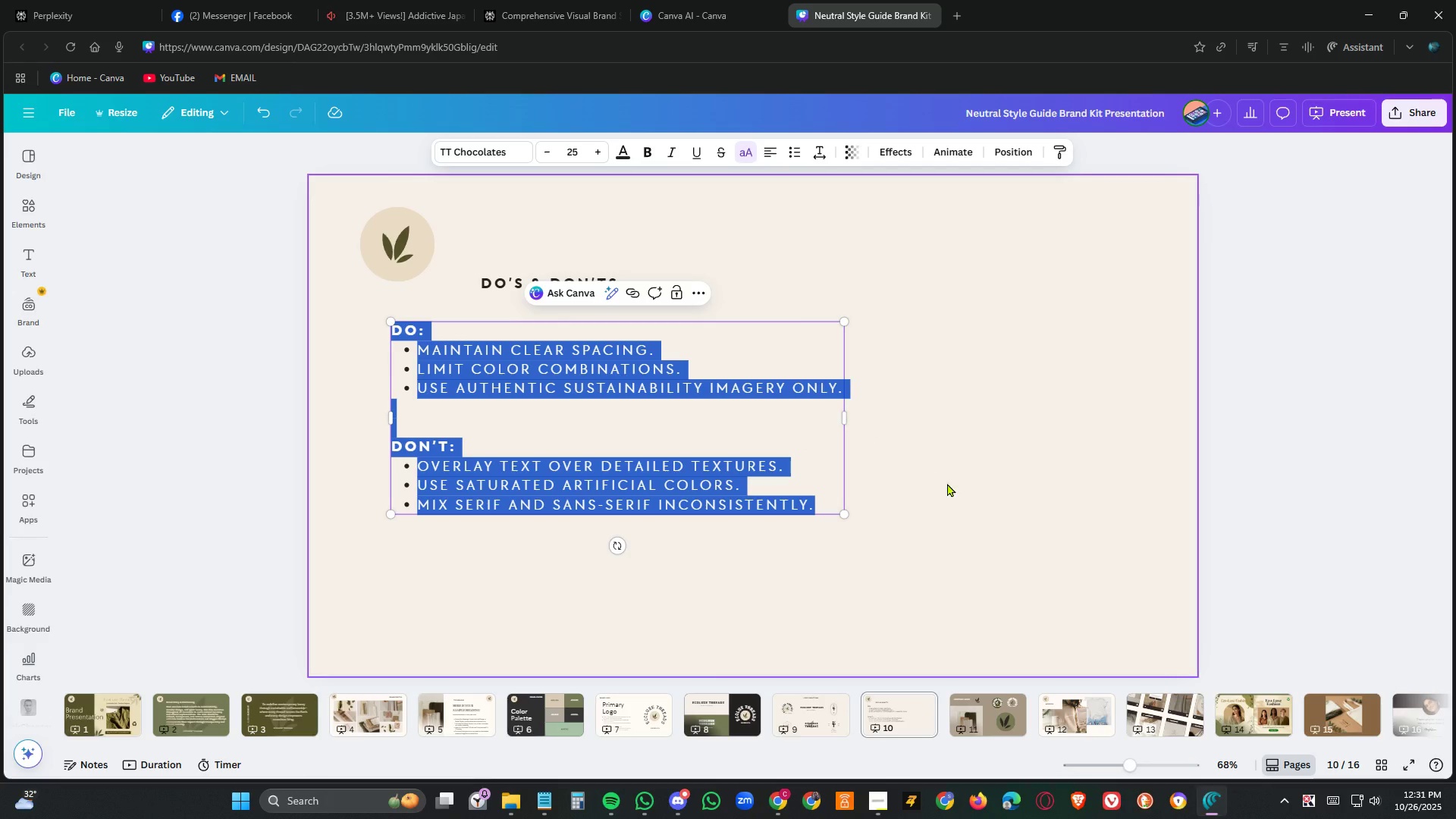 
left_click([960, 488])
 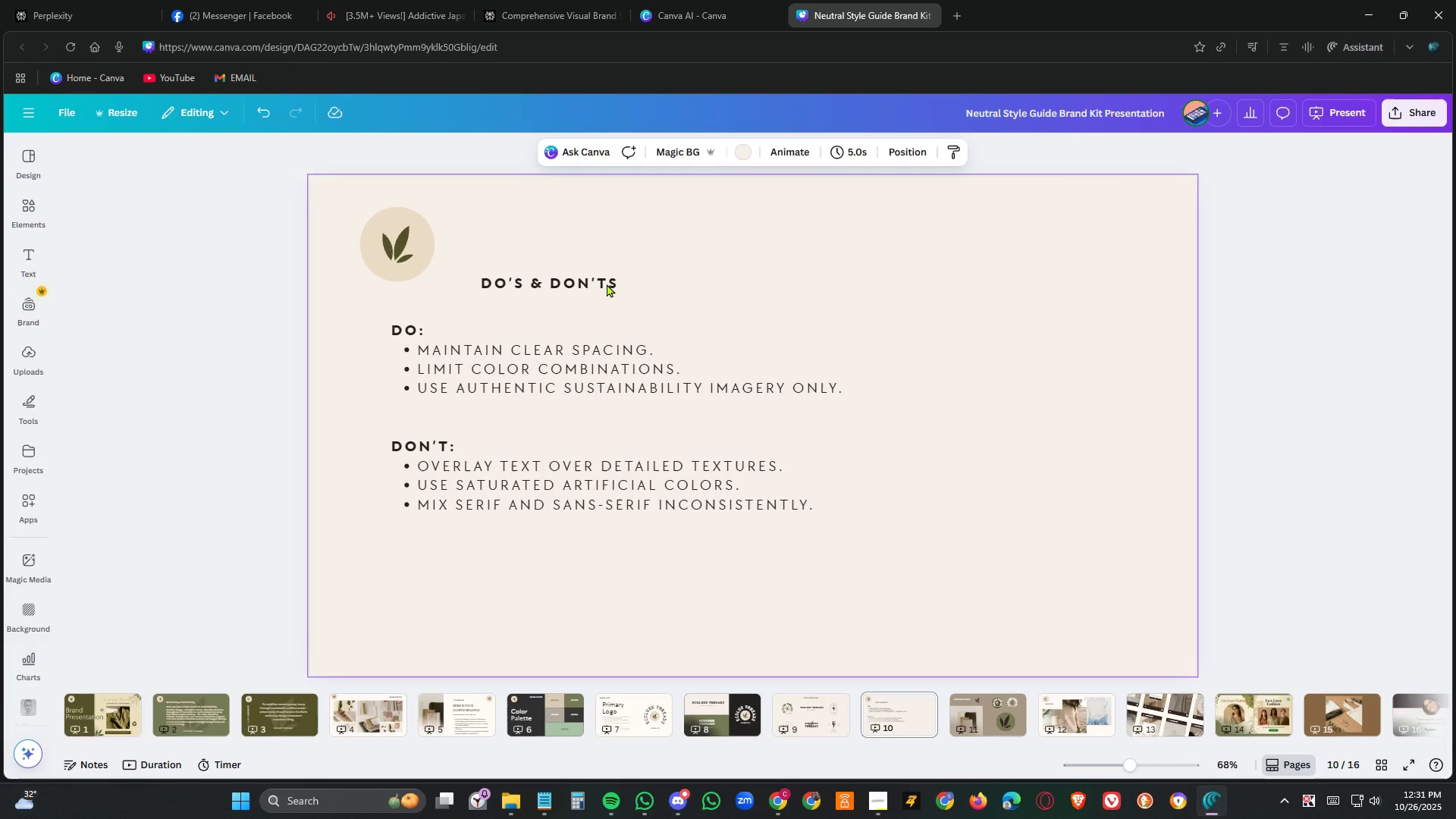 
double_click([607, 284])
 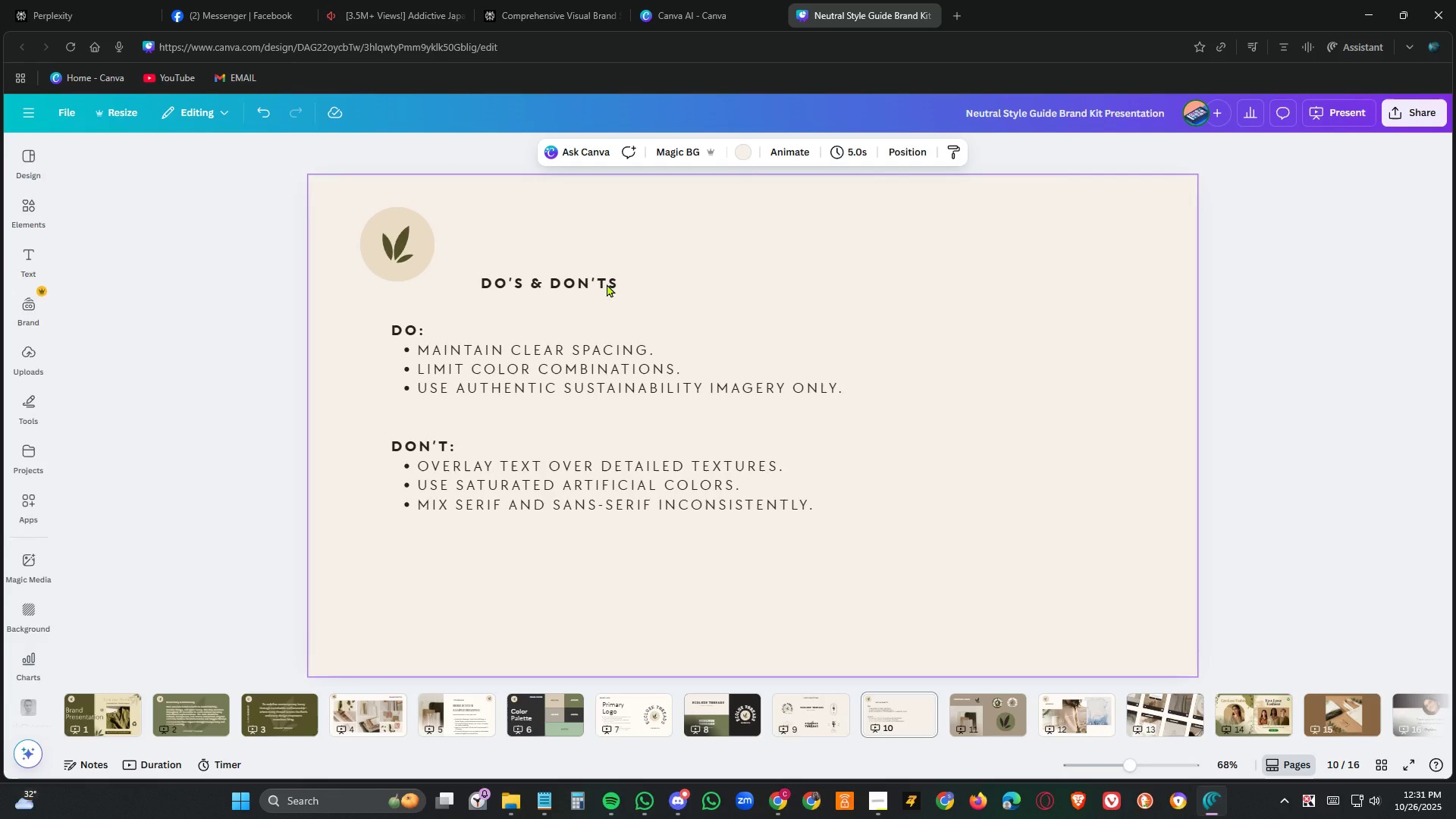 
triple_click([607, 284])
 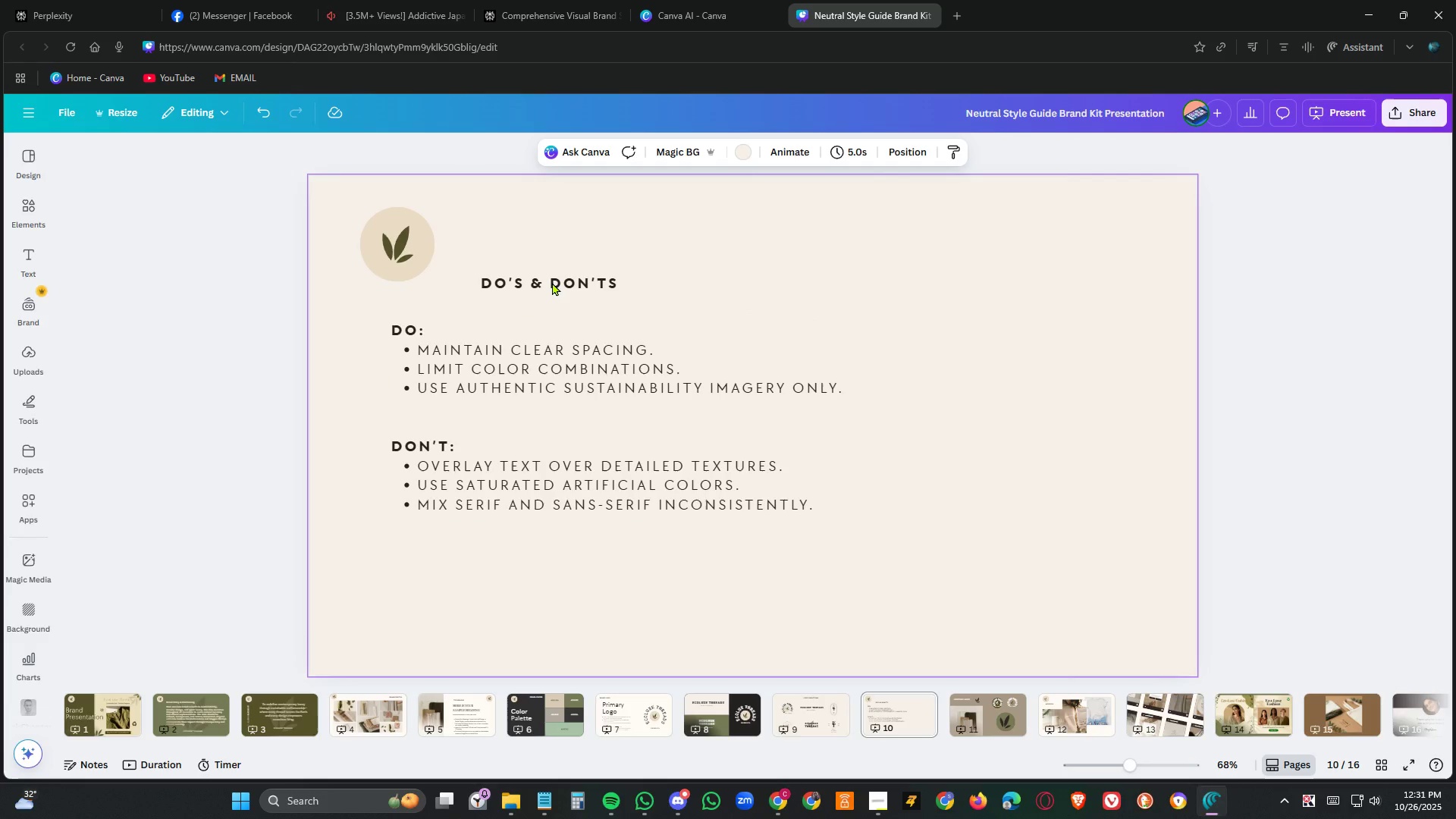 
double_click([552, 282])
 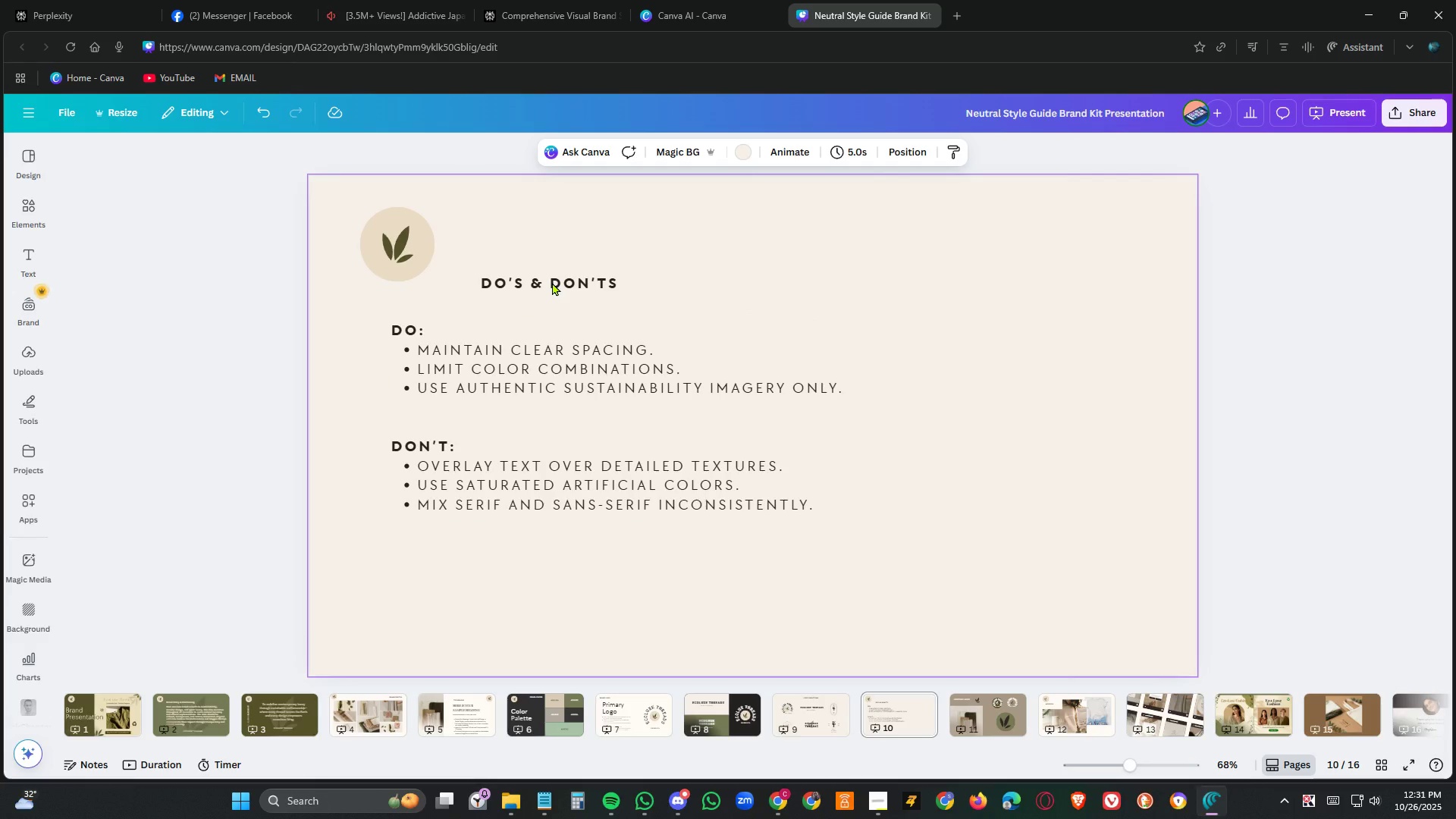 
triple_click([552, 282])
 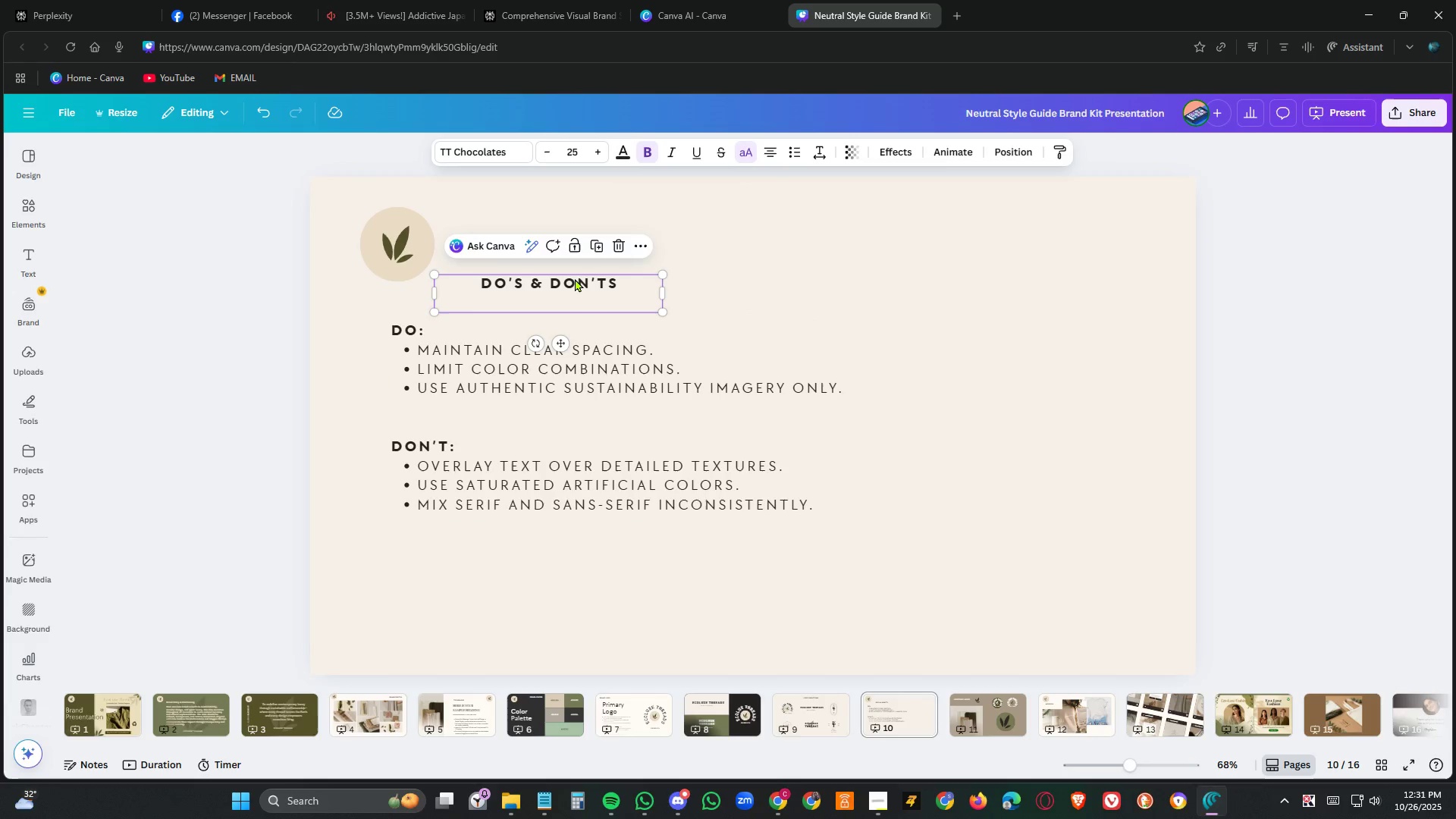 
double_click([575, 278])
 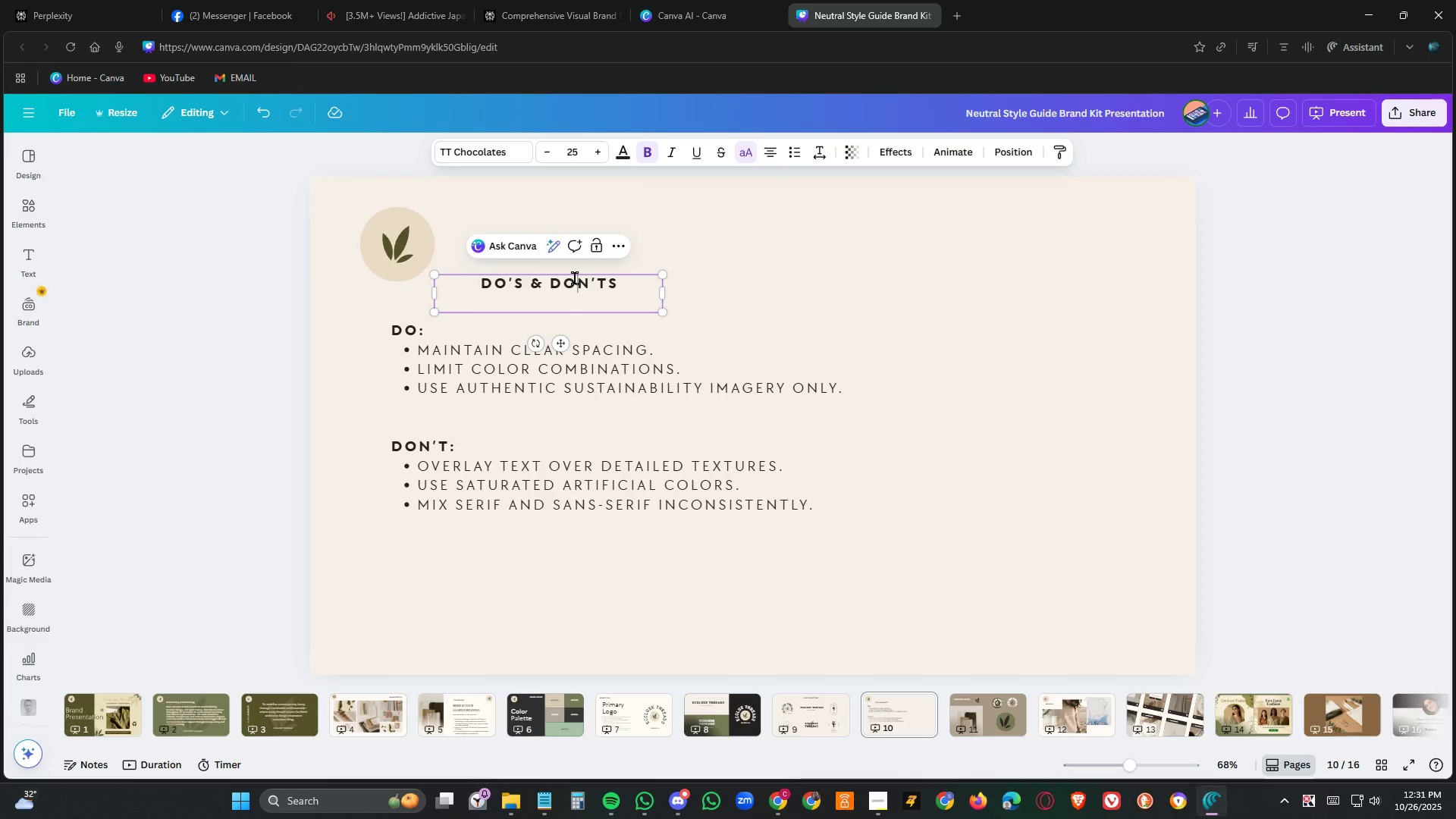 
triple_click([575, 278])
 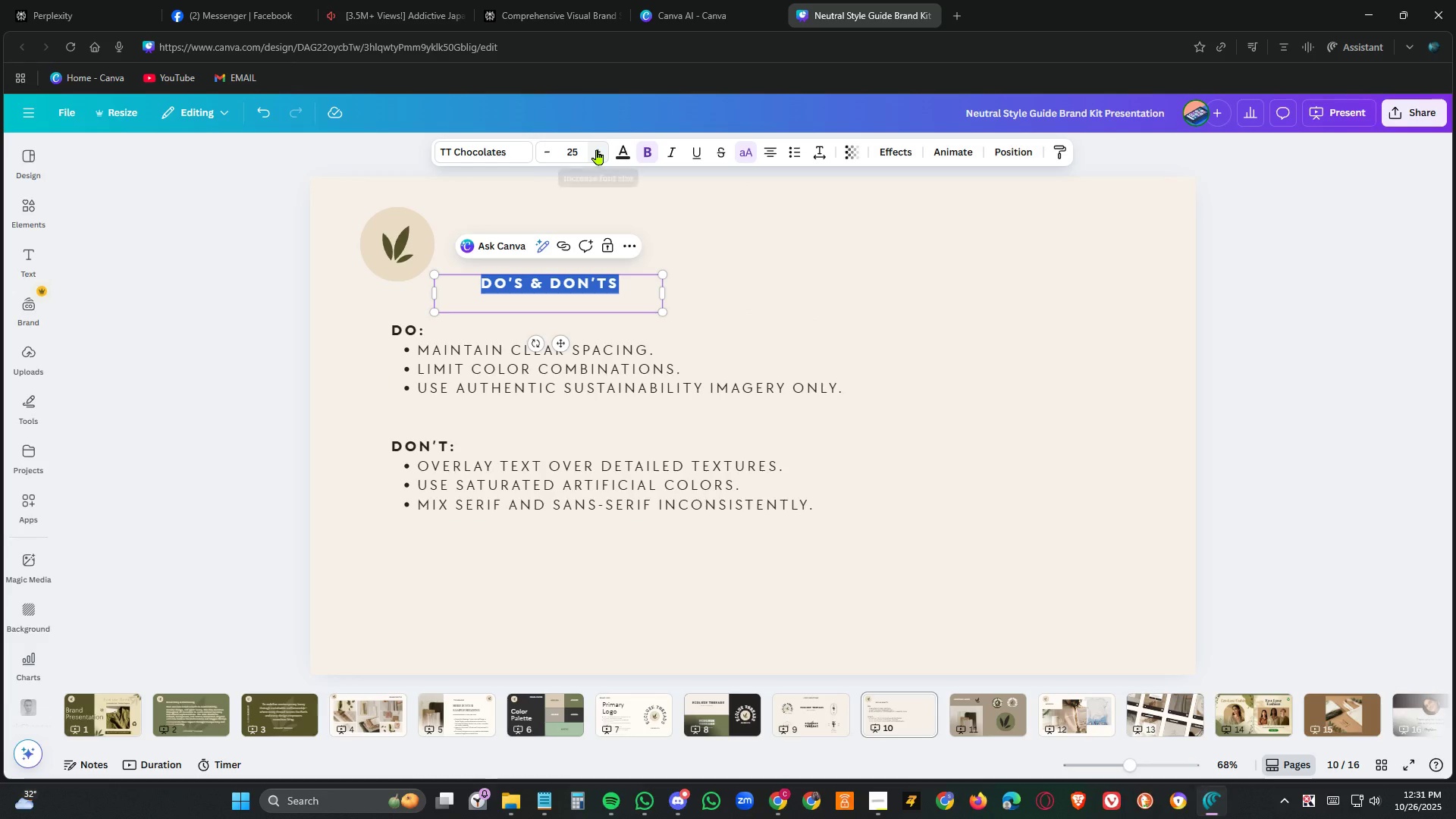 
double_click([597, 149])
 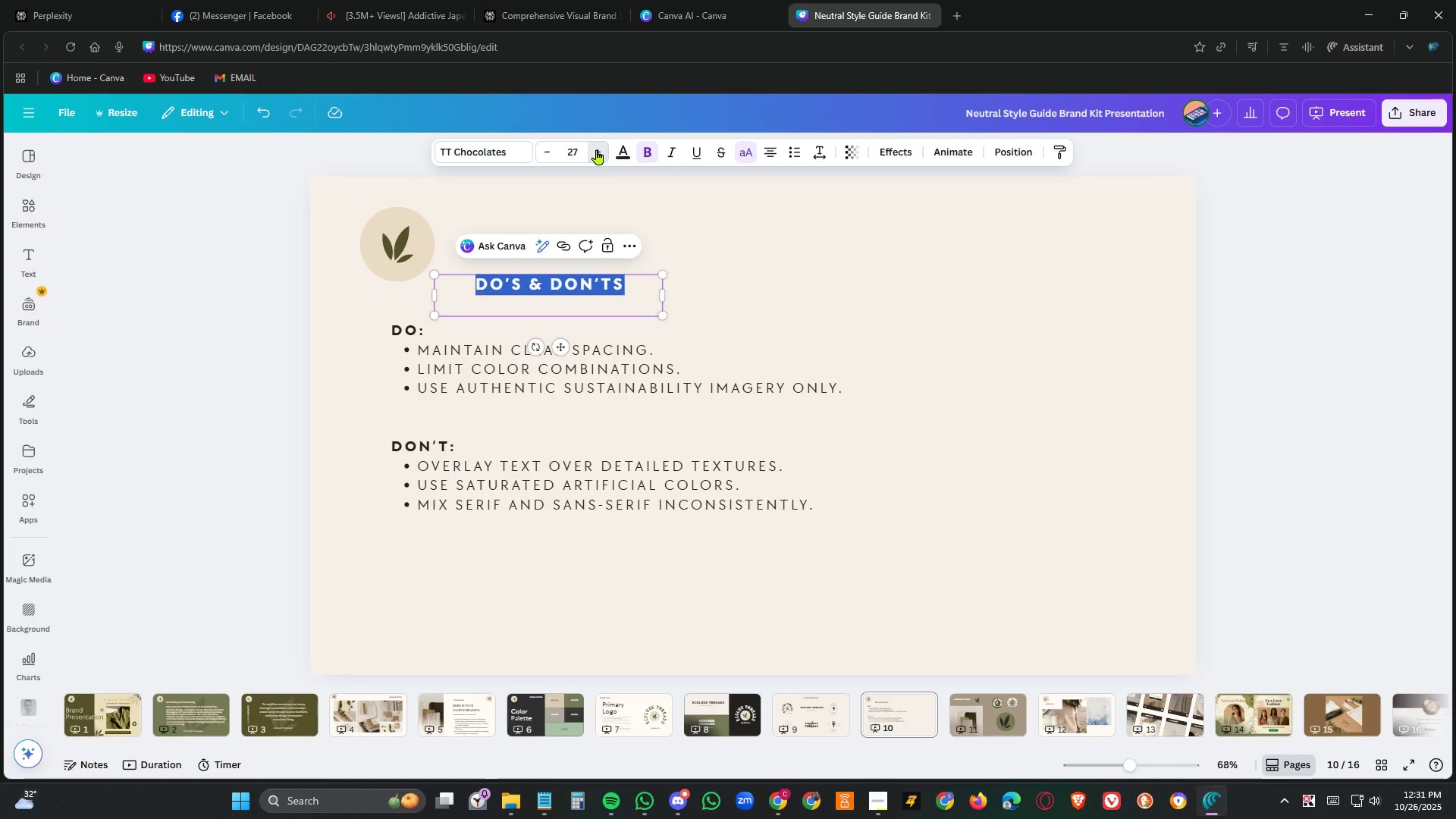 
triple_click([597, 149])
 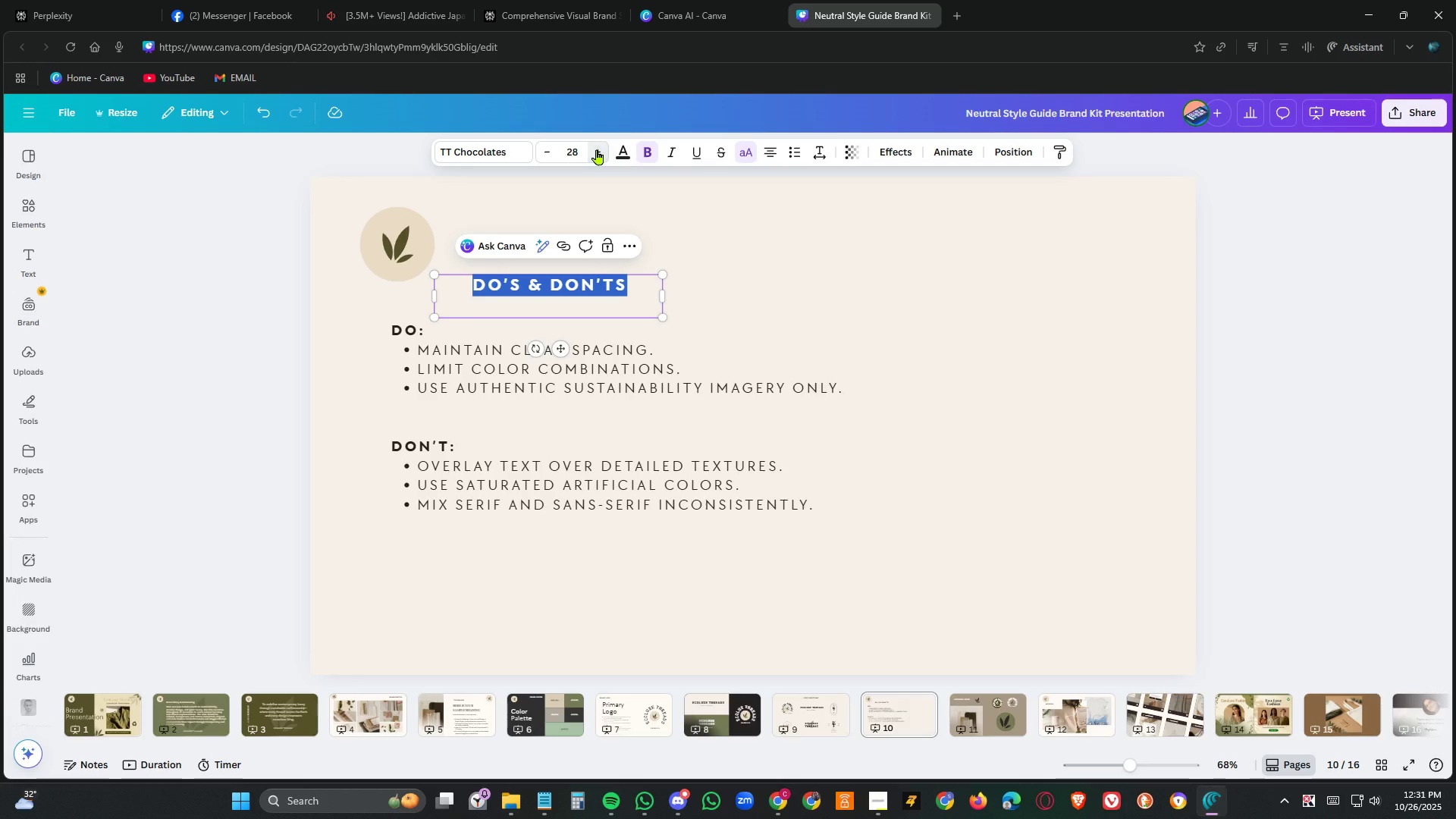 
triple_click([597, 149])
 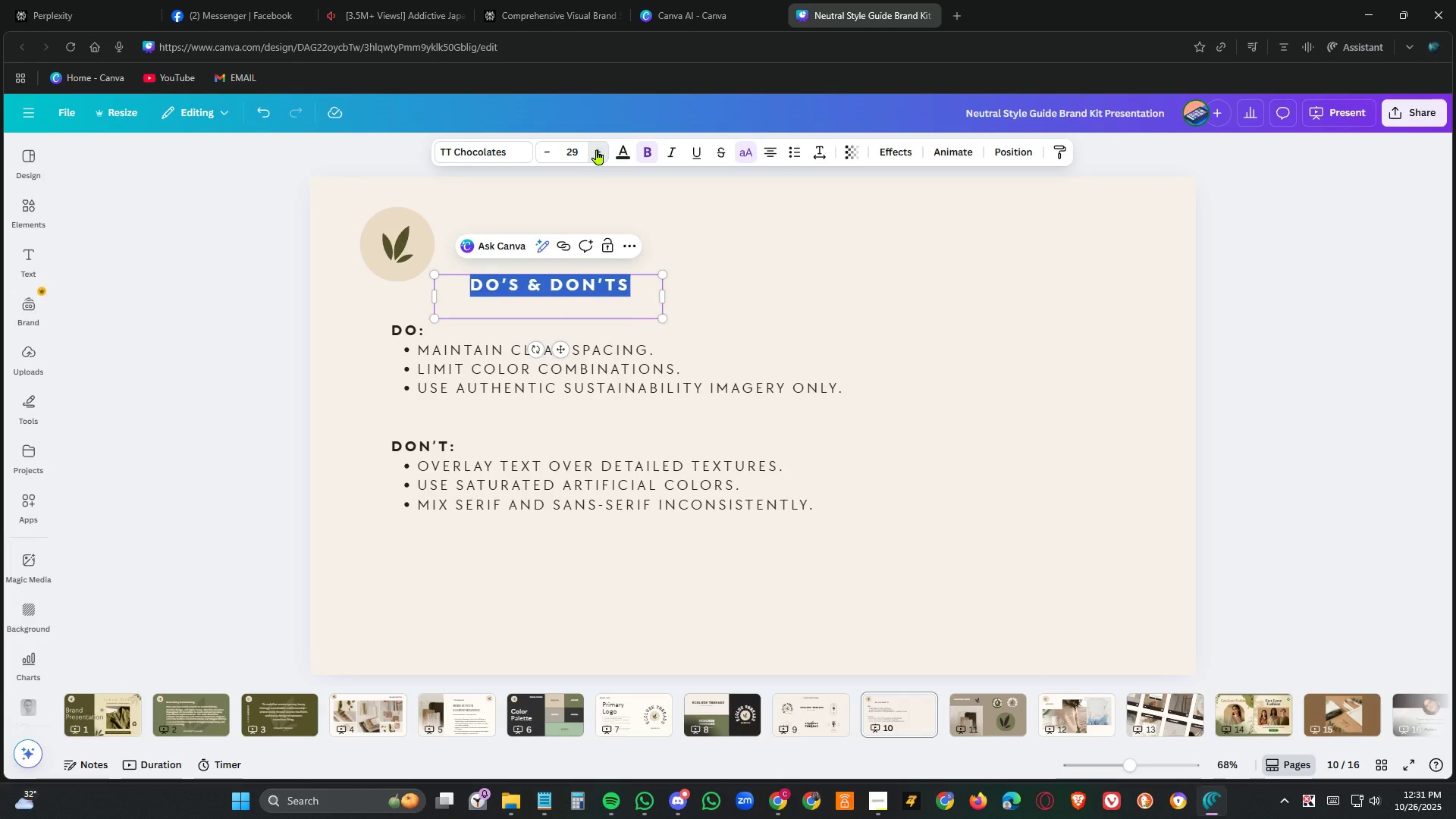 
triple_click([597, 149])
 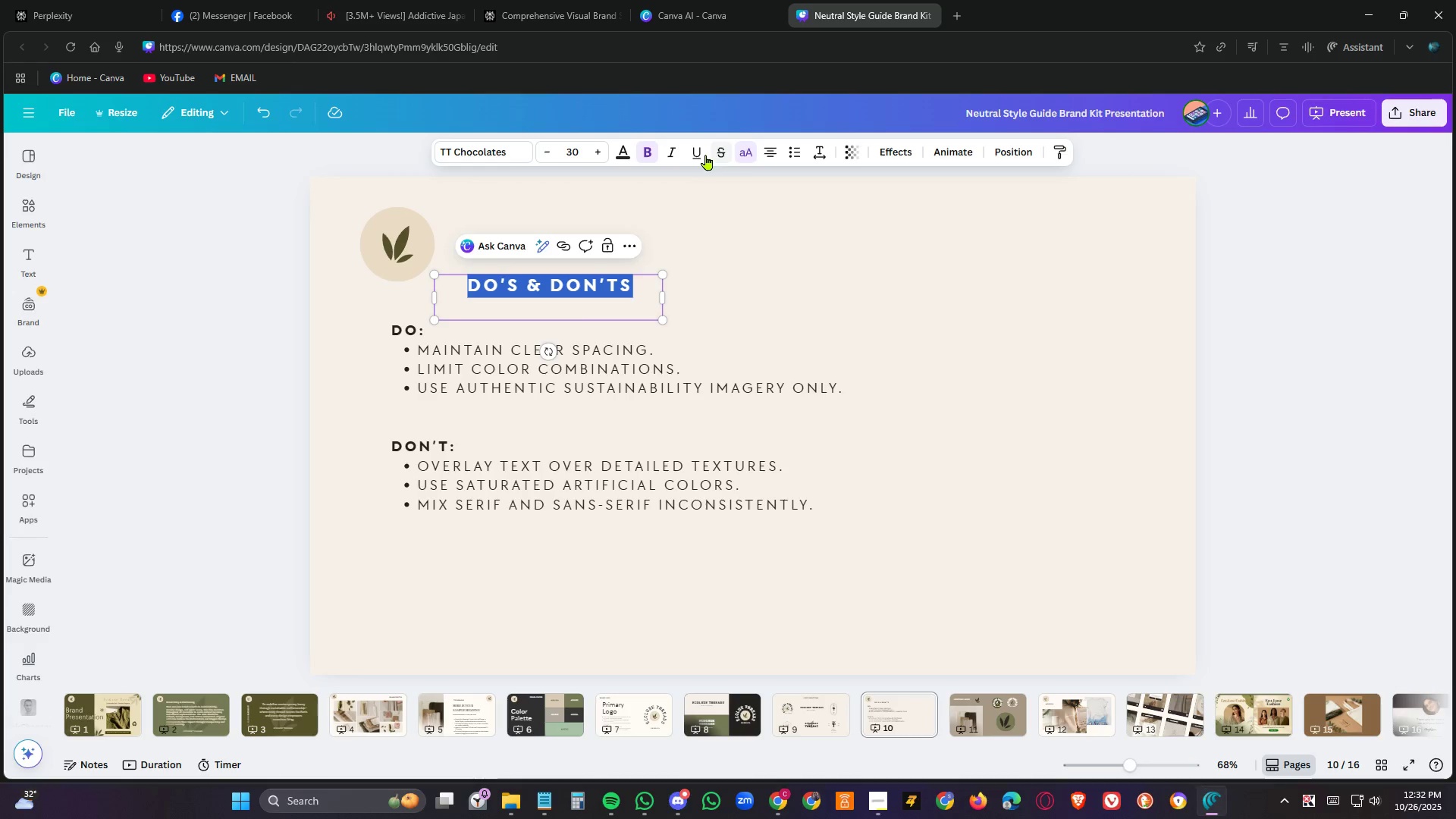 
left_click([697, 152])
 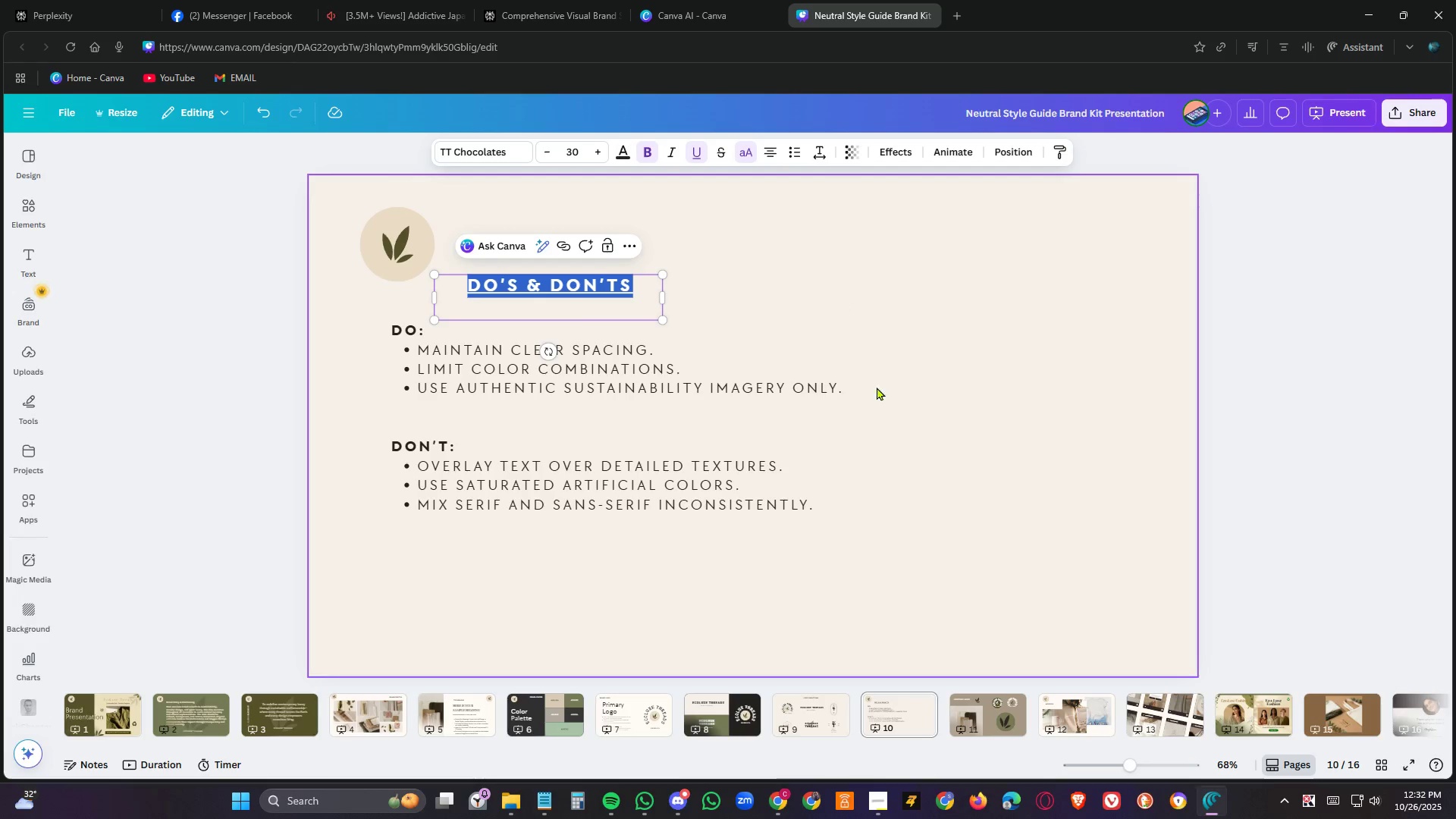 
left_click([886, 400])
 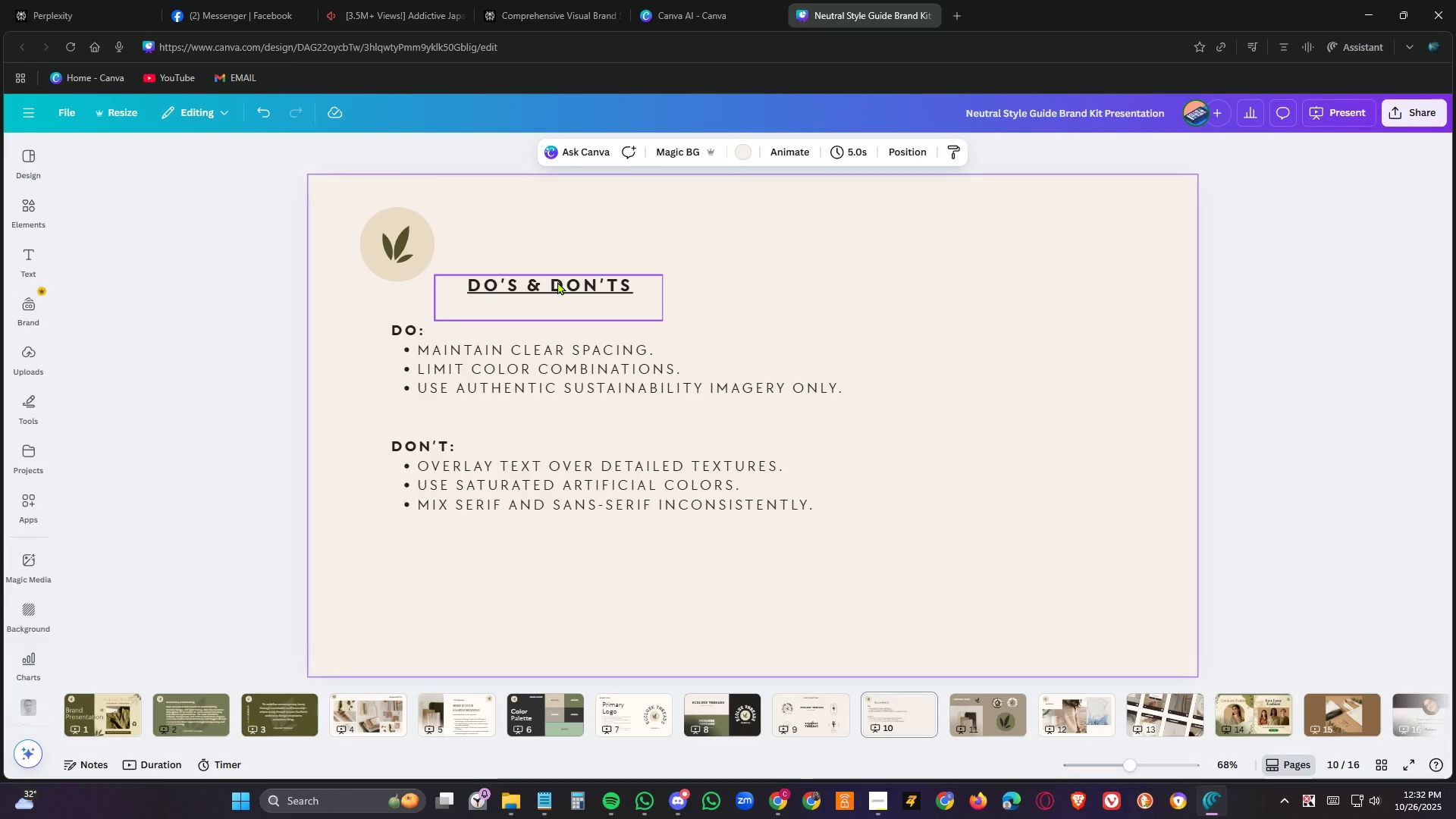 
double_click([557, 281])
 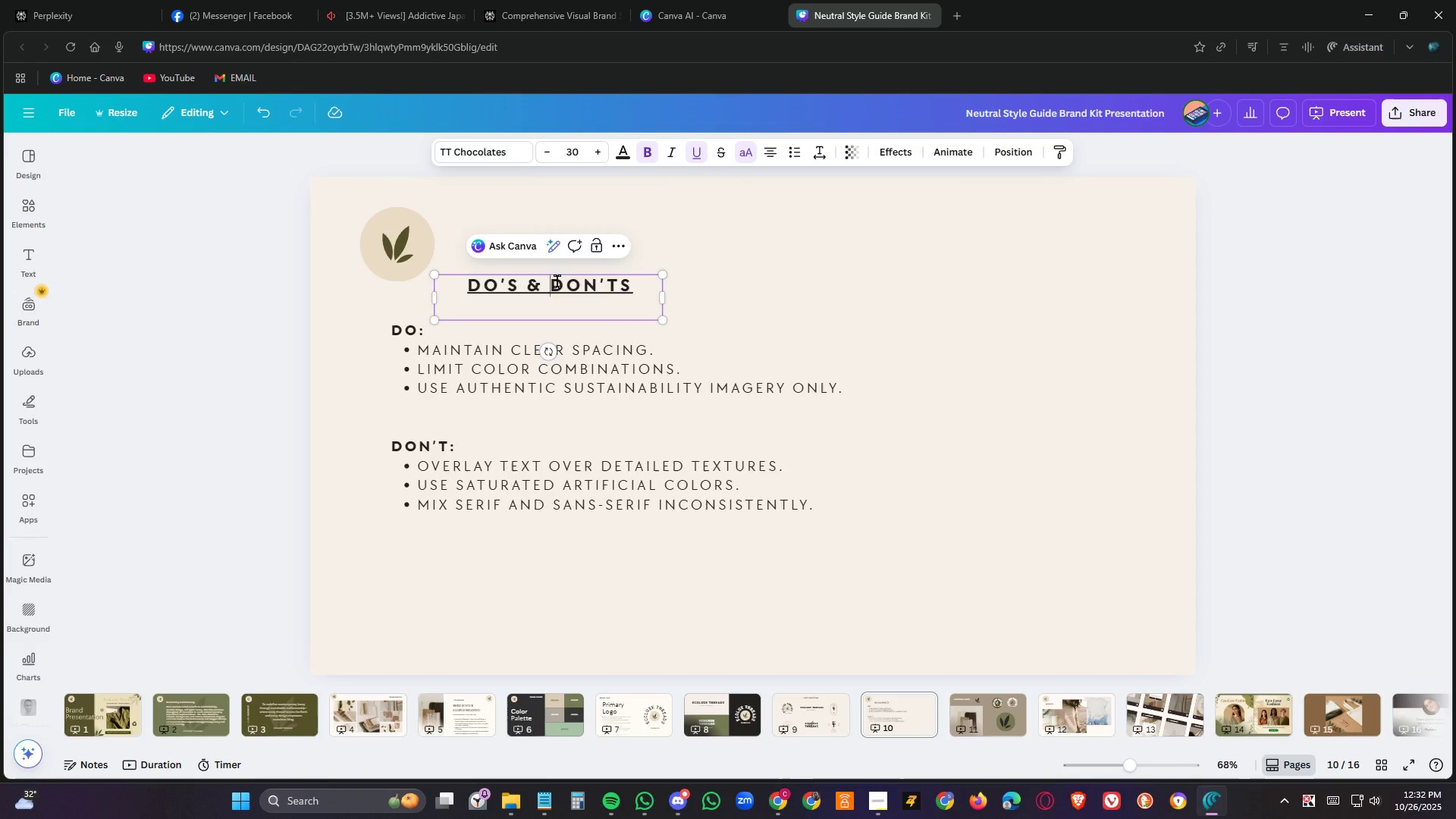 
triple_click([557, 281])
 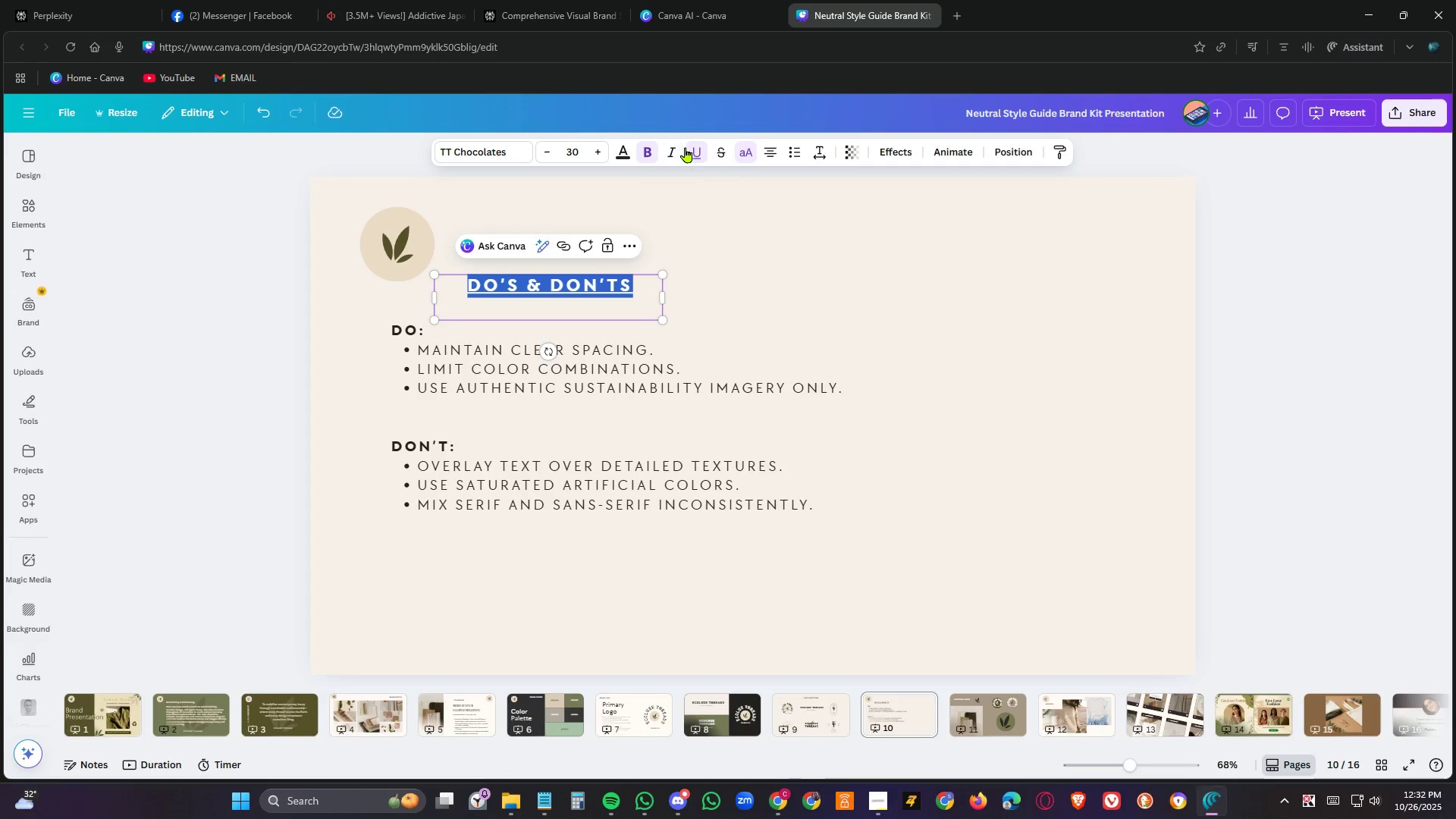 
left_click([690, 147])
 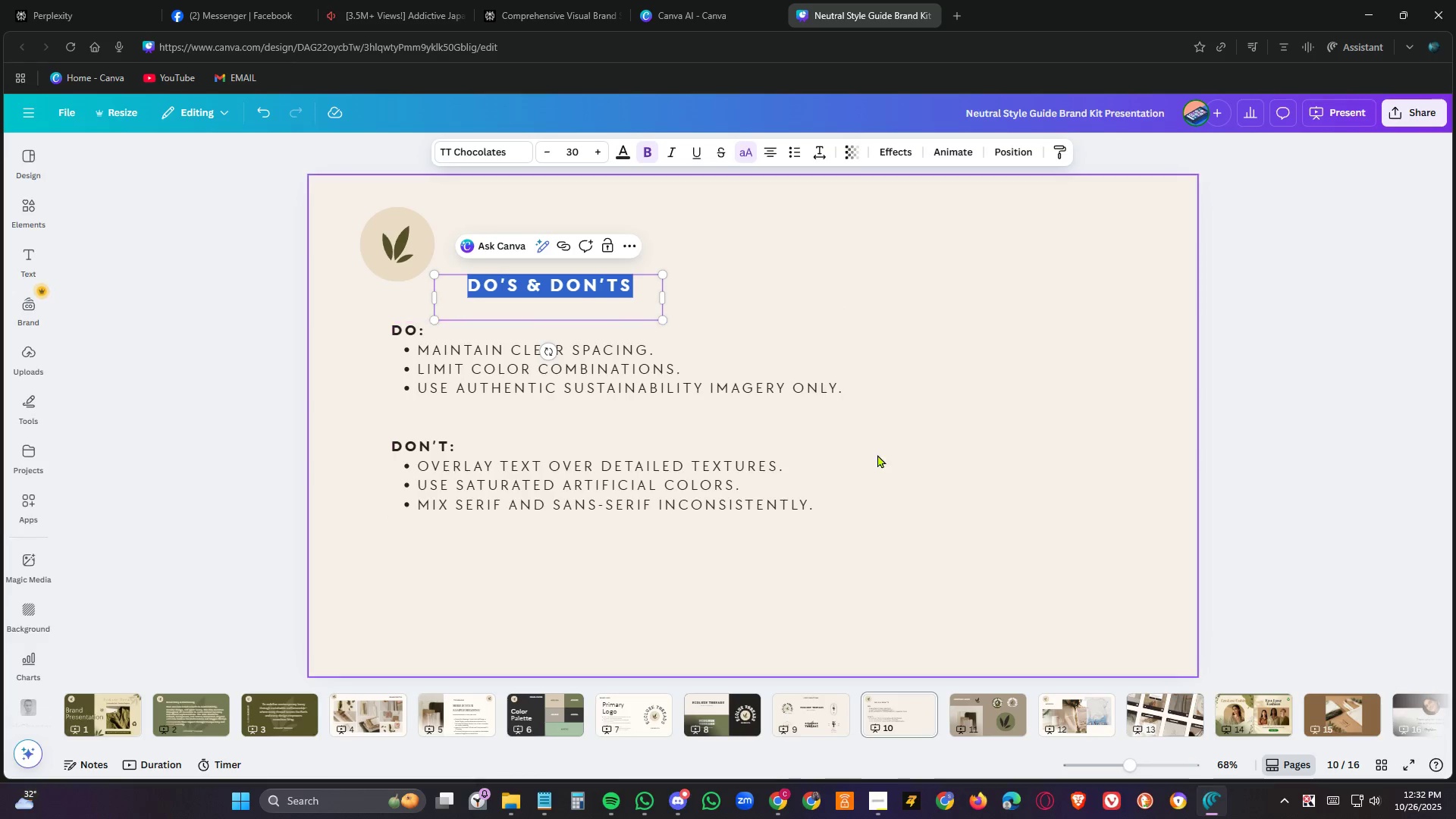 
left_click([877, 454])
 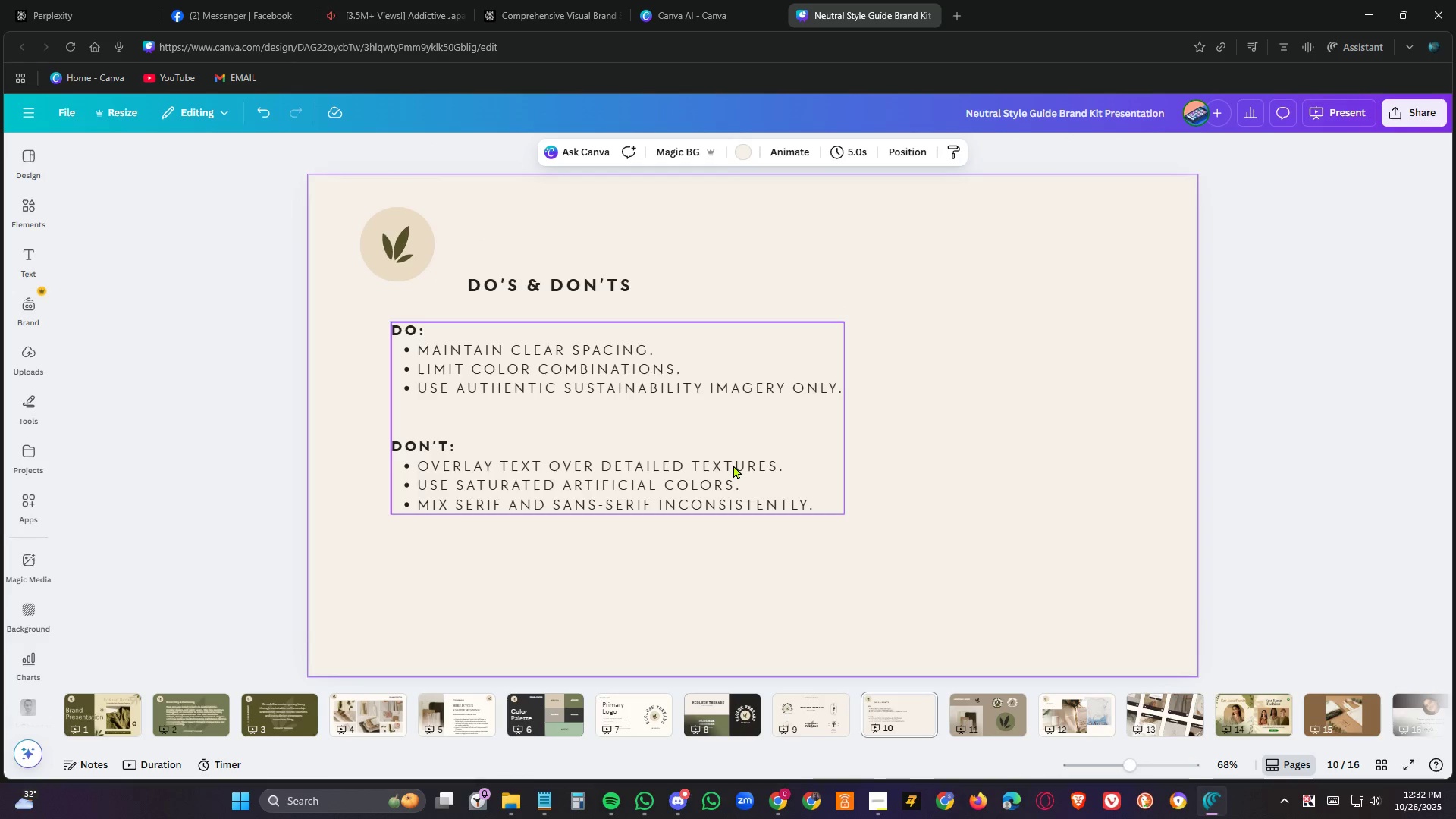 
left_click([749, 468])
 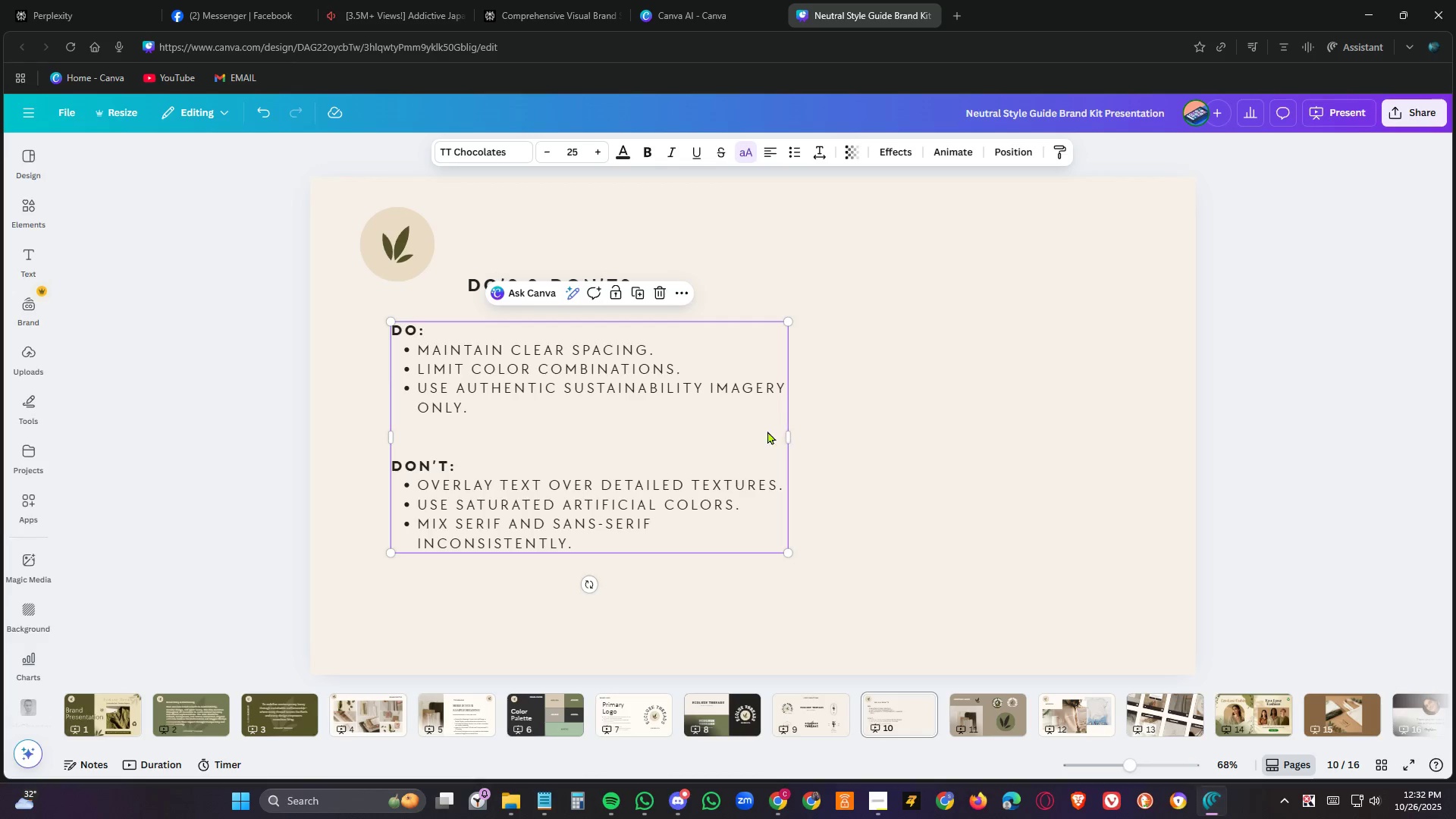 
wait(6.71)
 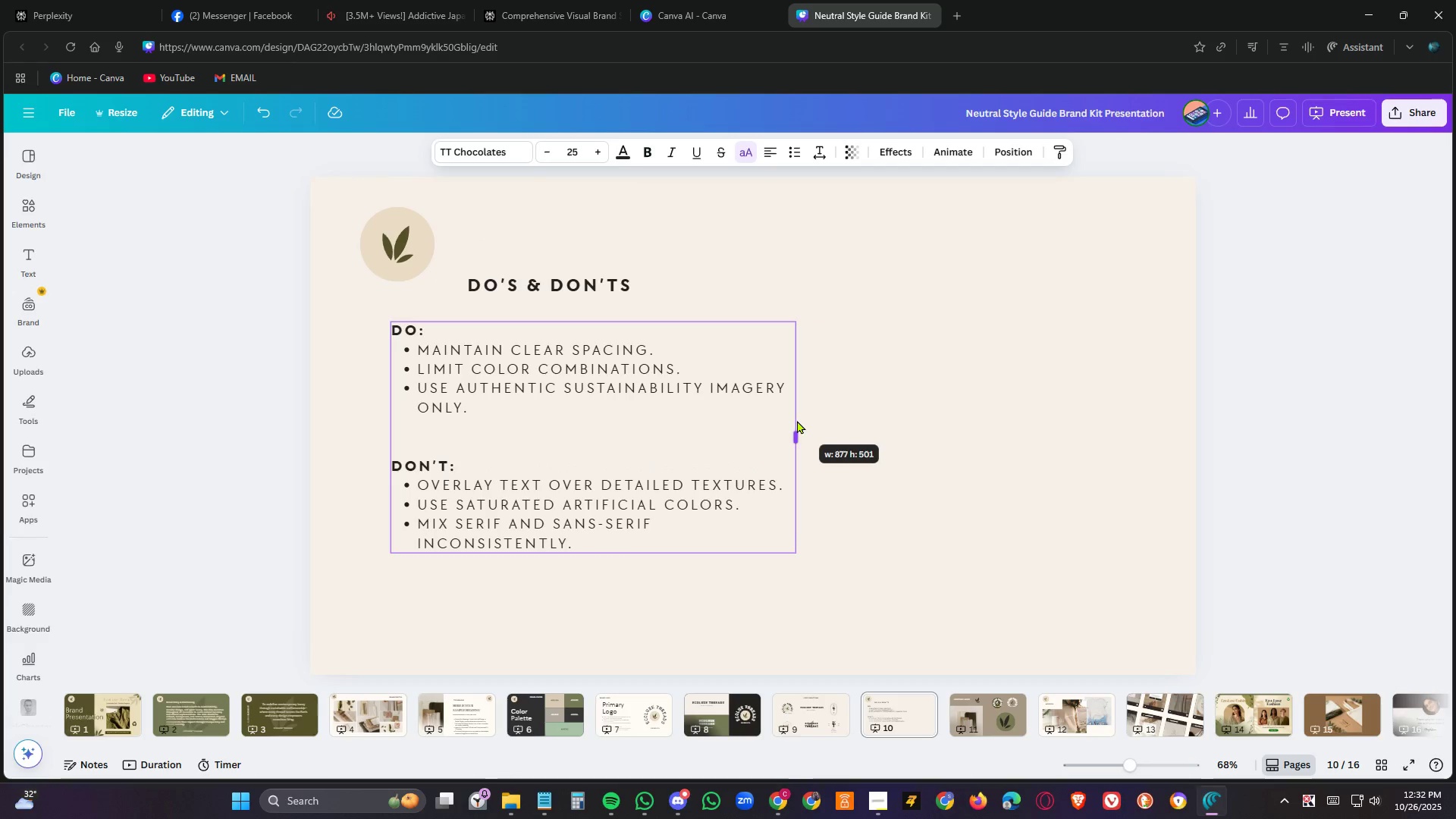 
left_click([535, 11])
 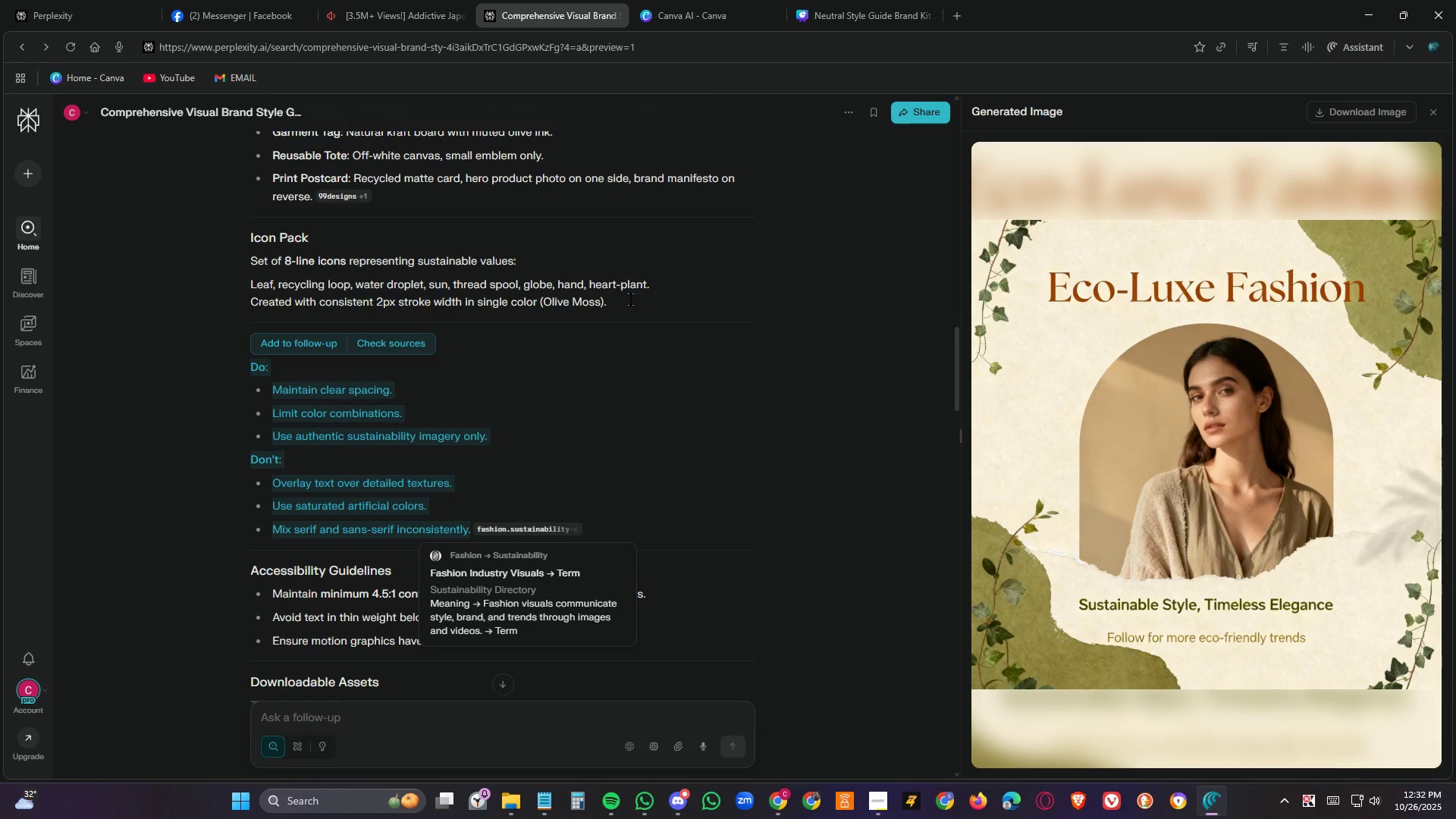 
scroll: coordinate [739, 373], scroll_direction: down, amount: 3.0
 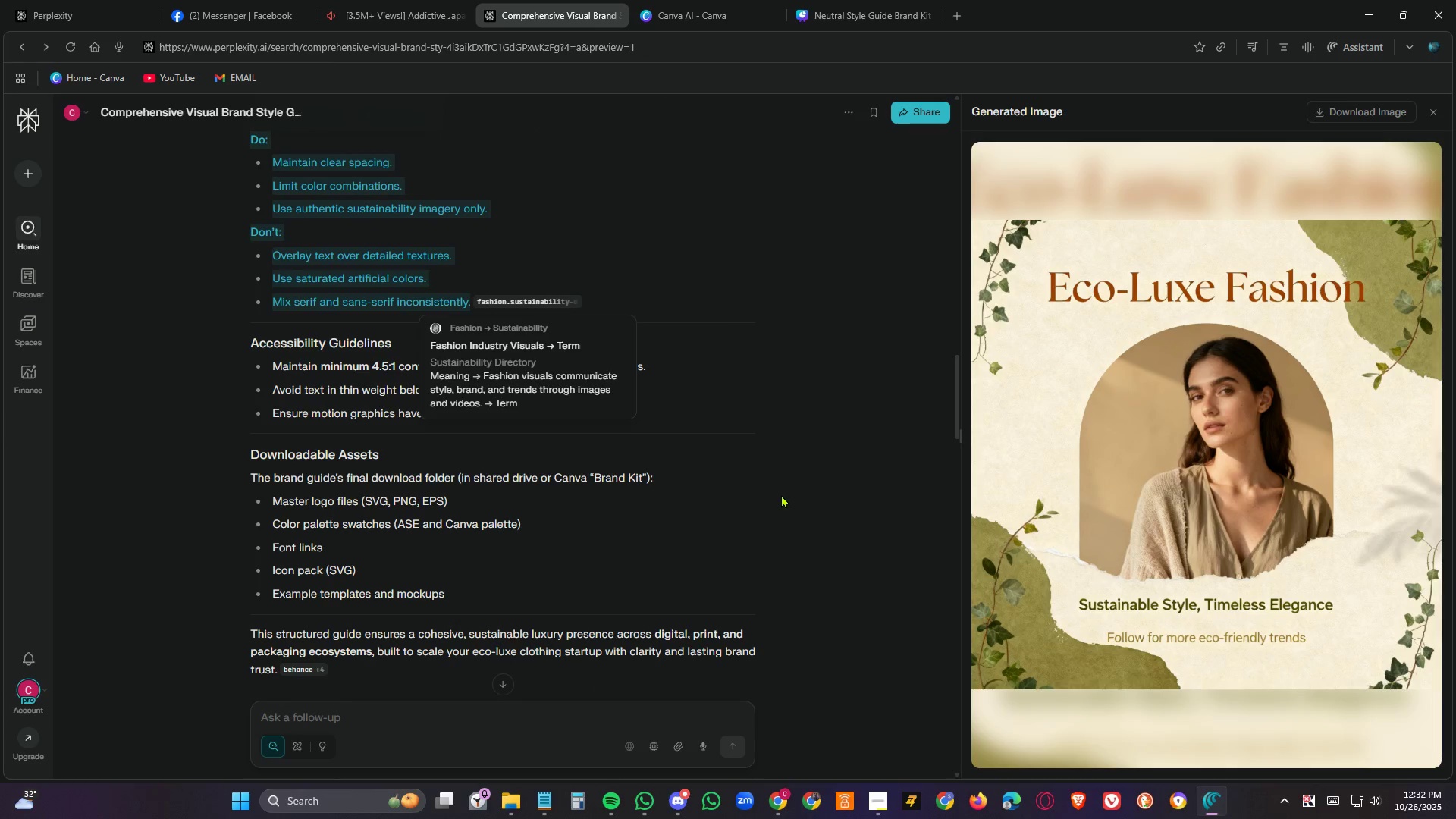 
left_click([781, 494])
 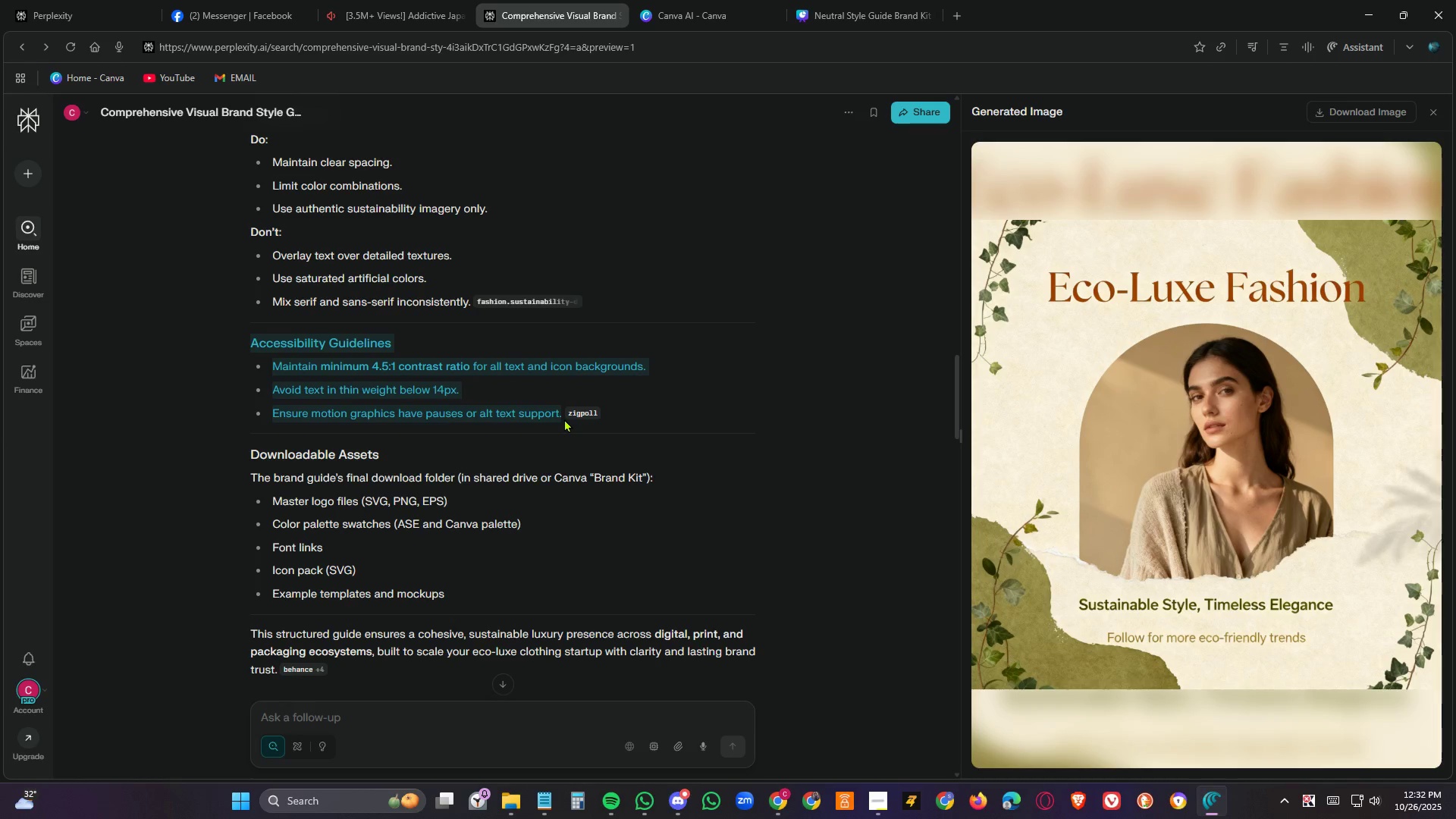 
wait(6.06)
 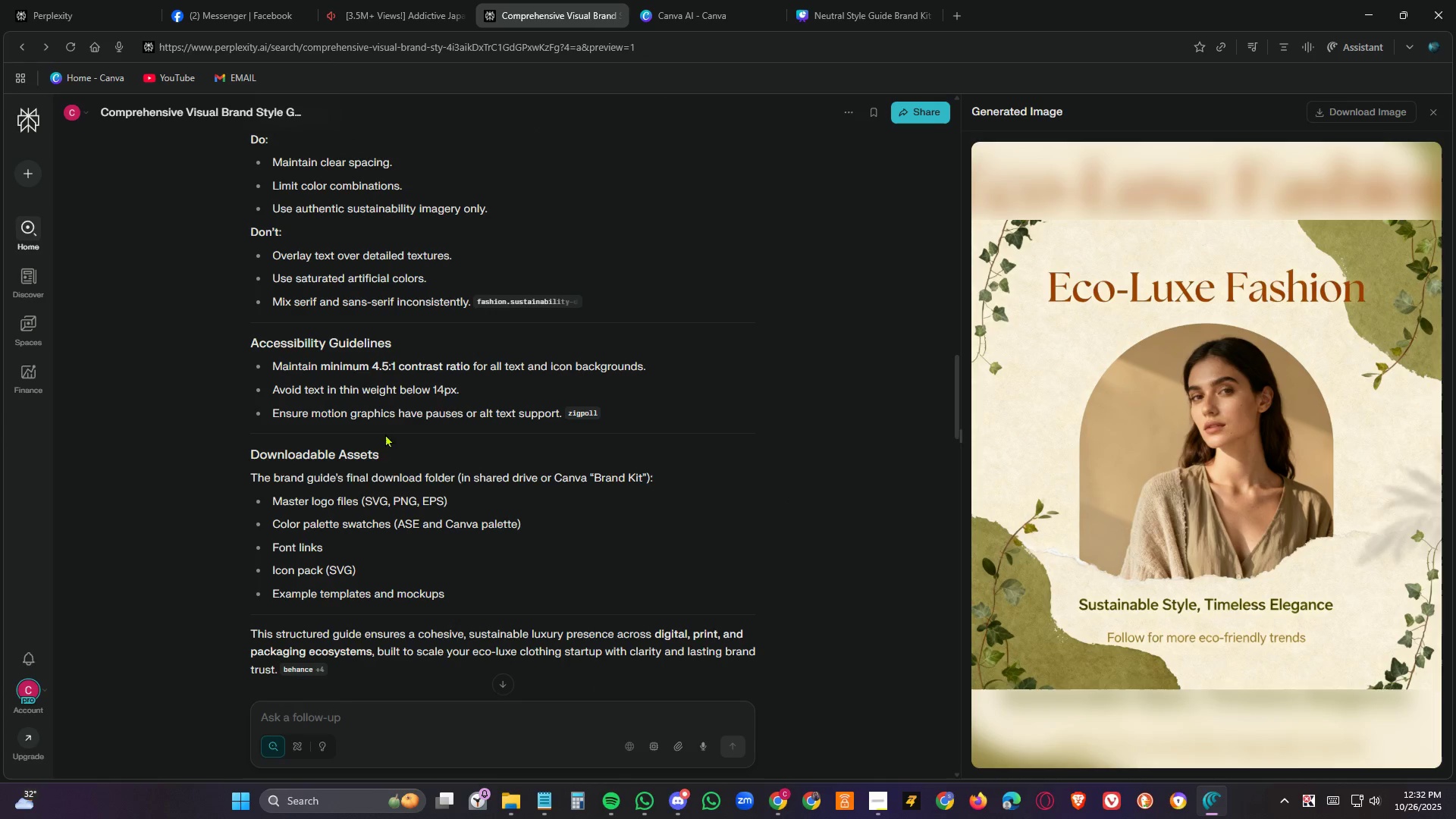 
key(Control+C)
 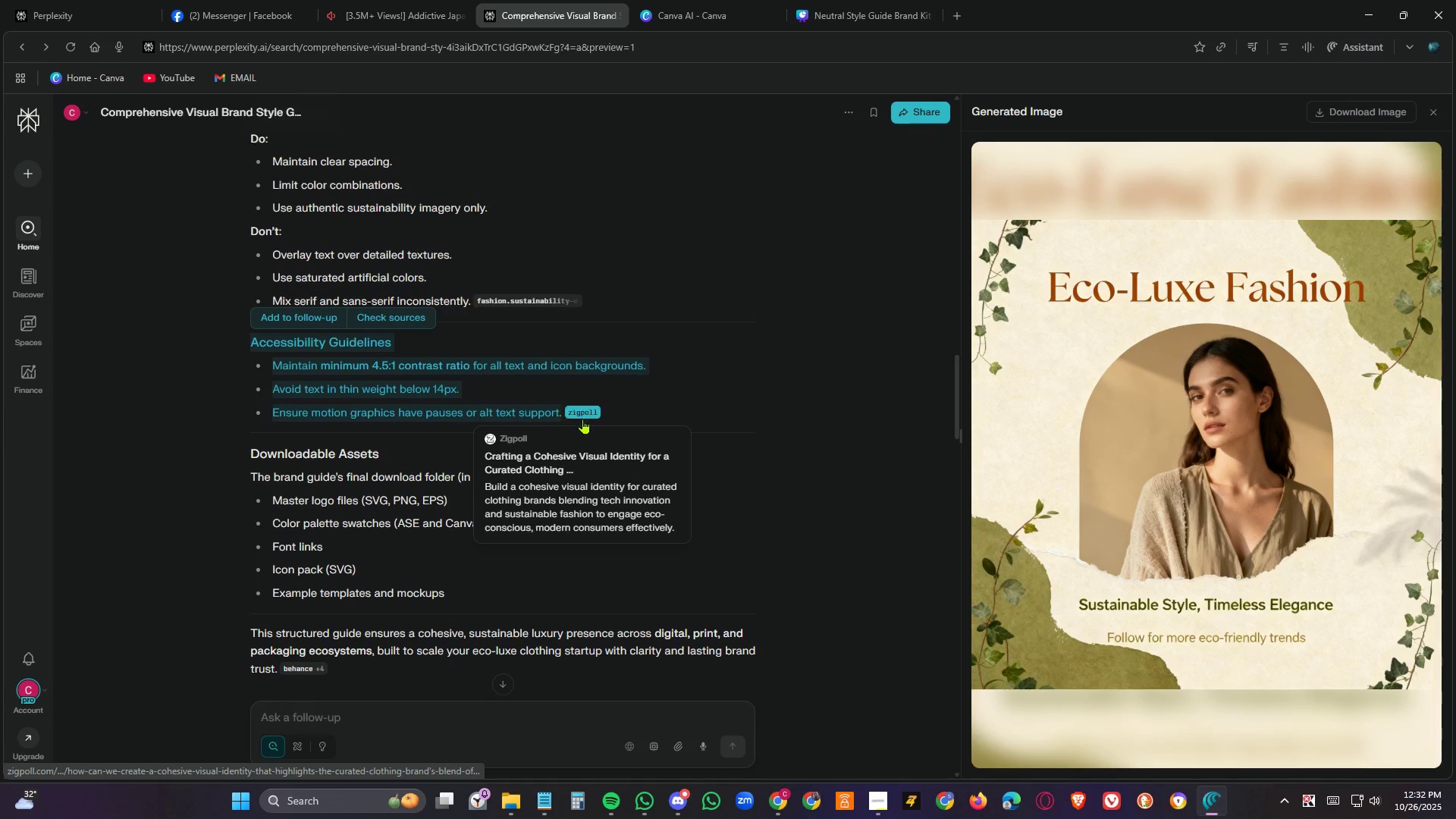 
scroll: coordinate [583, 419], scroll_direction: down, amount: 3.0
 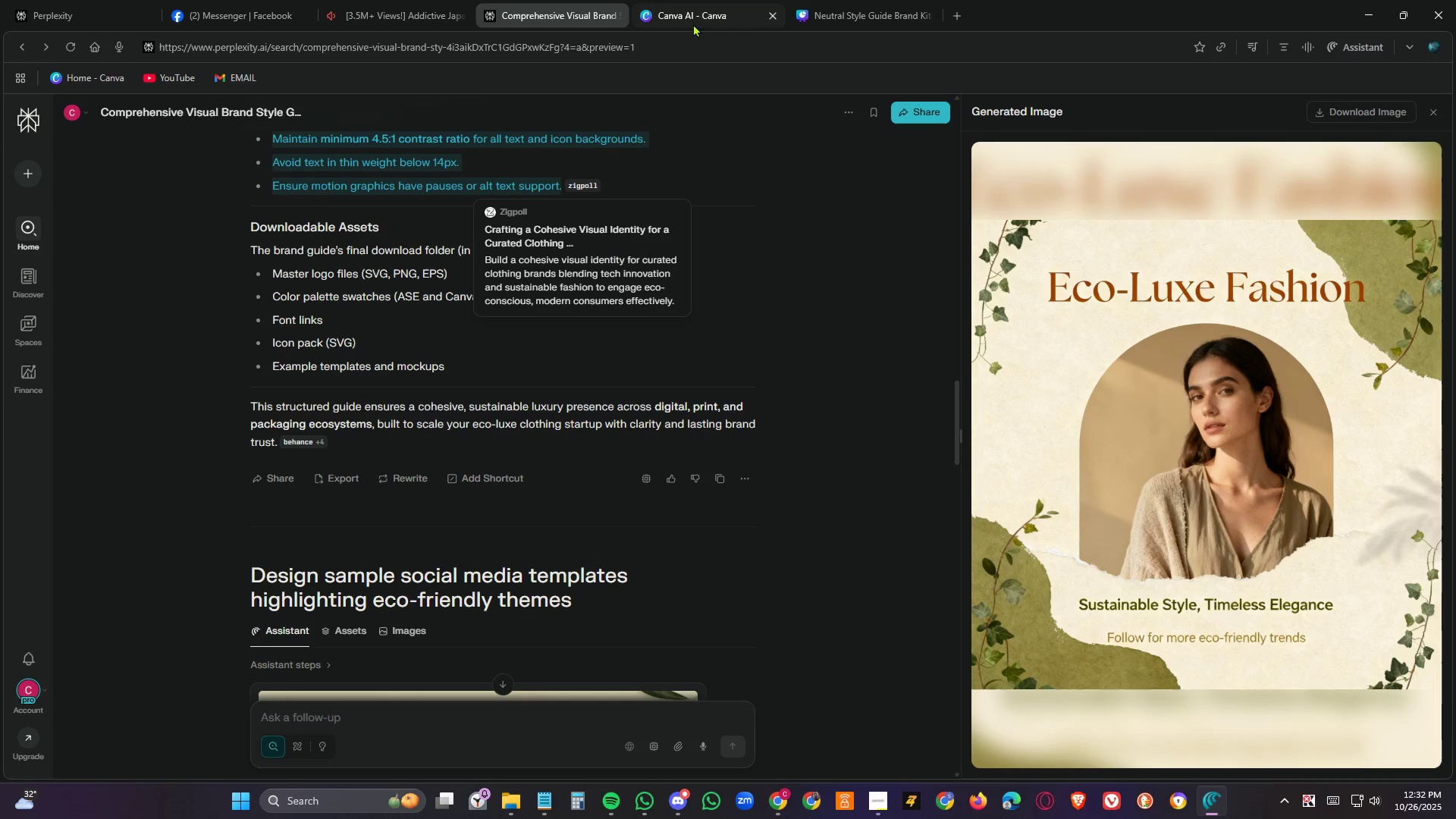 
left_click([695, 18])
 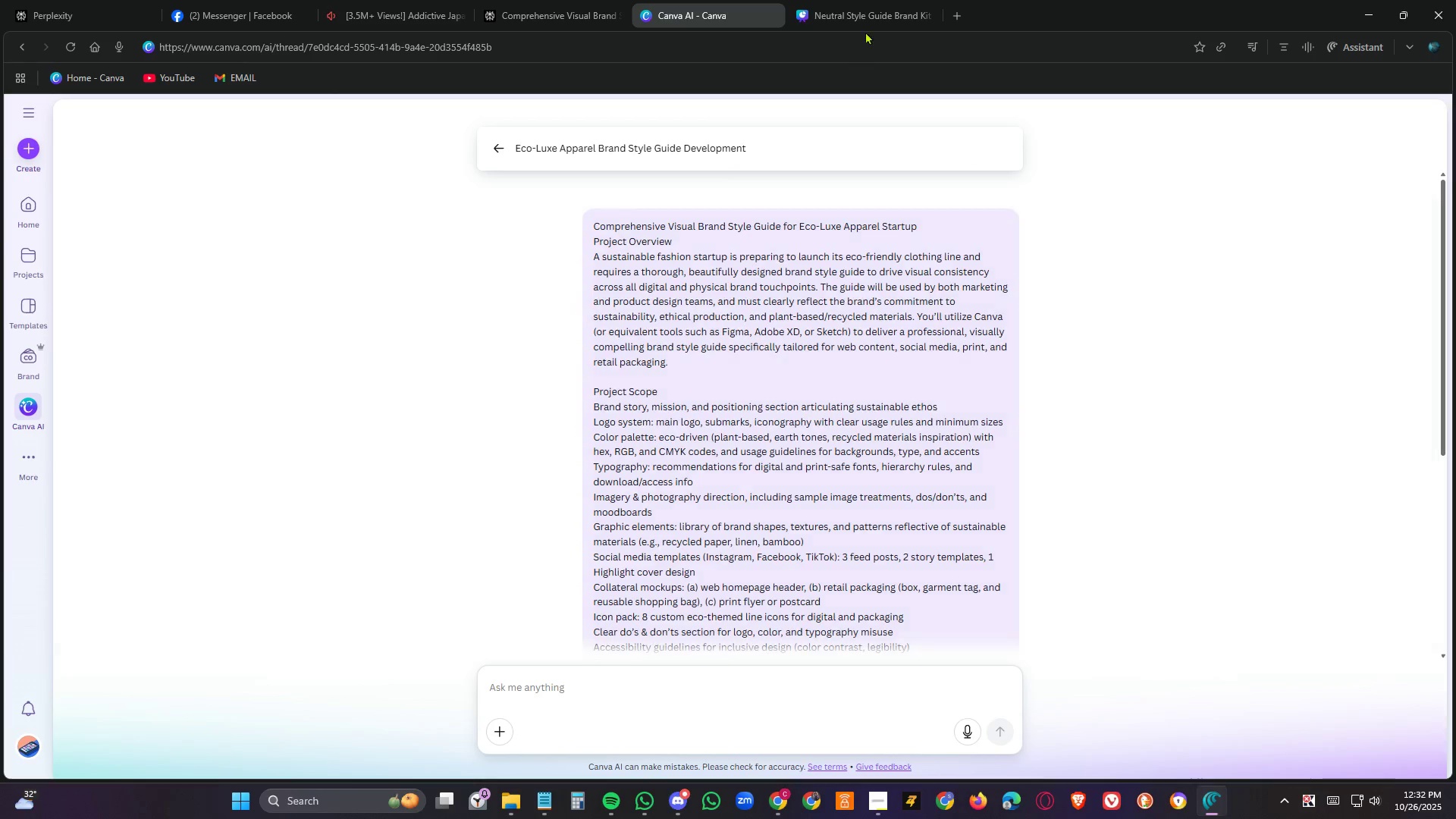 
left_click([867, 0])
 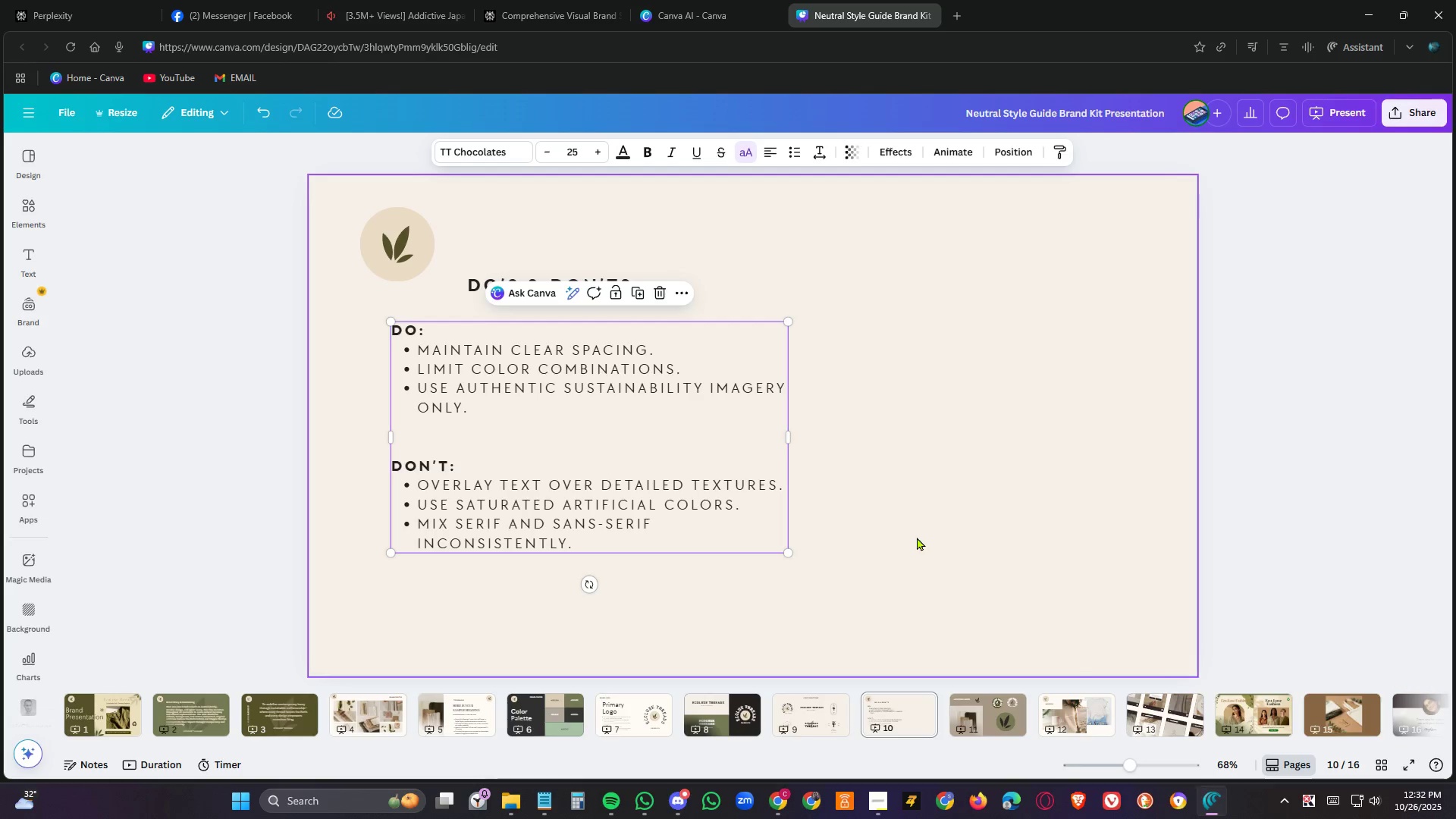 
left_click([913, 537])
 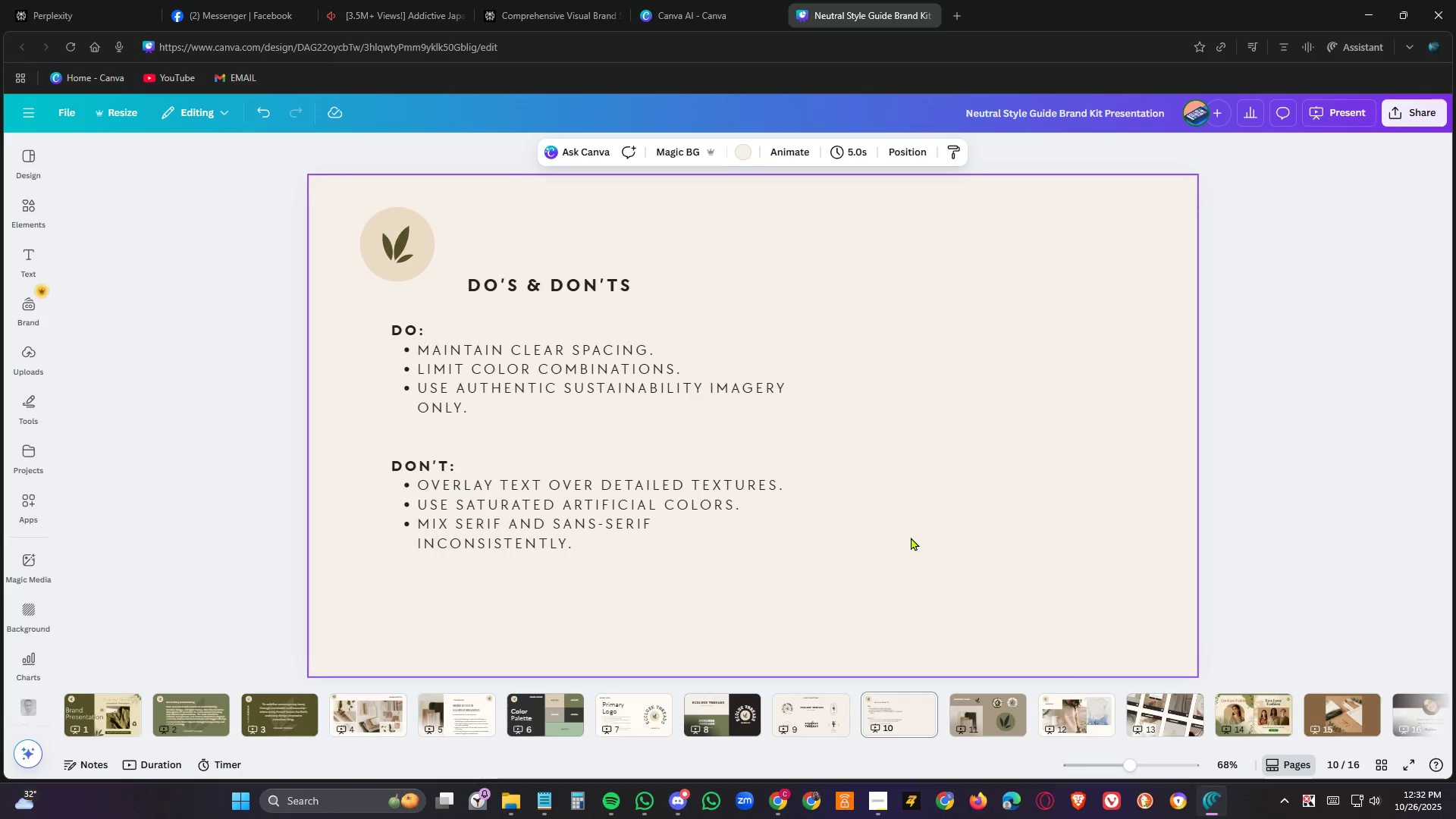 
key(Control+V)
 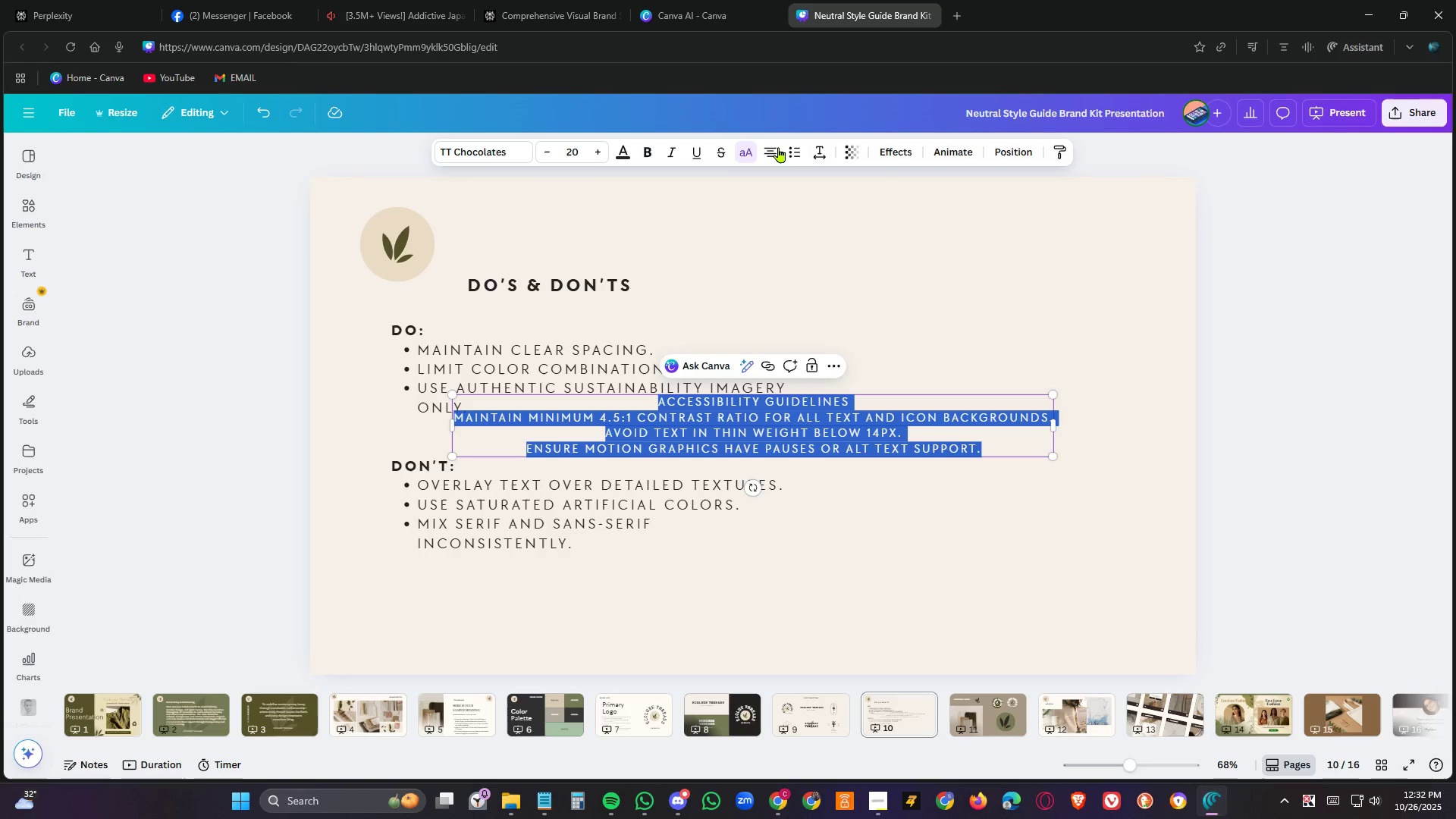 
left_click([773, 153])
 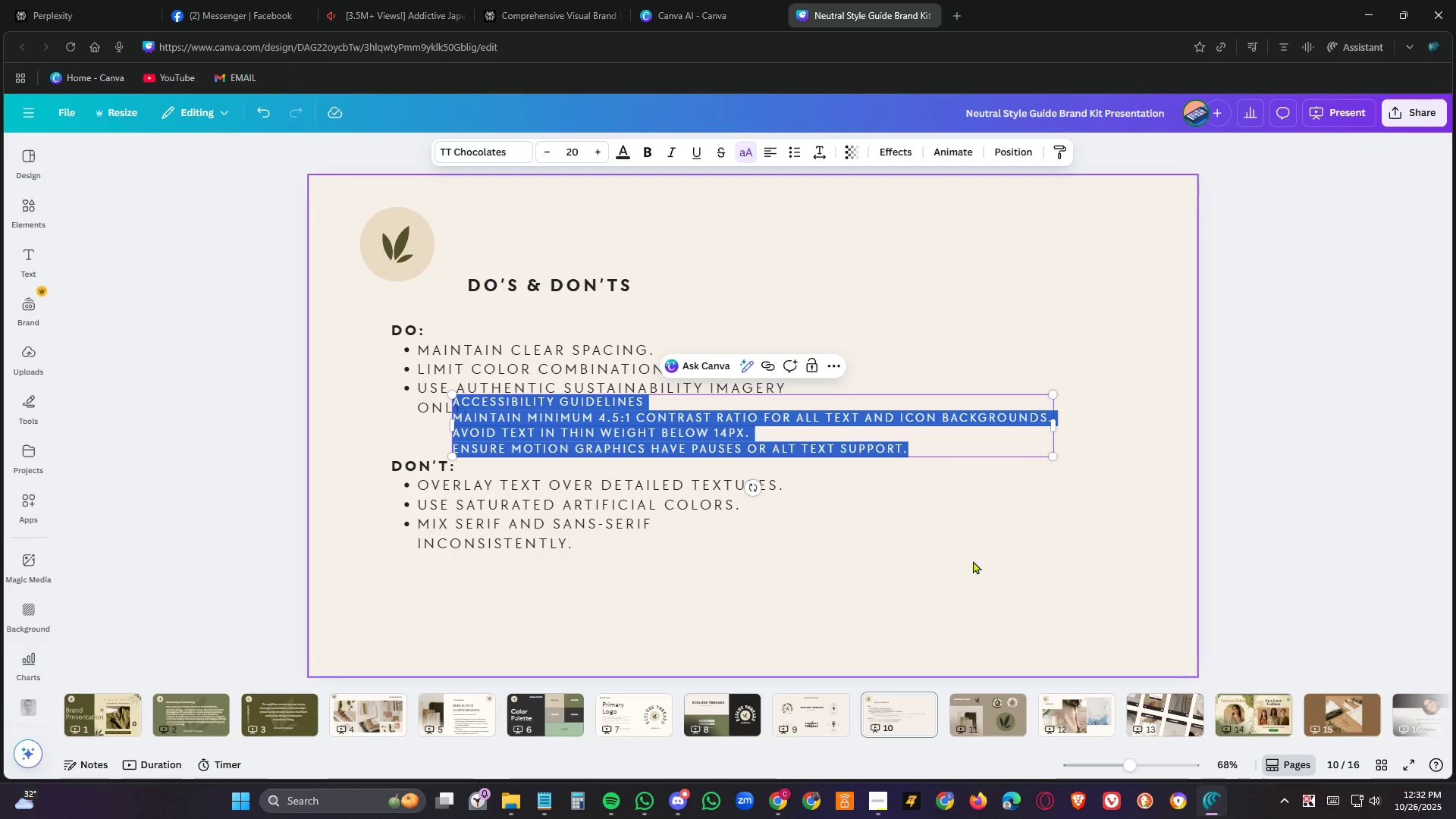 
left_click([972, 560])
 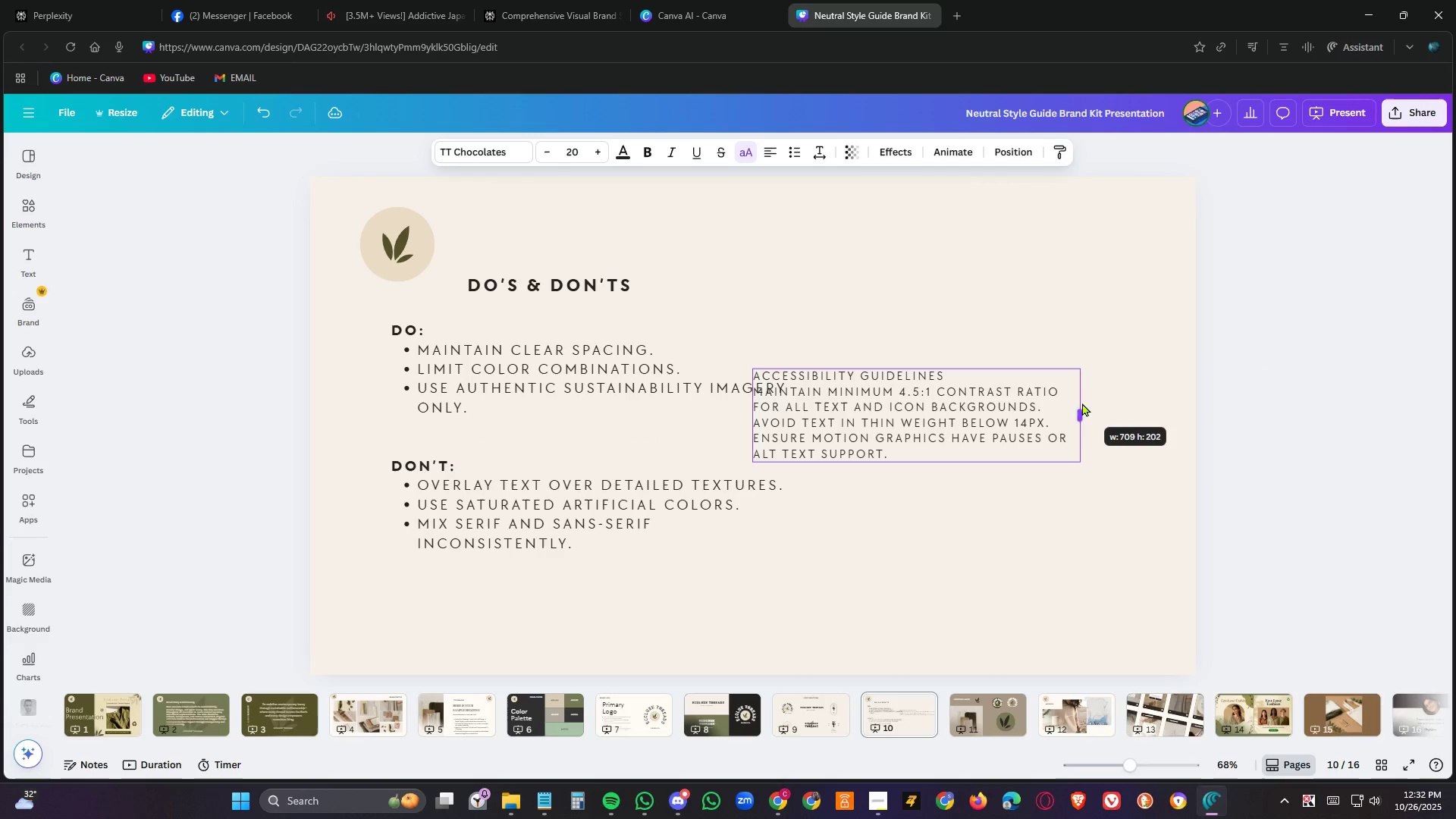 
wait(7.44)
 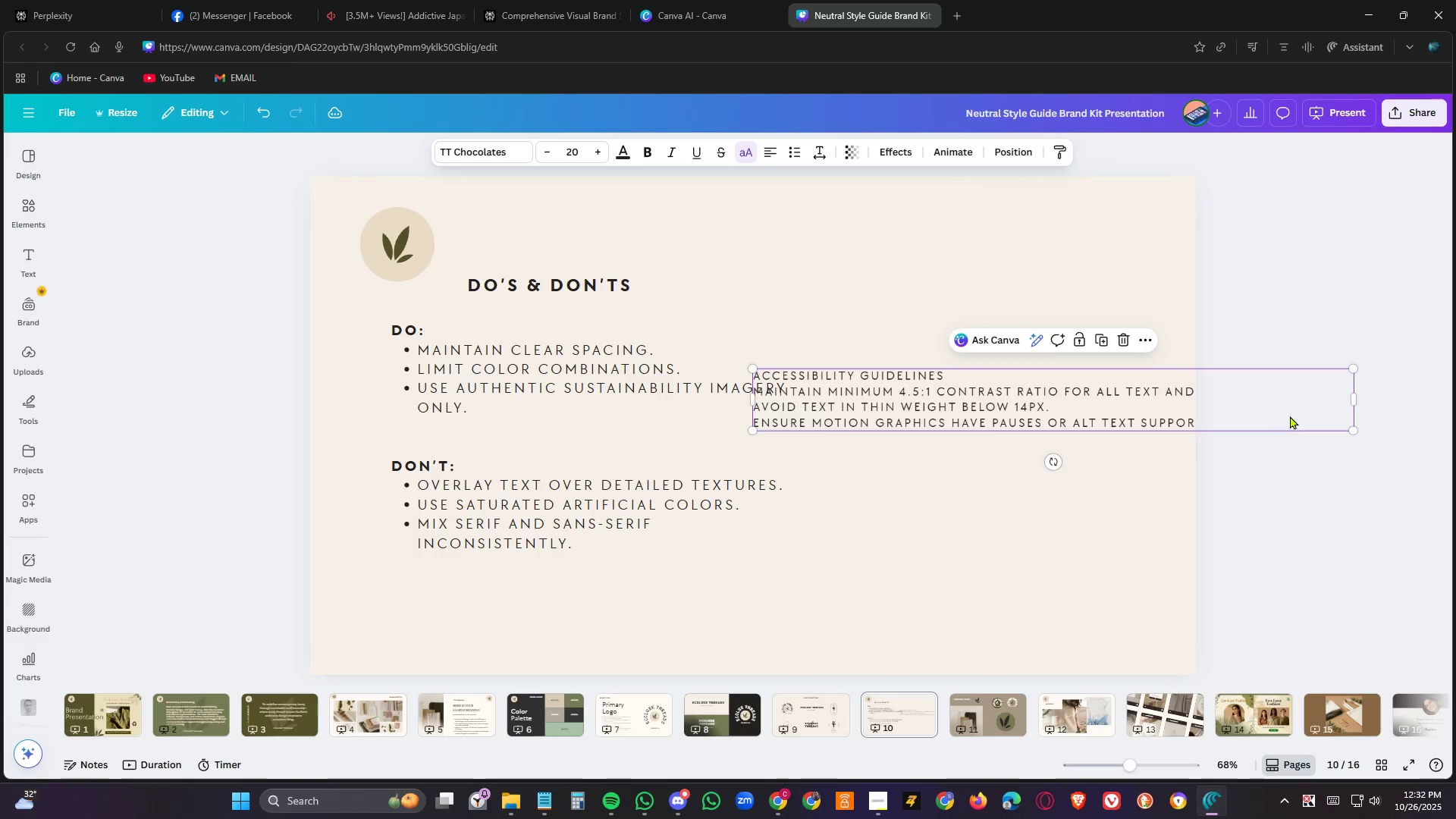 
left_click([591, 442])
 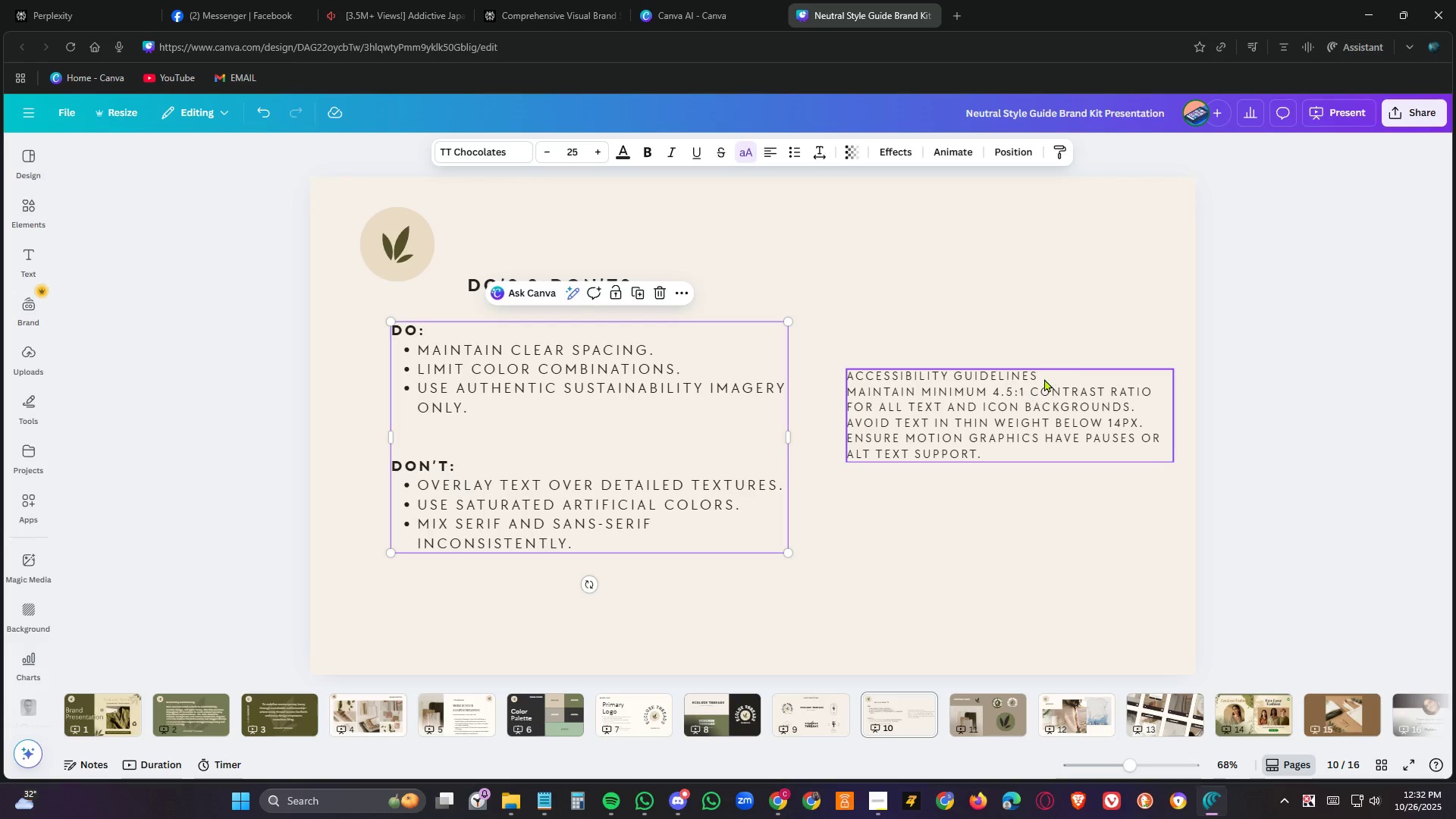 
double_click([1047, 376])
 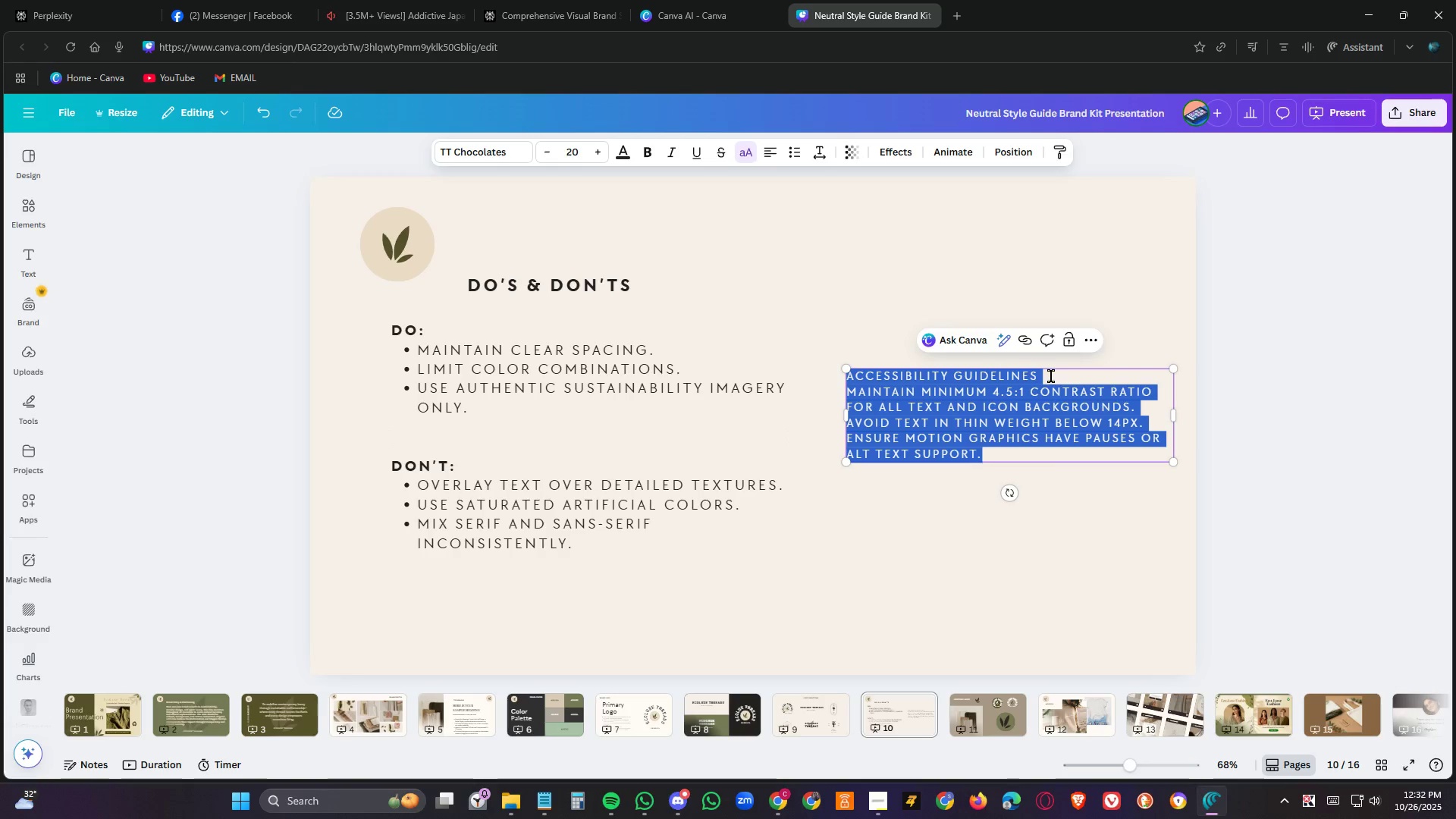 
left_click([984, 437])
 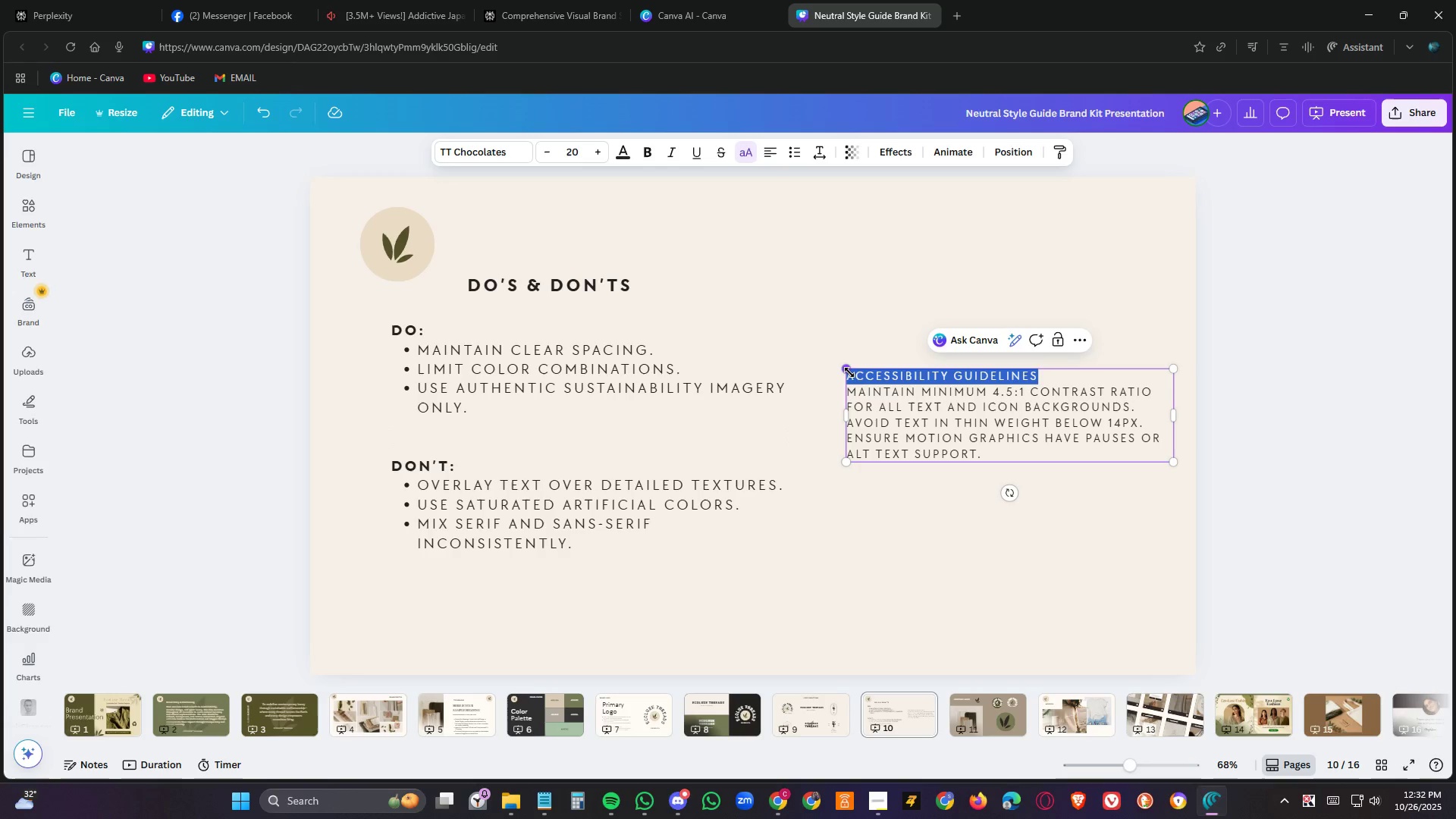 
key(Control+C)
 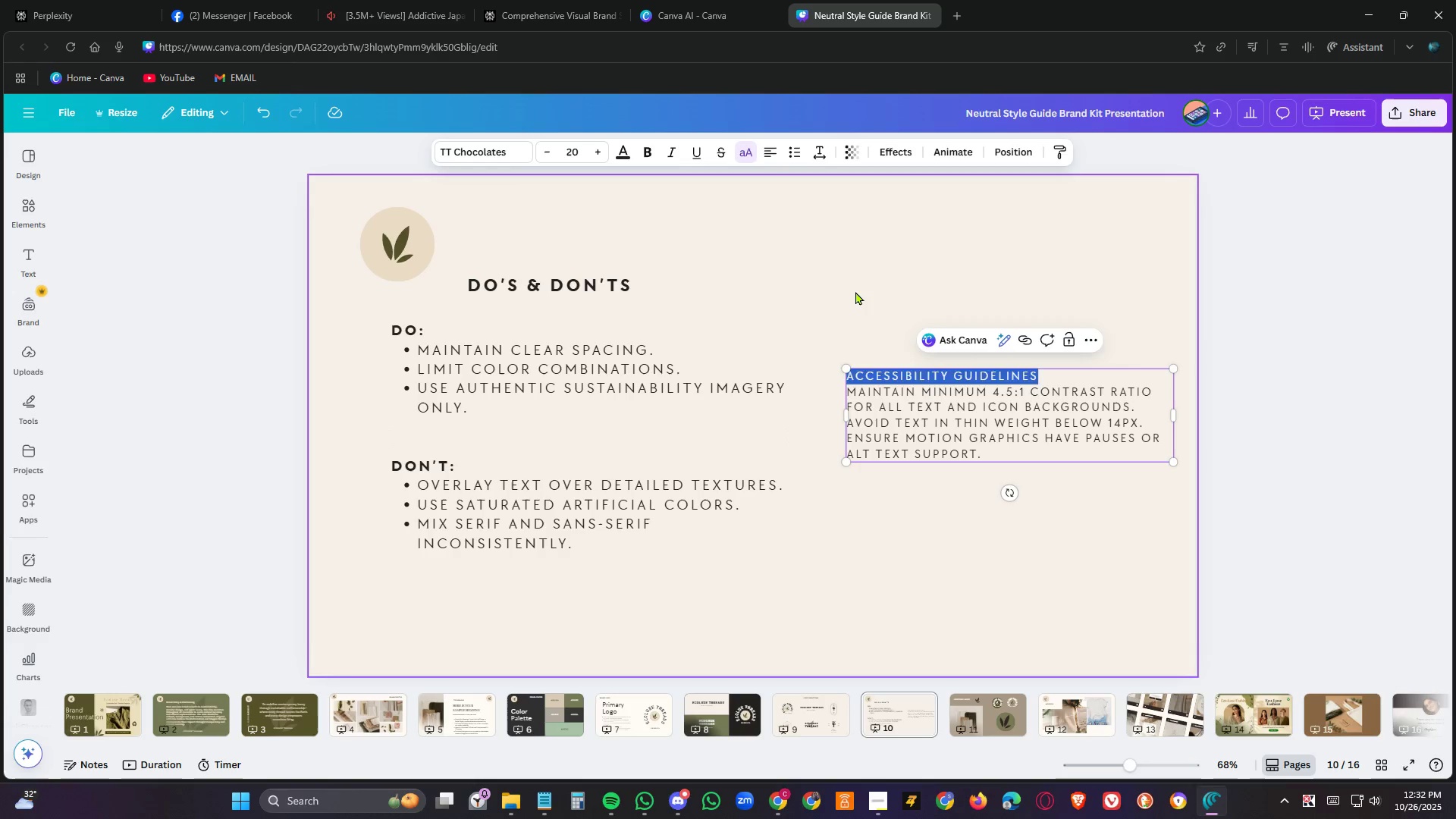 
left_click([855, 291])
 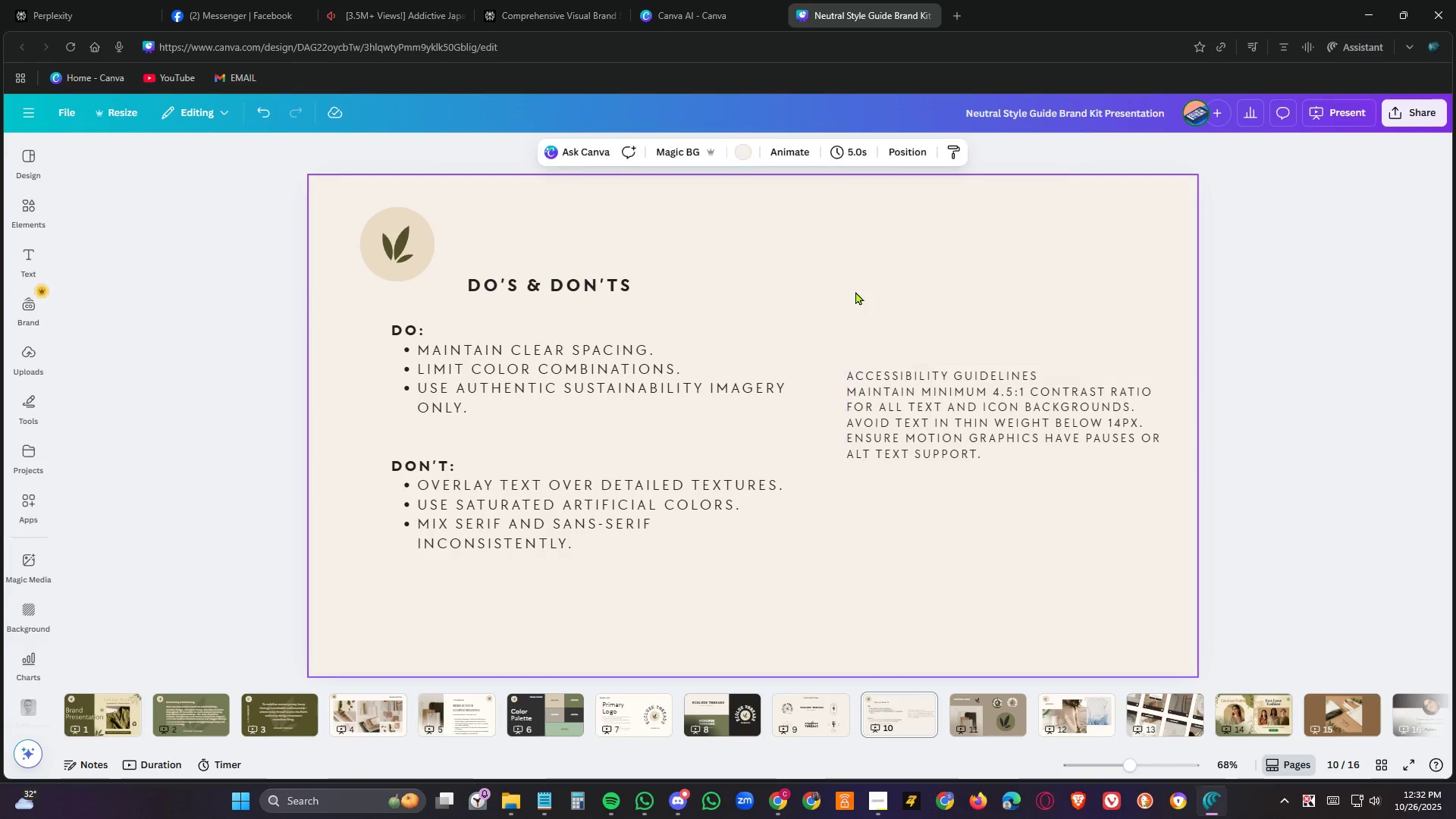 
key(Control+V)
 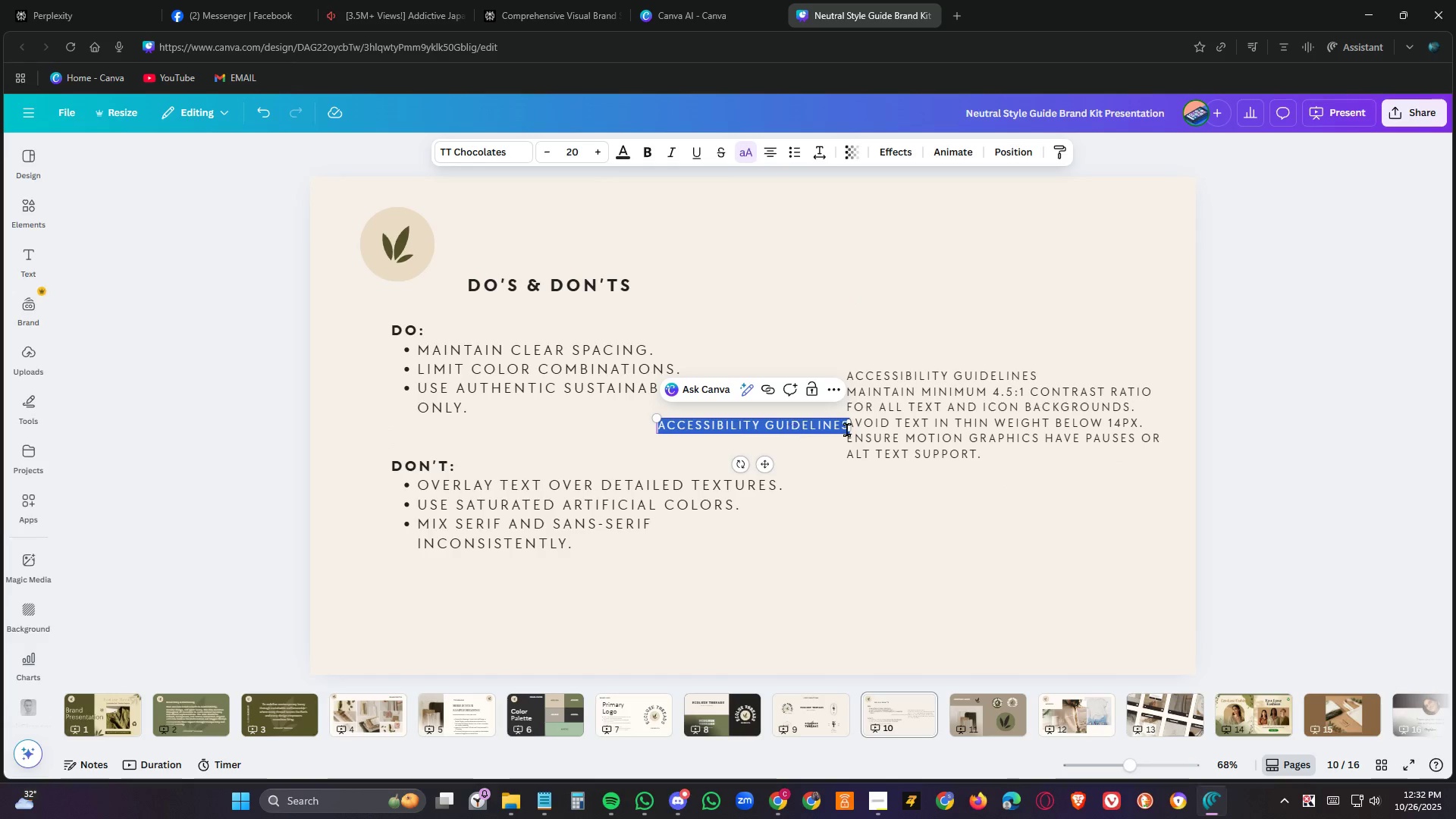 
left_click([953, 560])
 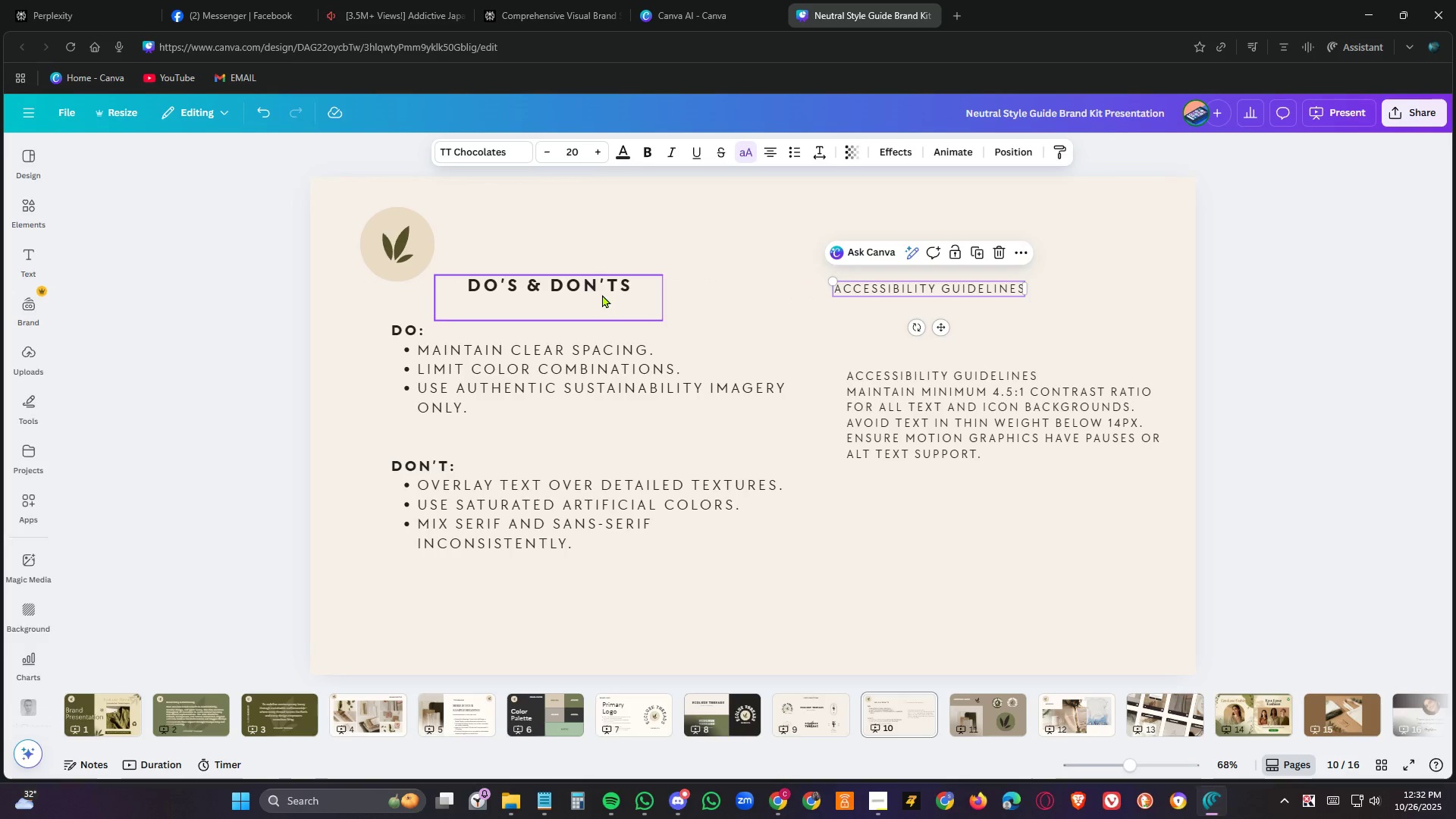 
double_click([889, 283])
 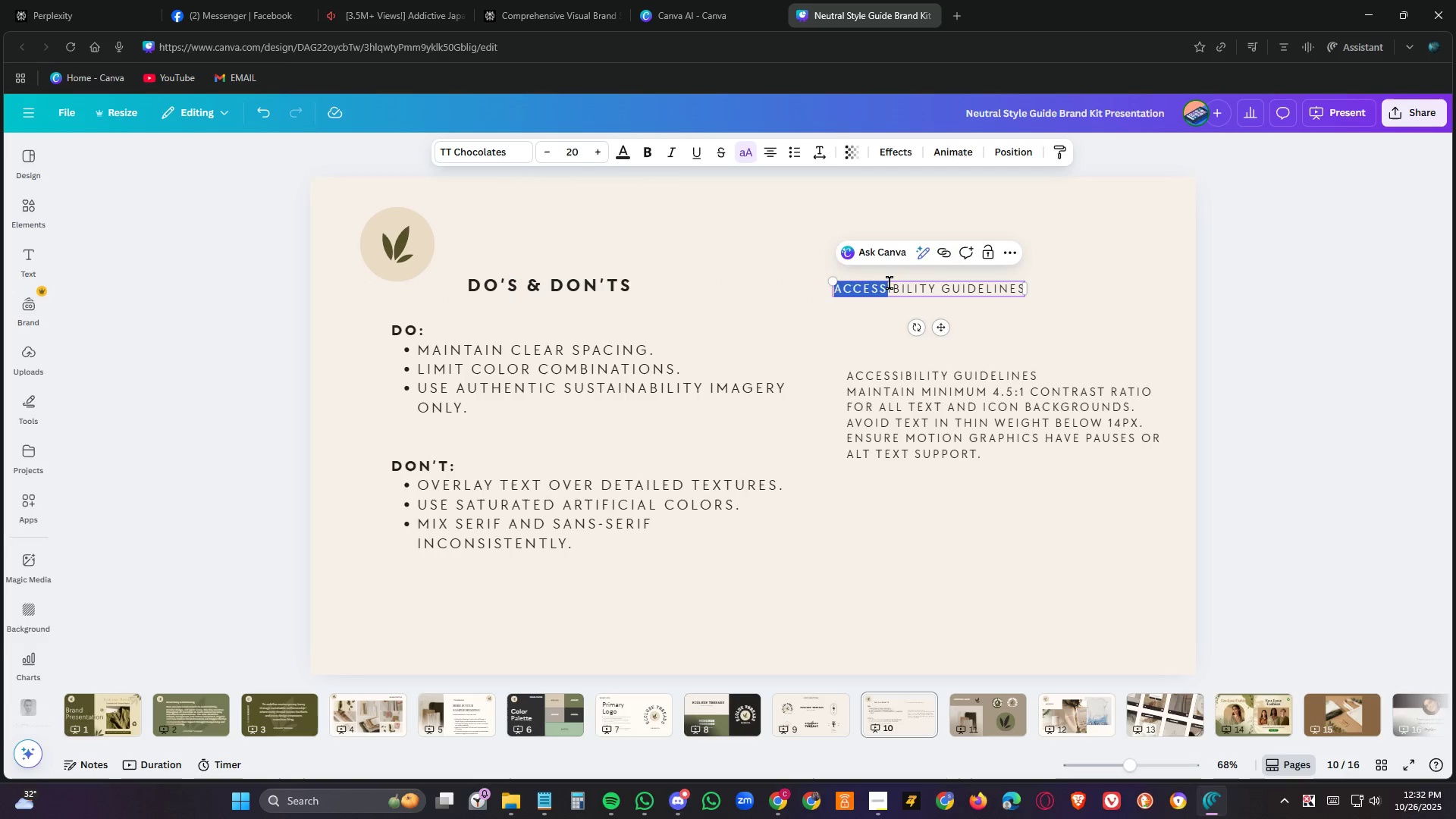 
double_click([890, 283])
 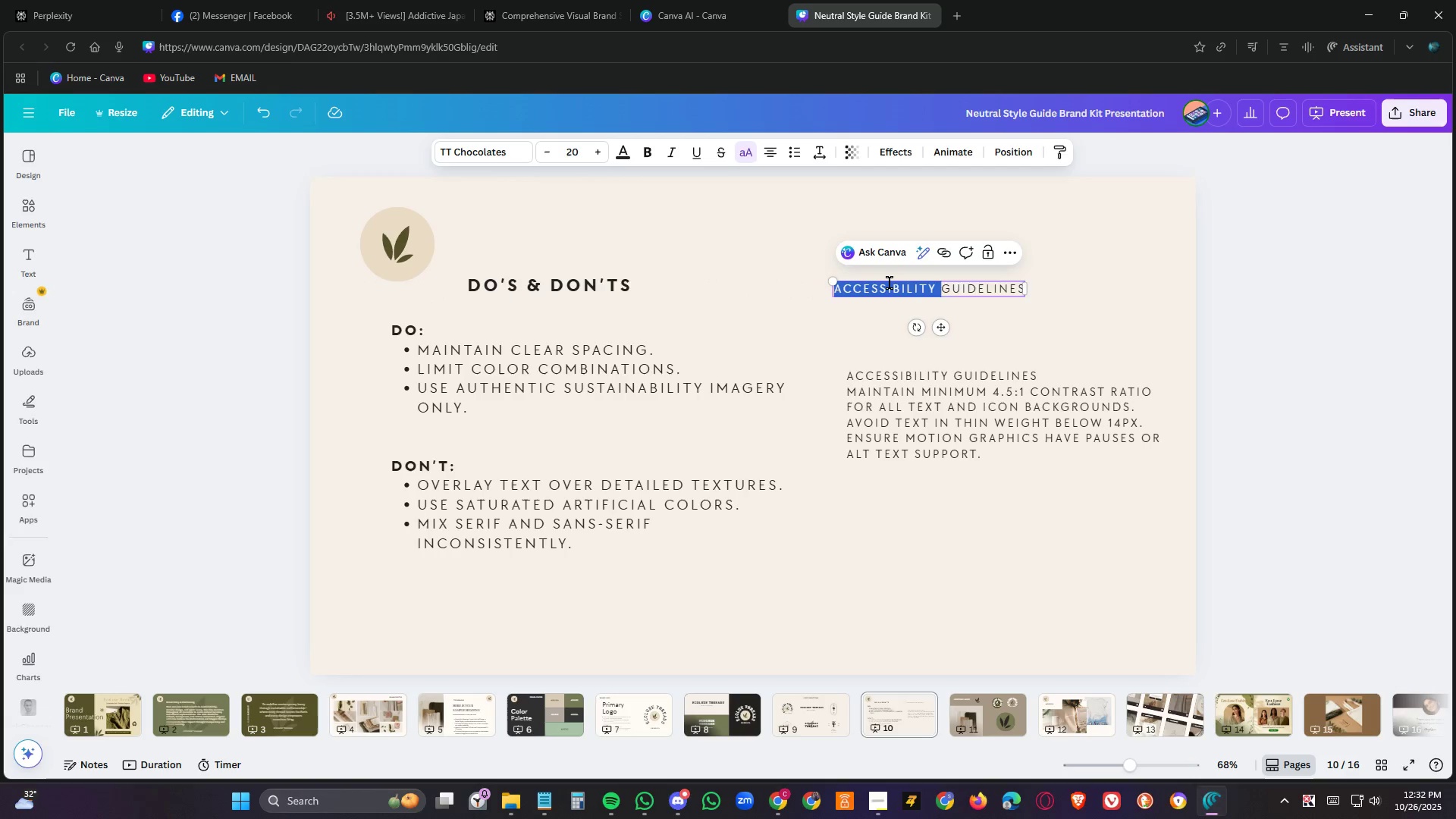 
triple_click([890, 283])
 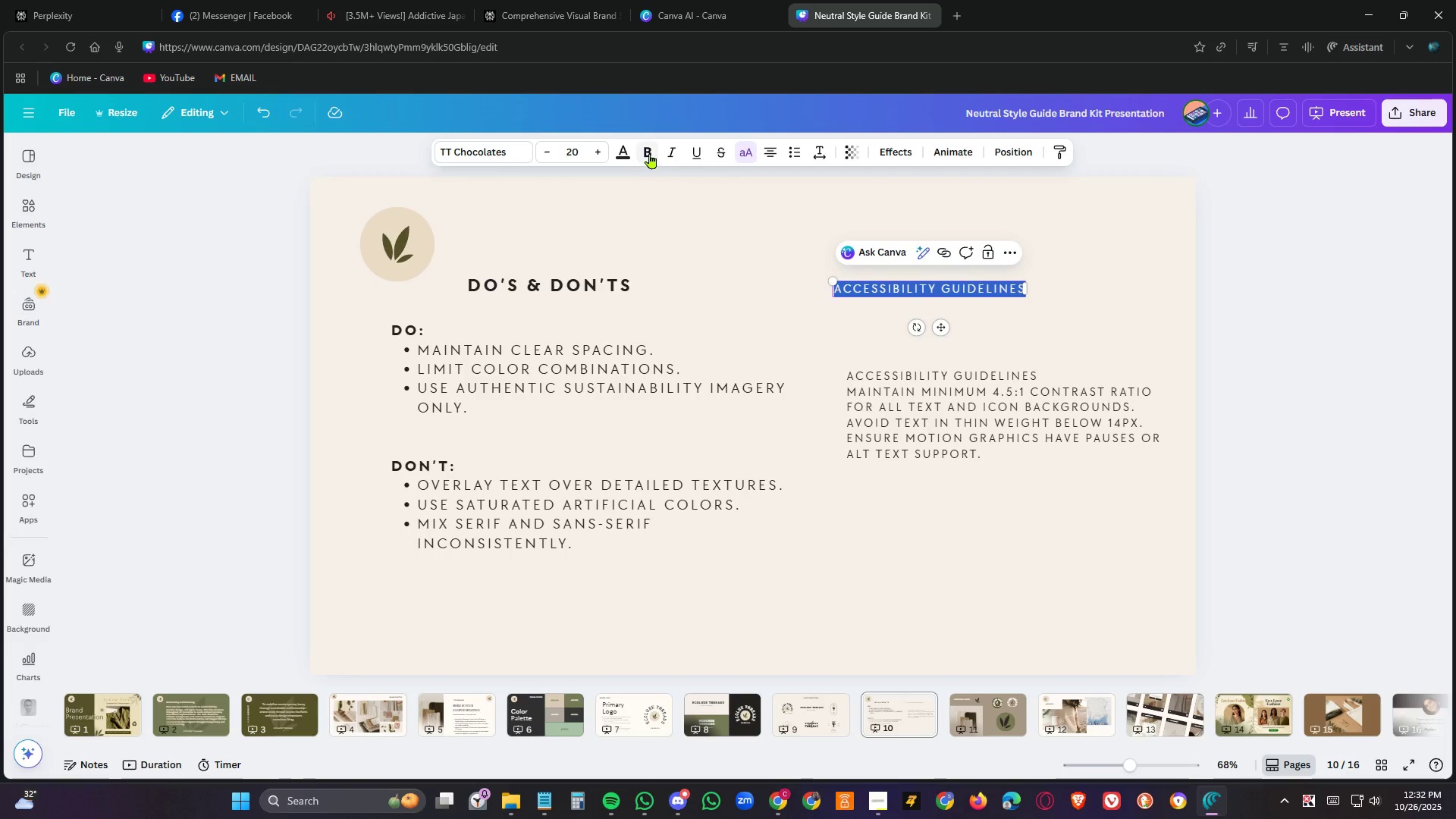 
left_click([650, 152])
 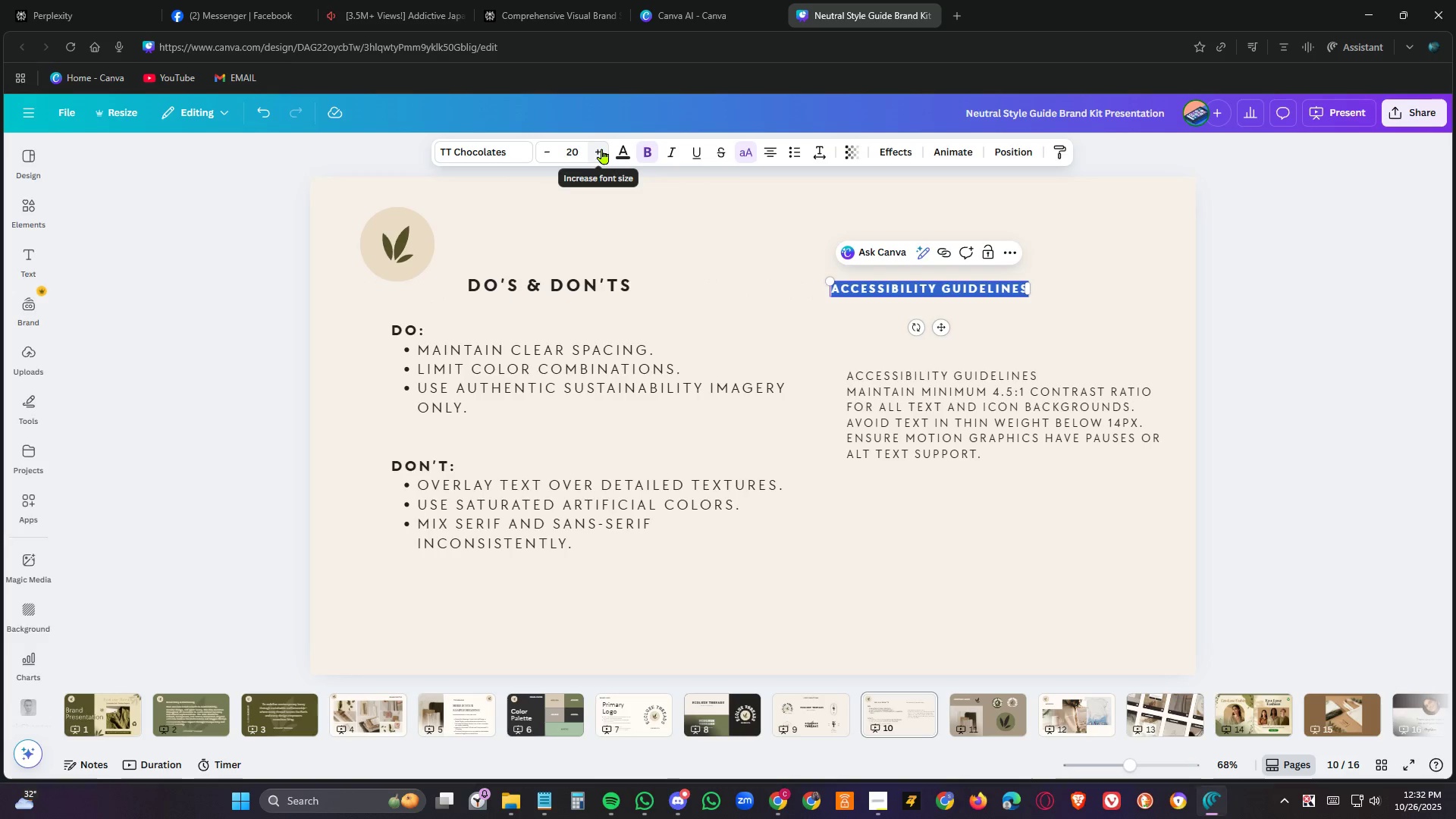 
double_click([602, 149])
 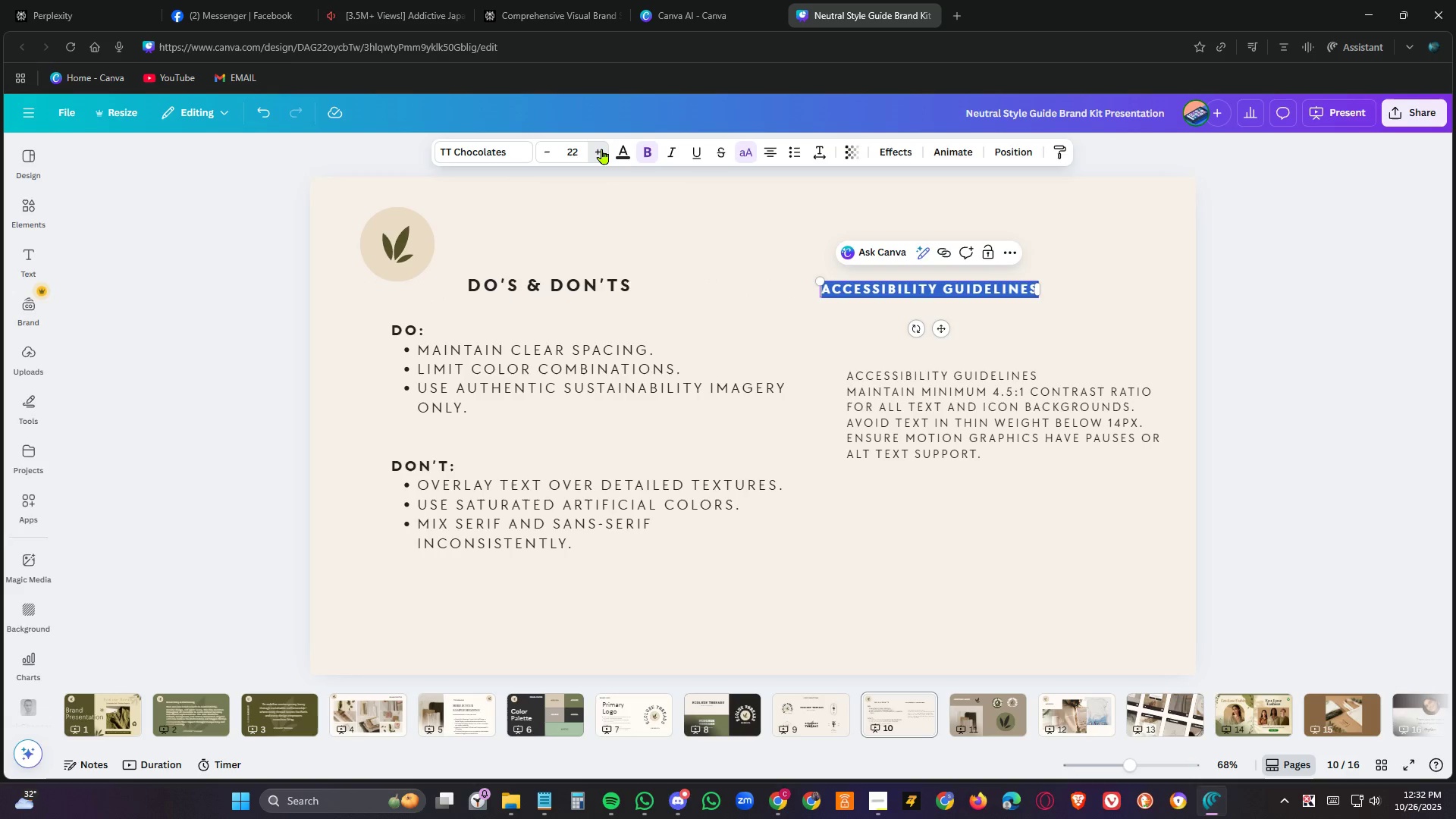 
triple_click([602, 149])
 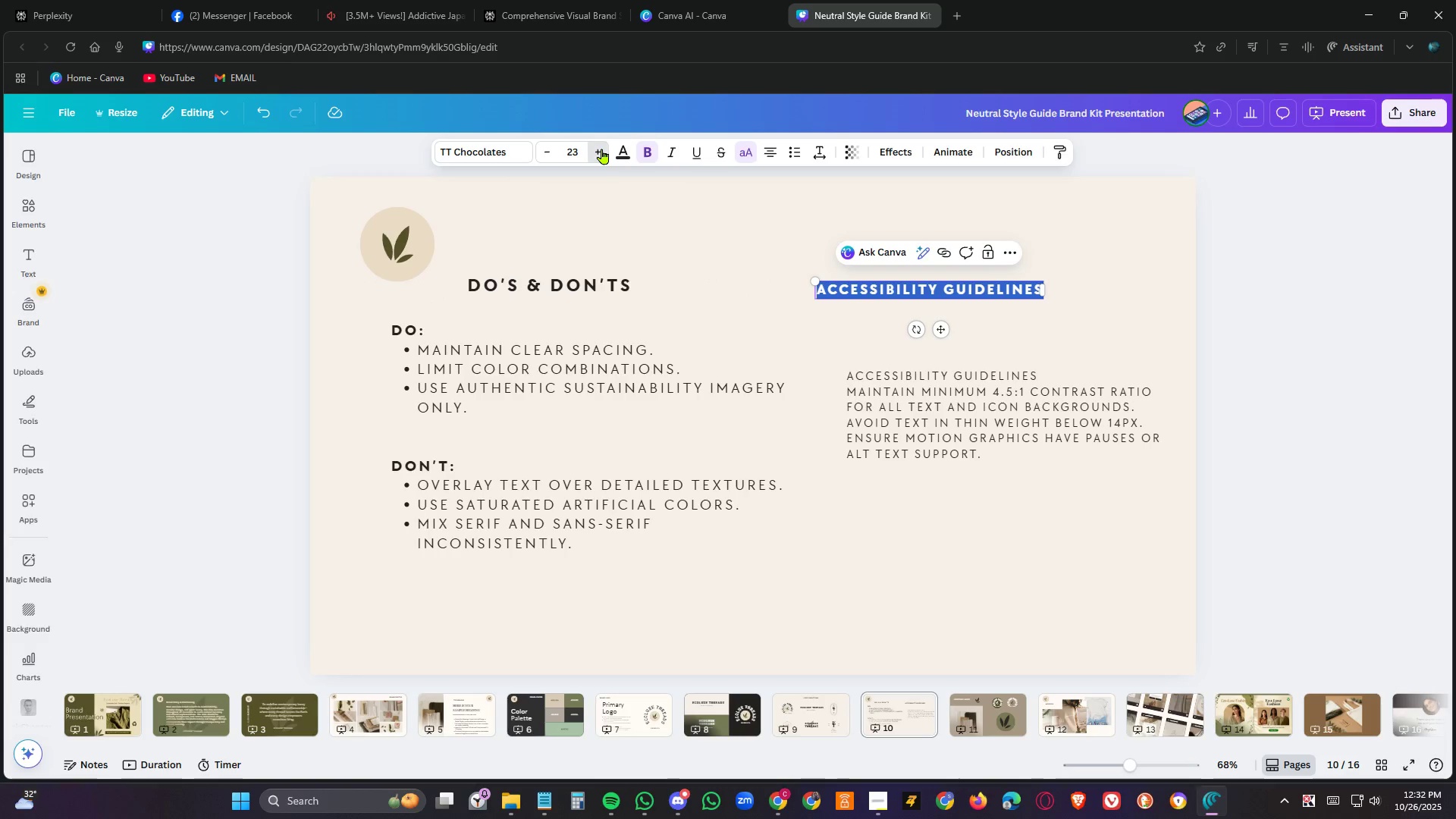 
triple_click([602, 149])
 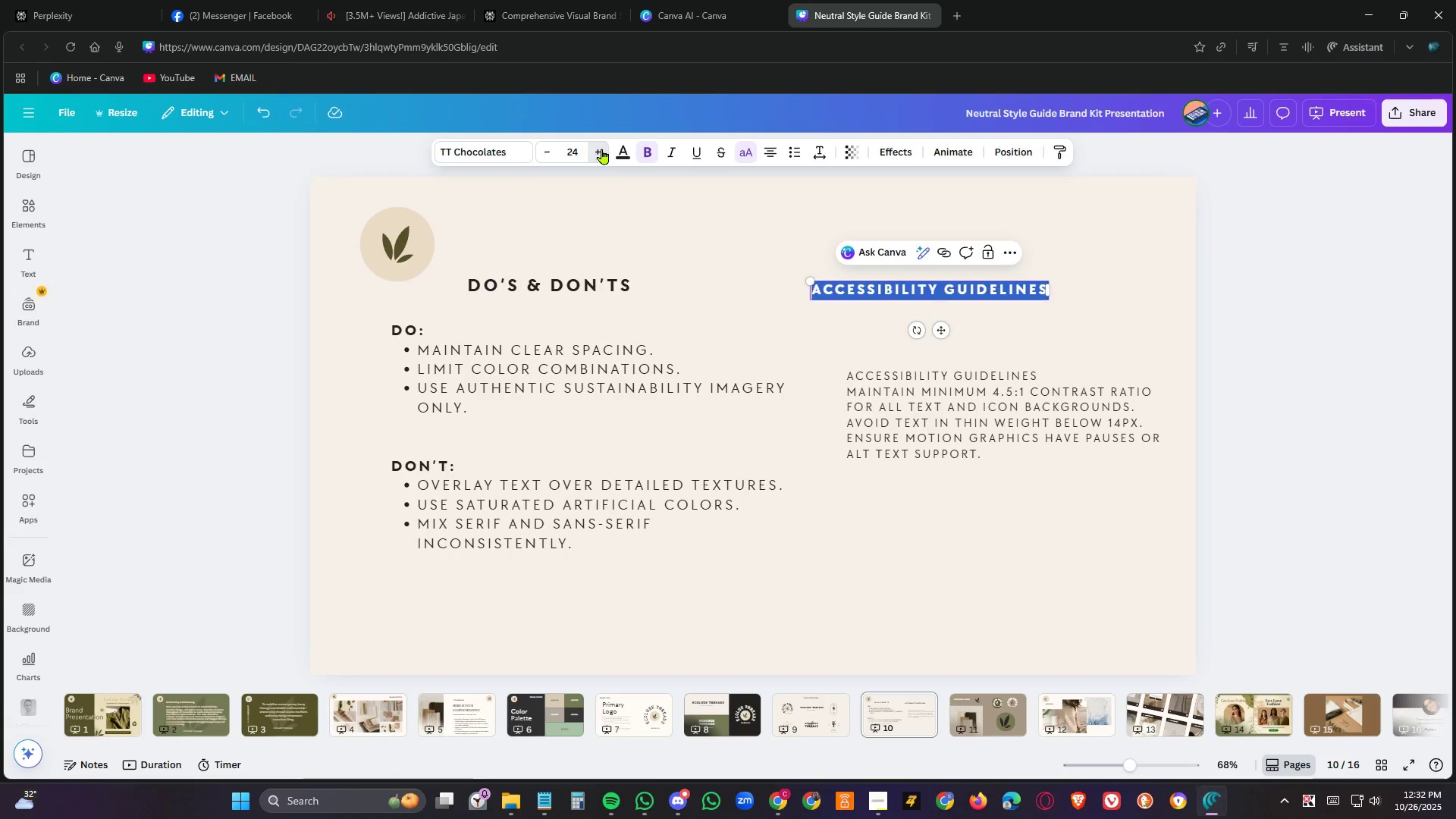 
triple_click([602, 149])
 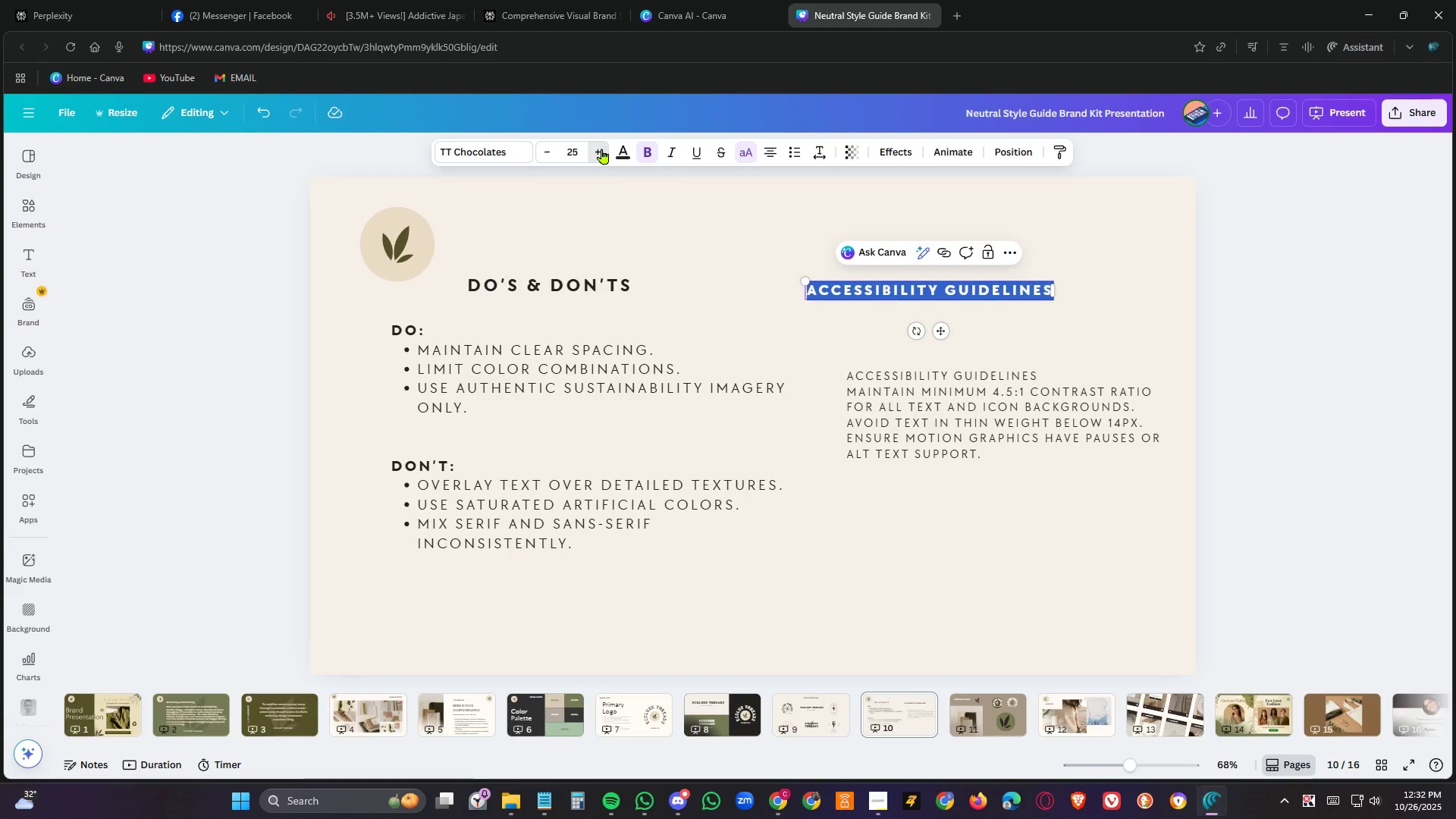 
triple_click([602, 149])
 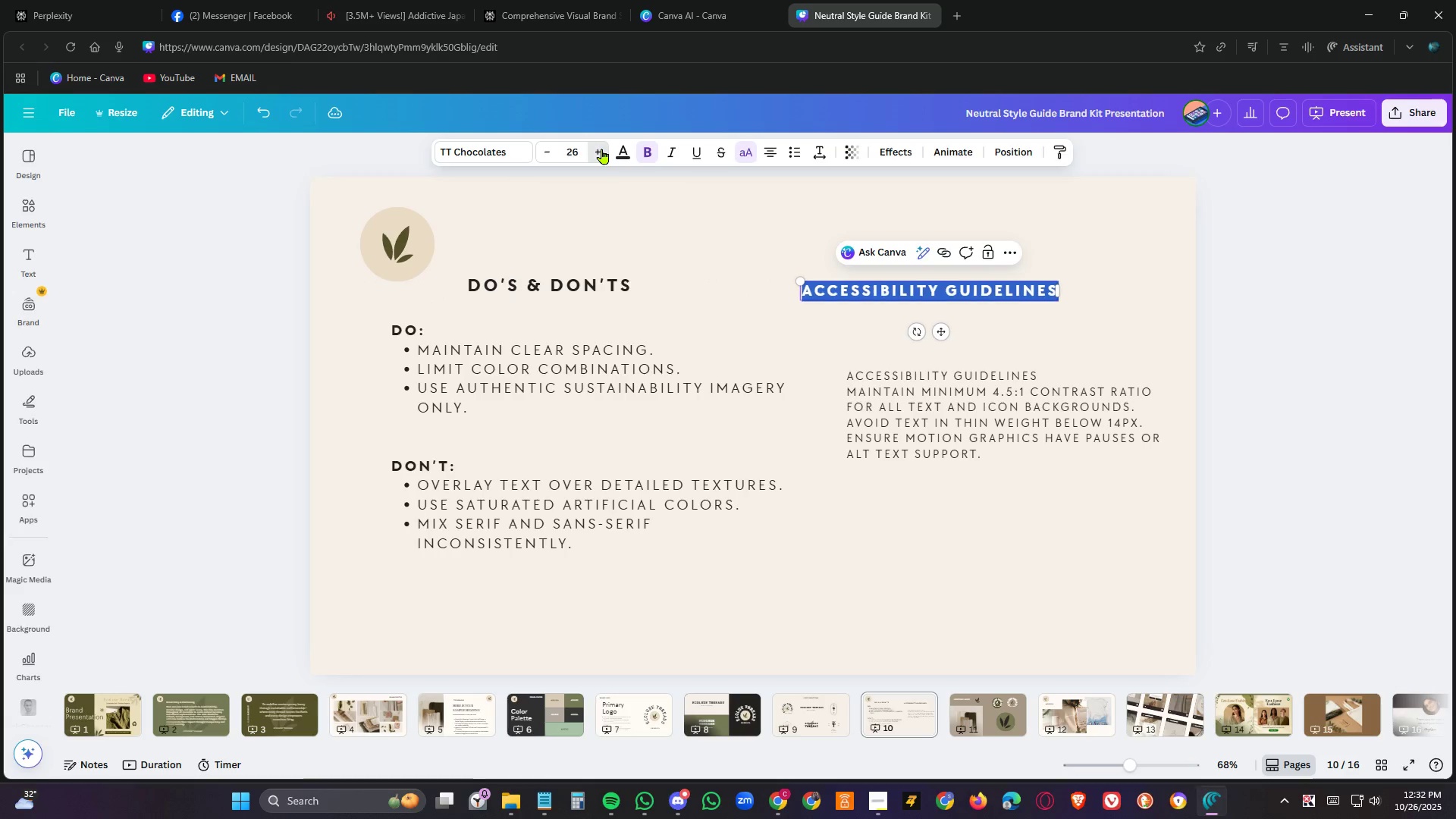 
triple_click([602, 149])
 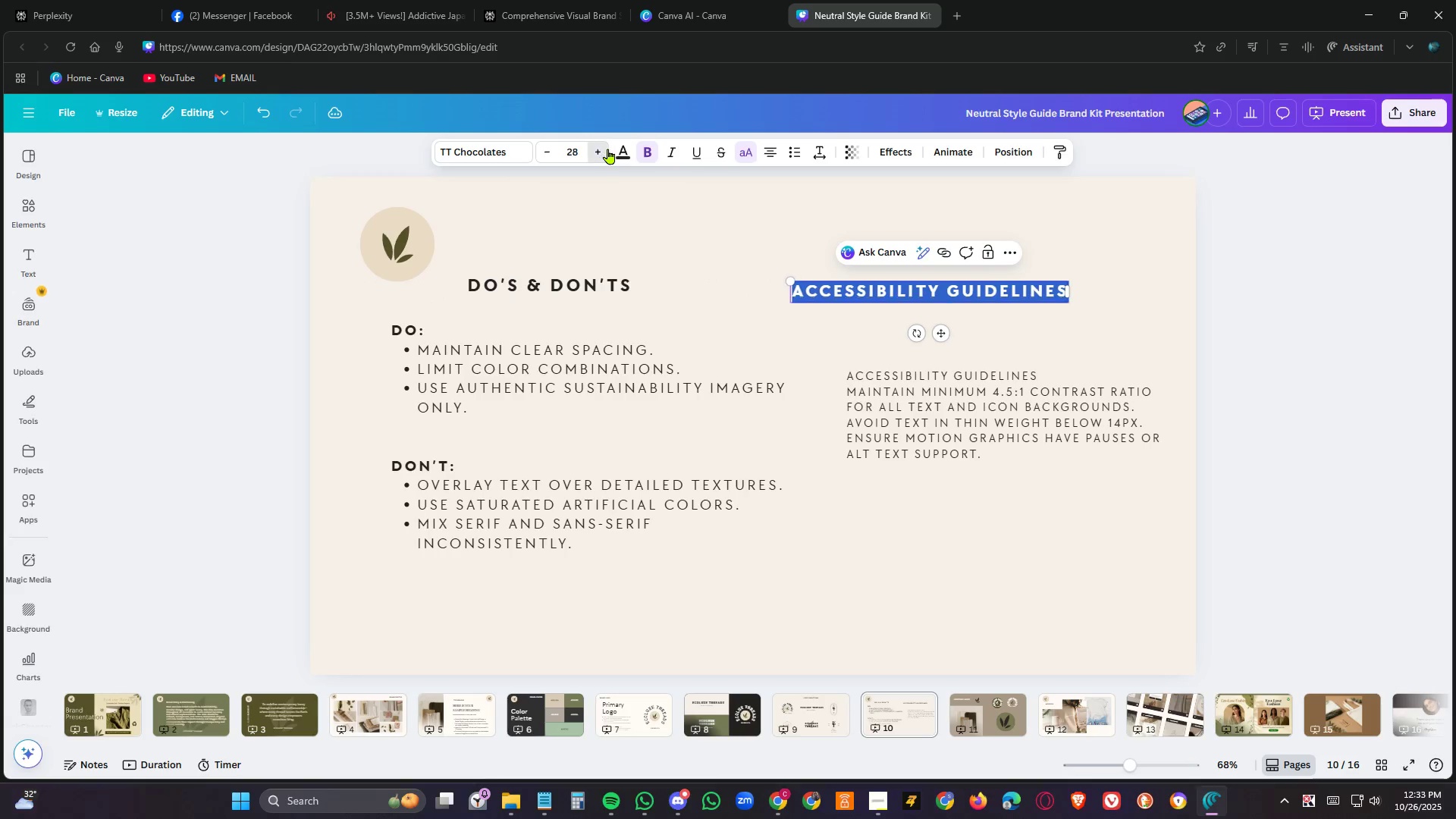 
triple_click([609, 149])
 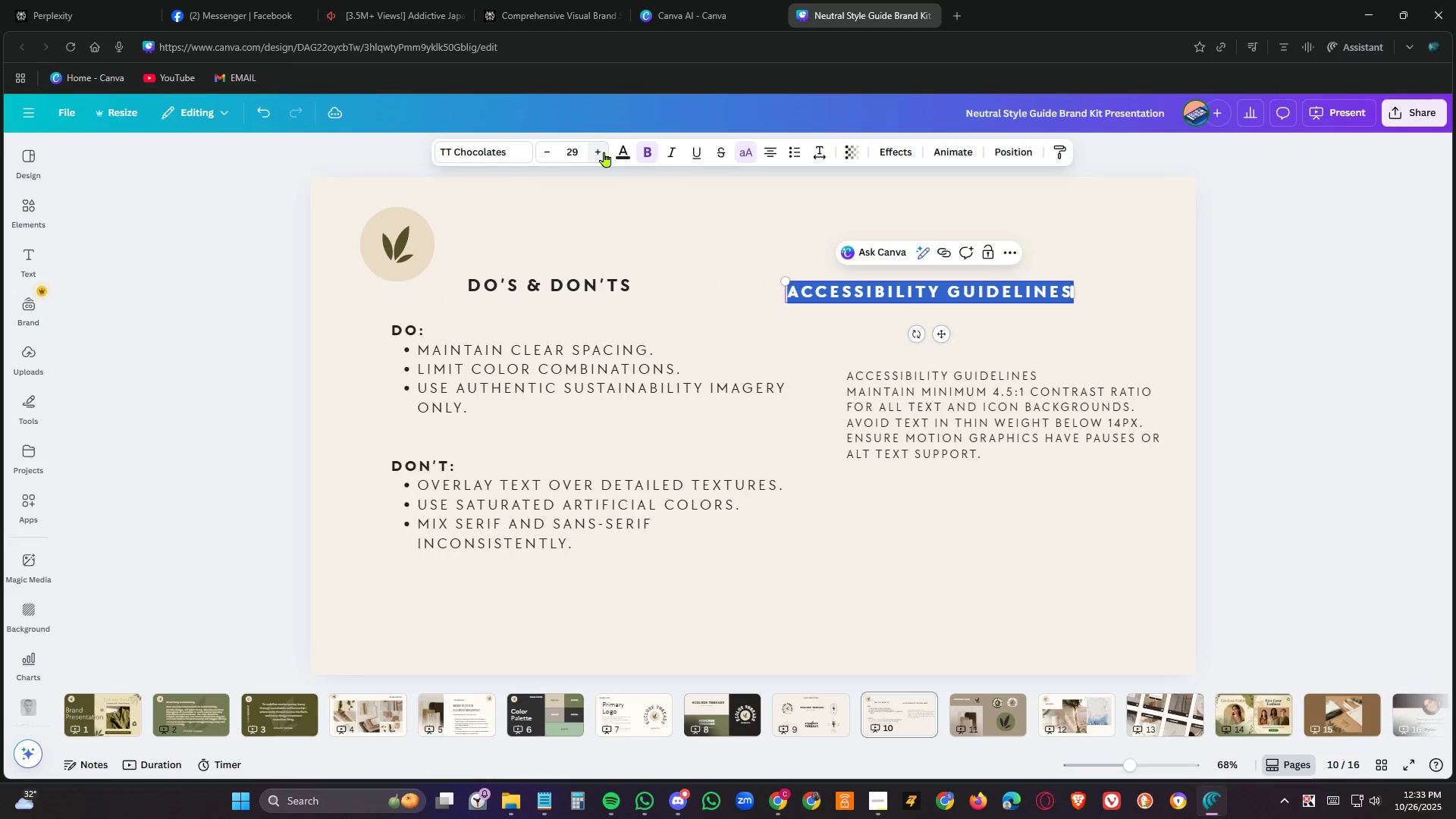 
left_click([604, 152])
 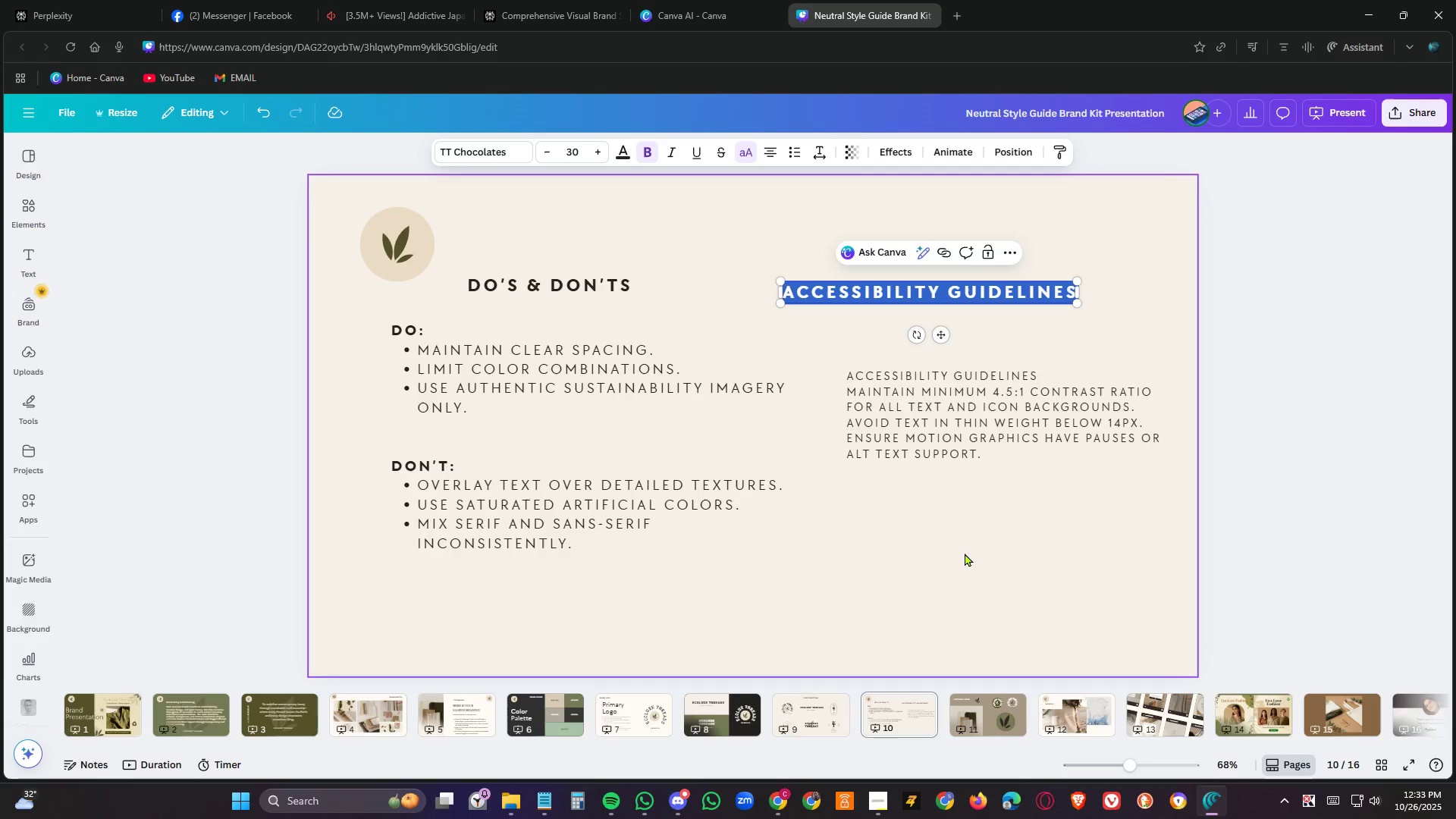 
left_click([909, 526])
 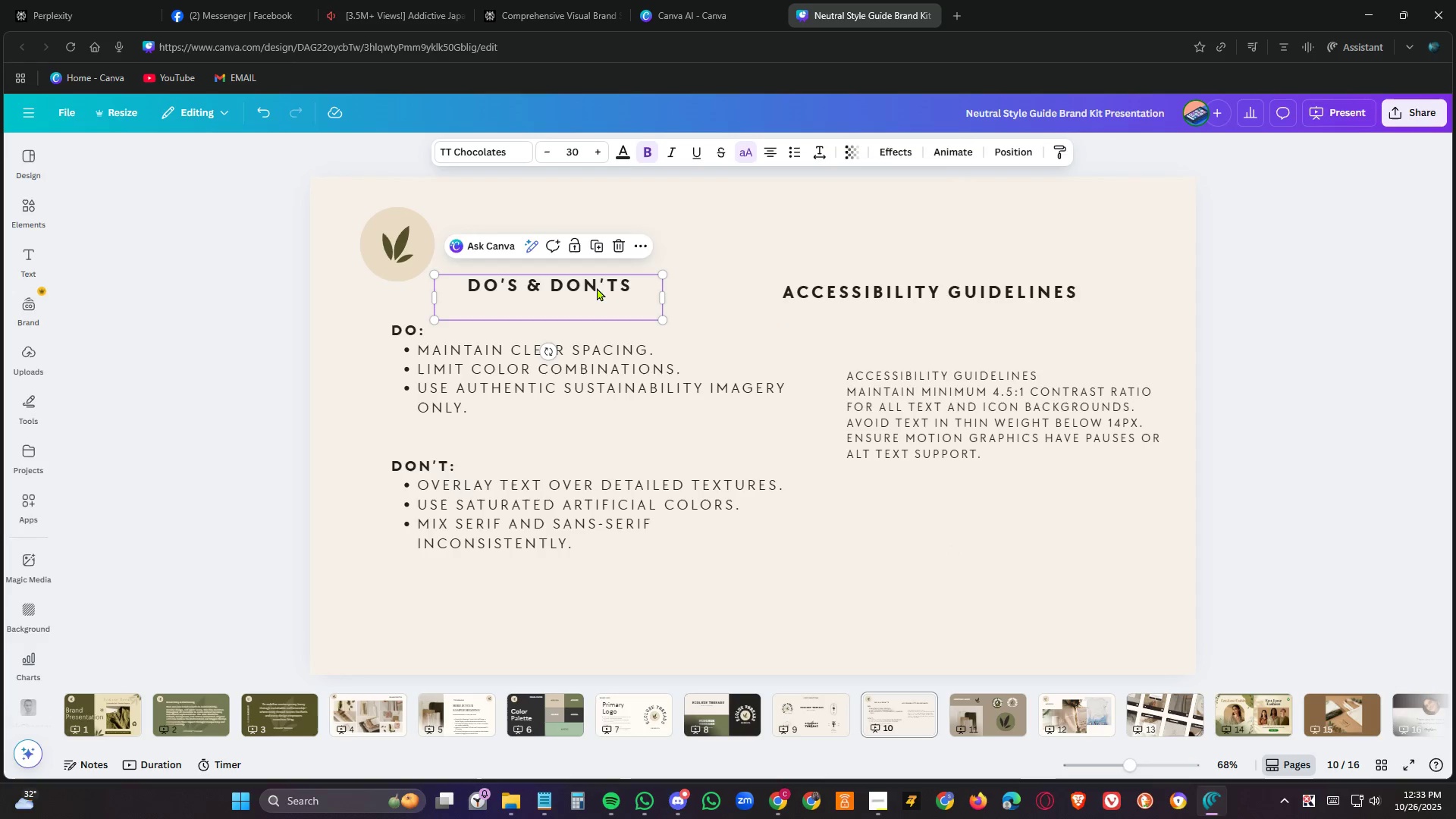 
double_click([597, 287])
 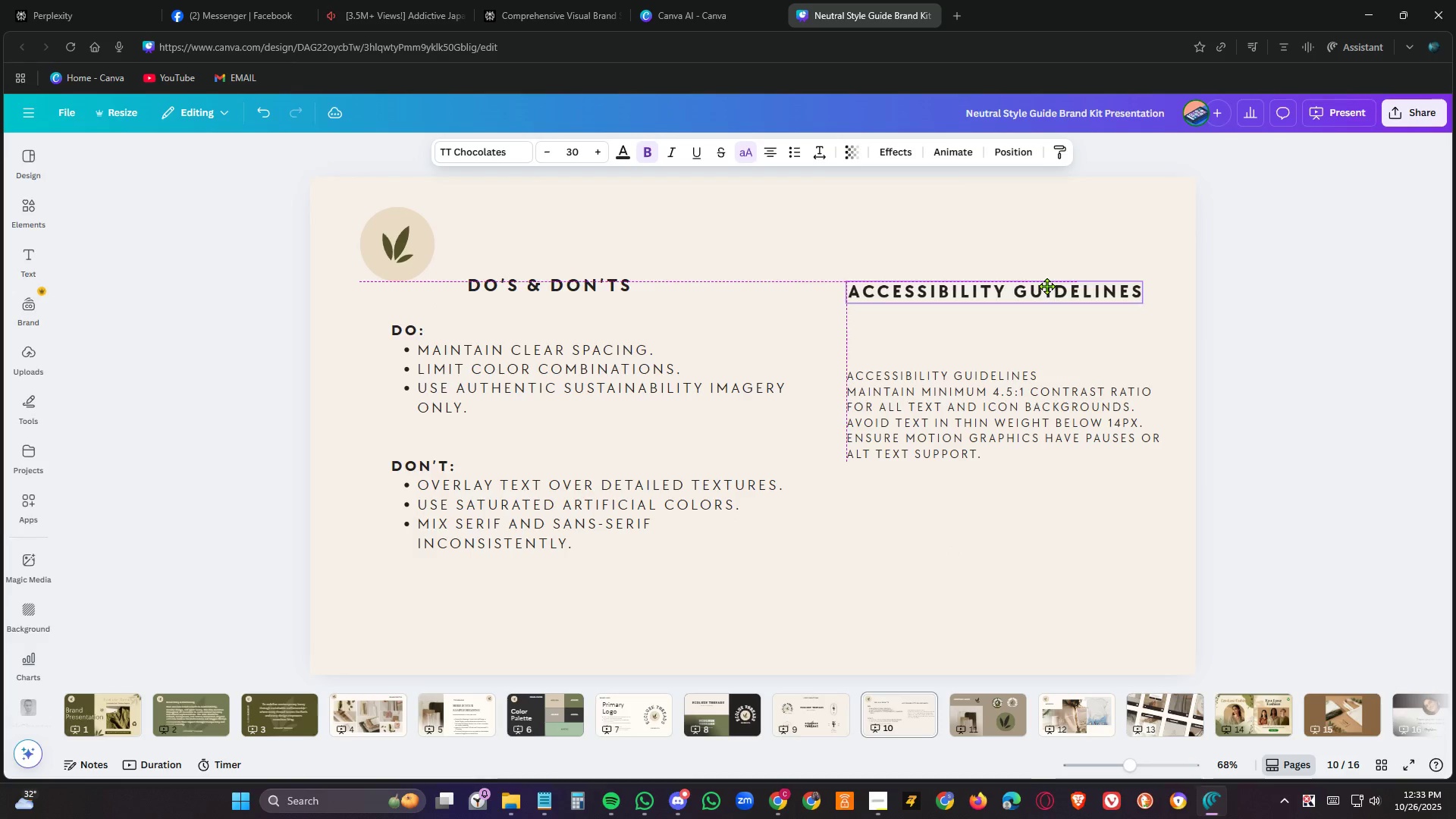 
left_click([1025, 430])
 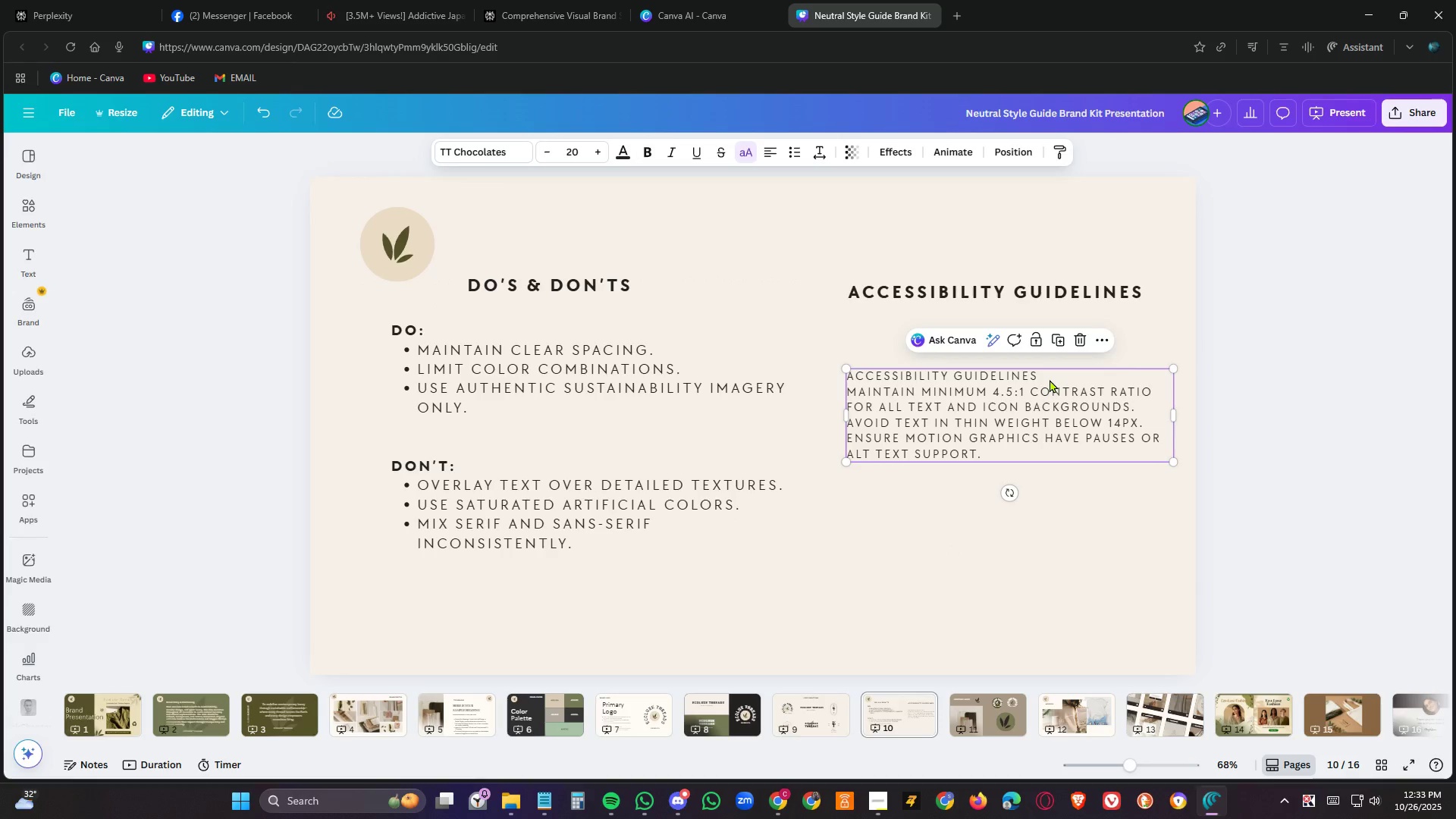 
double_click([1050, 379])
 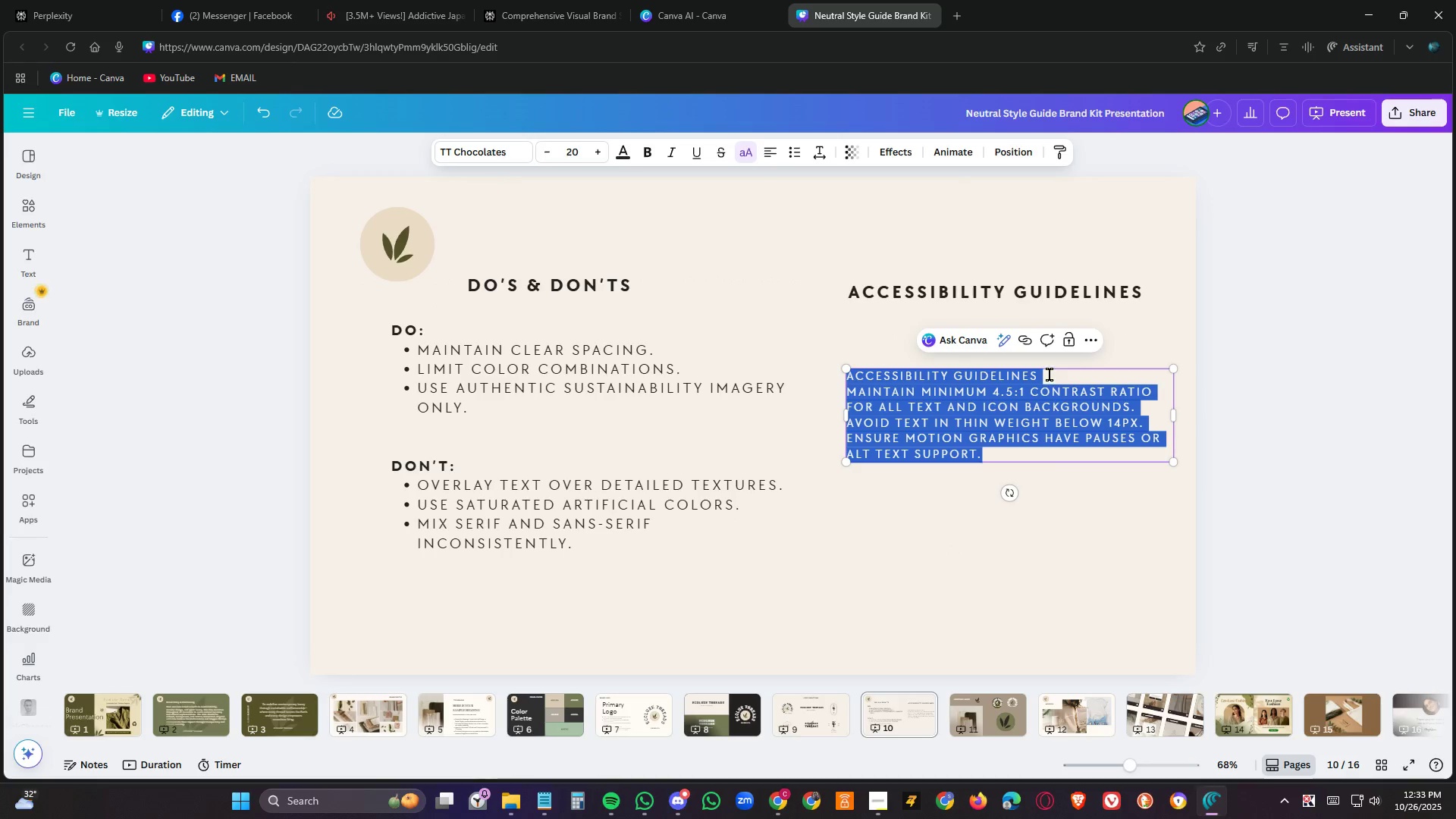 
left_click([1050, 375])
 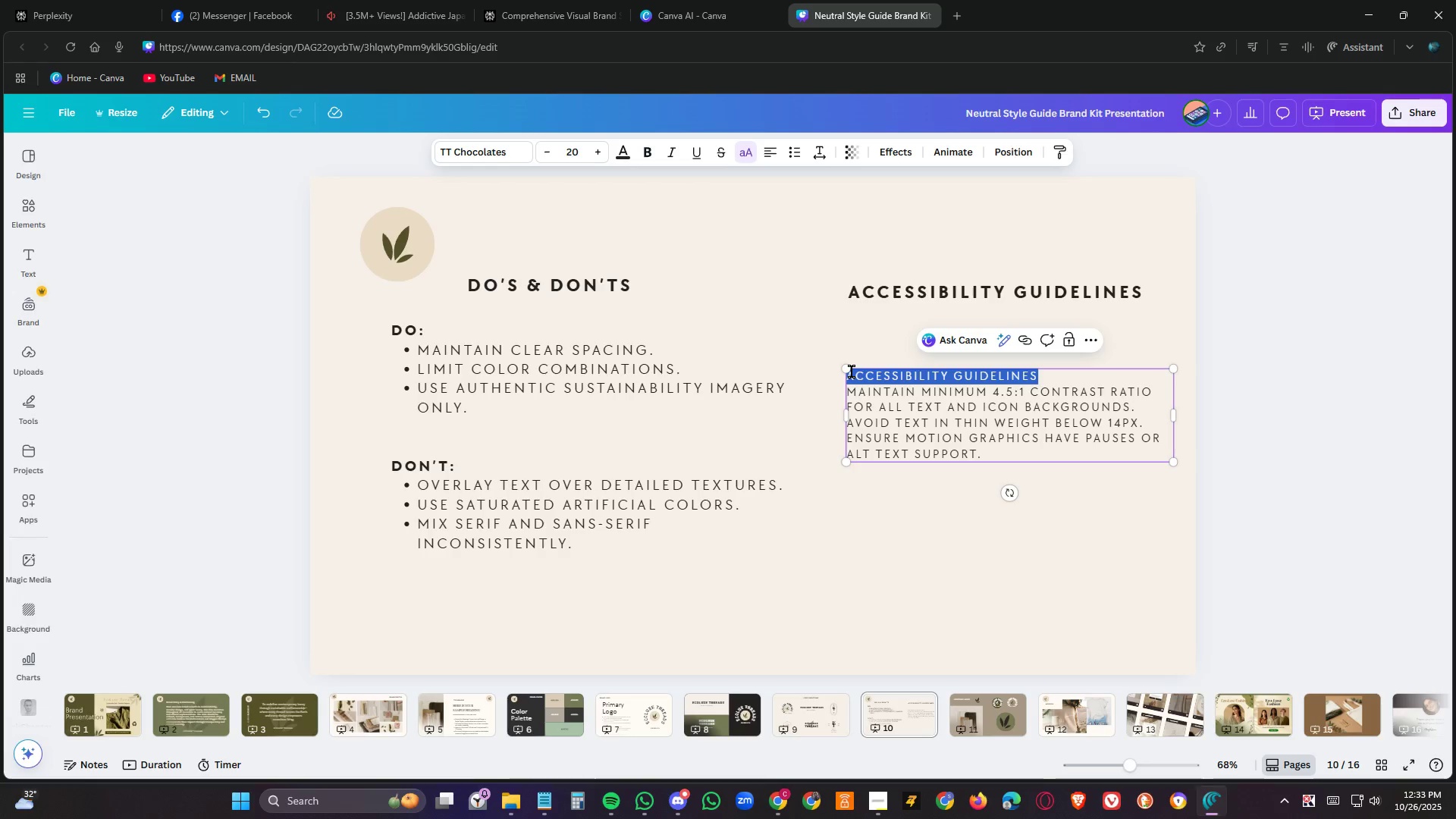 
key(Delete)
 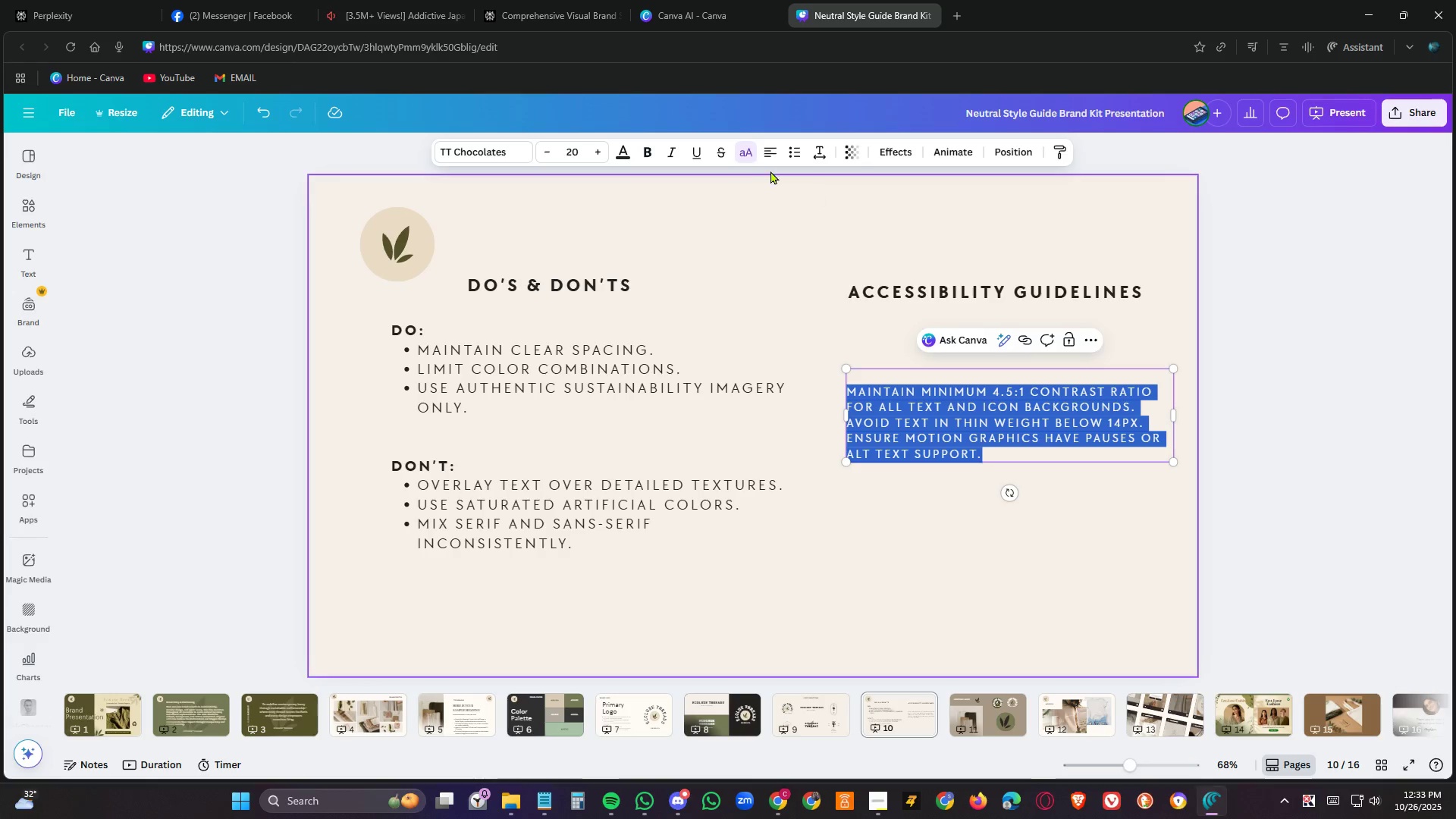 
left_click([794, 147])
 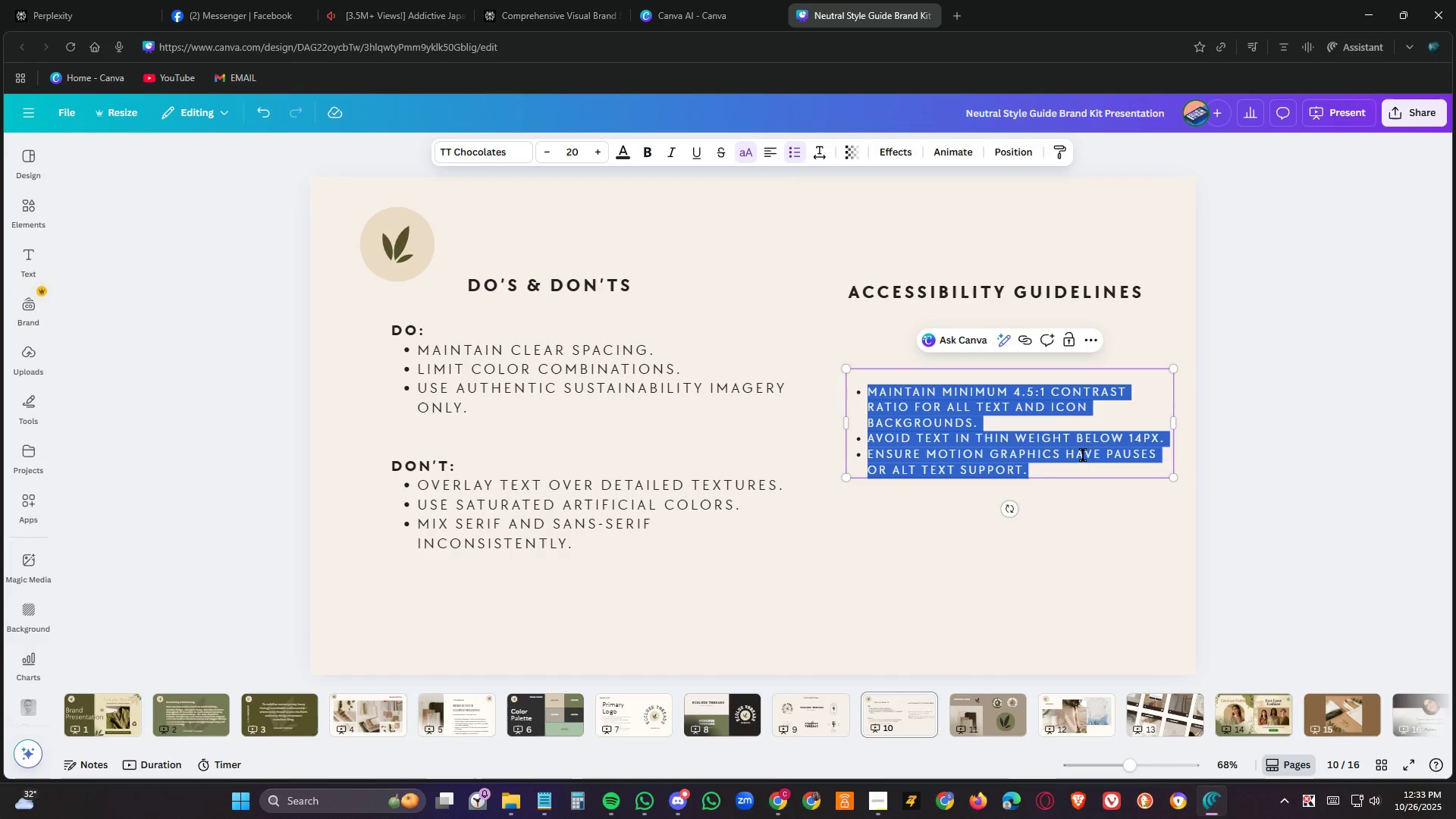 
left_click([1040, 574])
 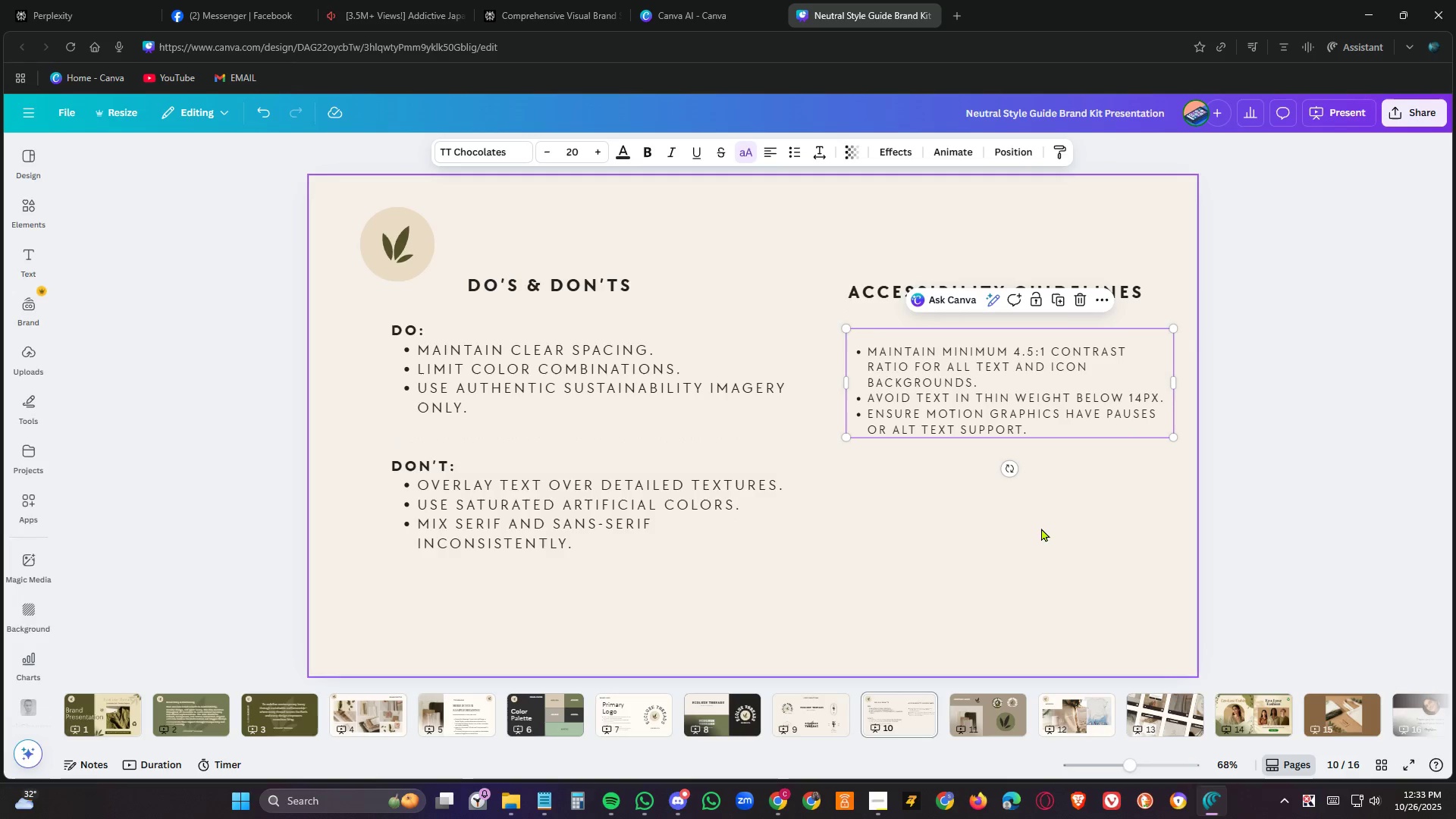 
wait(5.48)
 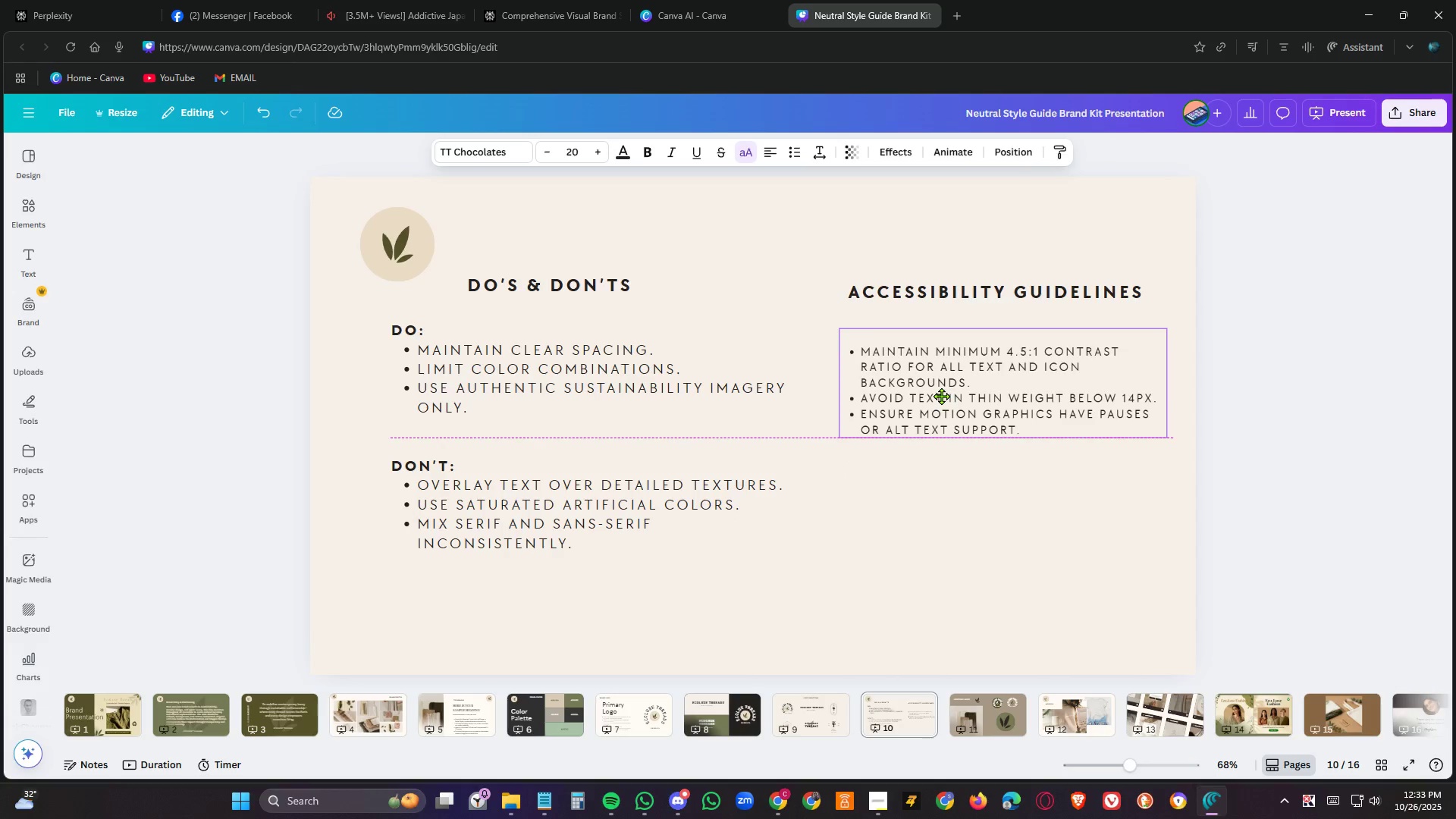 
double_click([1000, 411])
 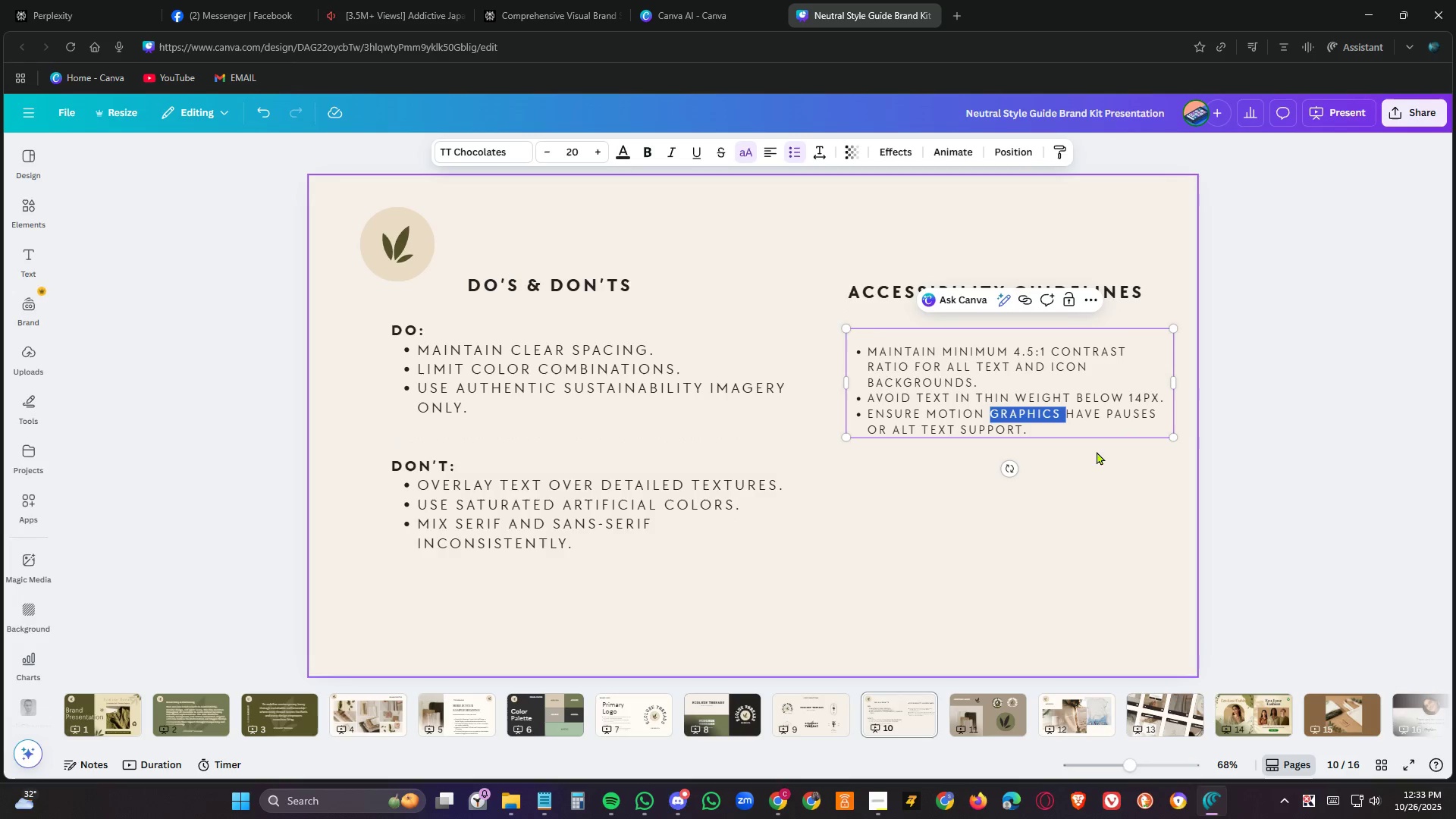 
left_click([1097, 451])
 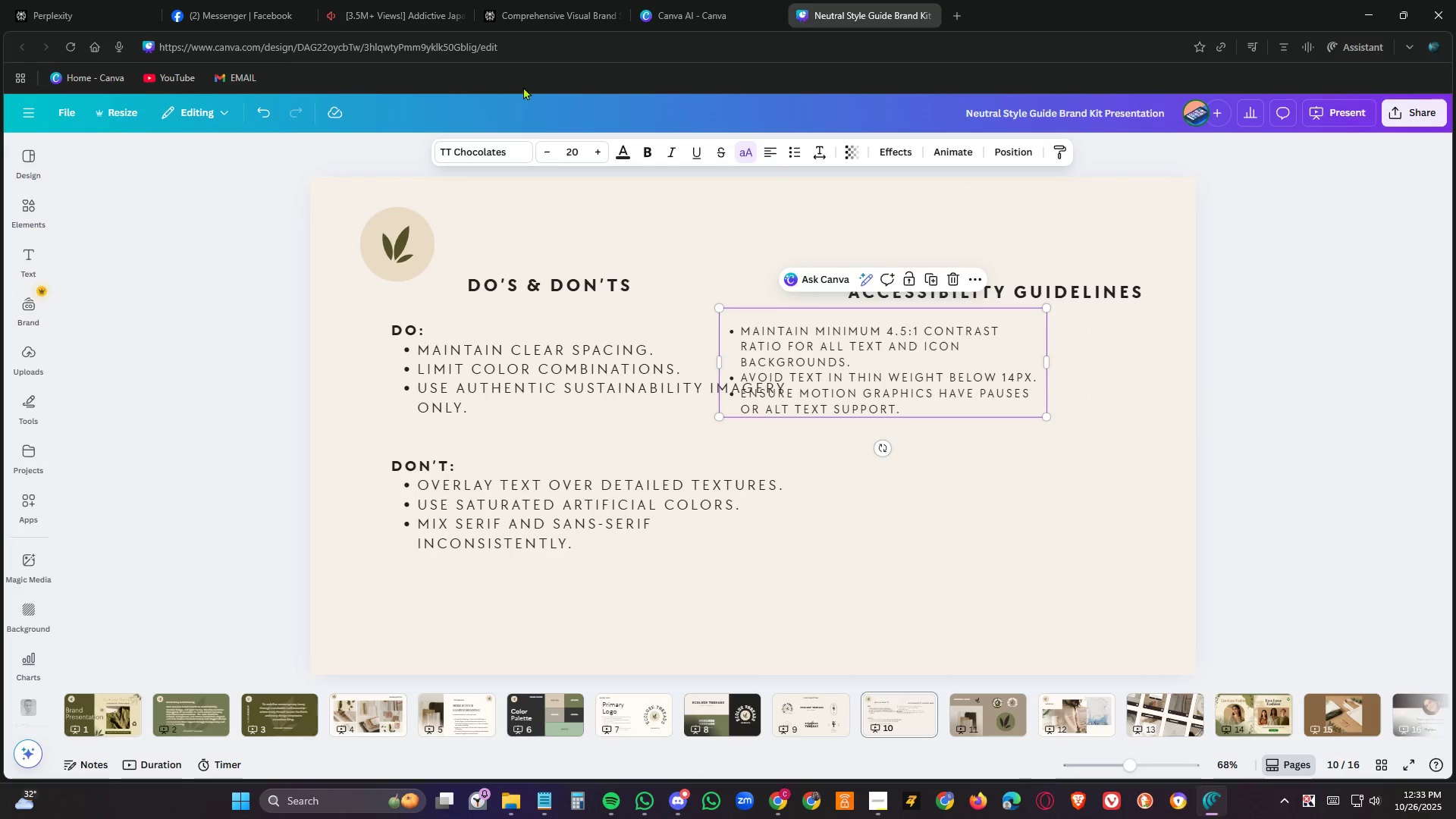 
left_click([265, 111])
 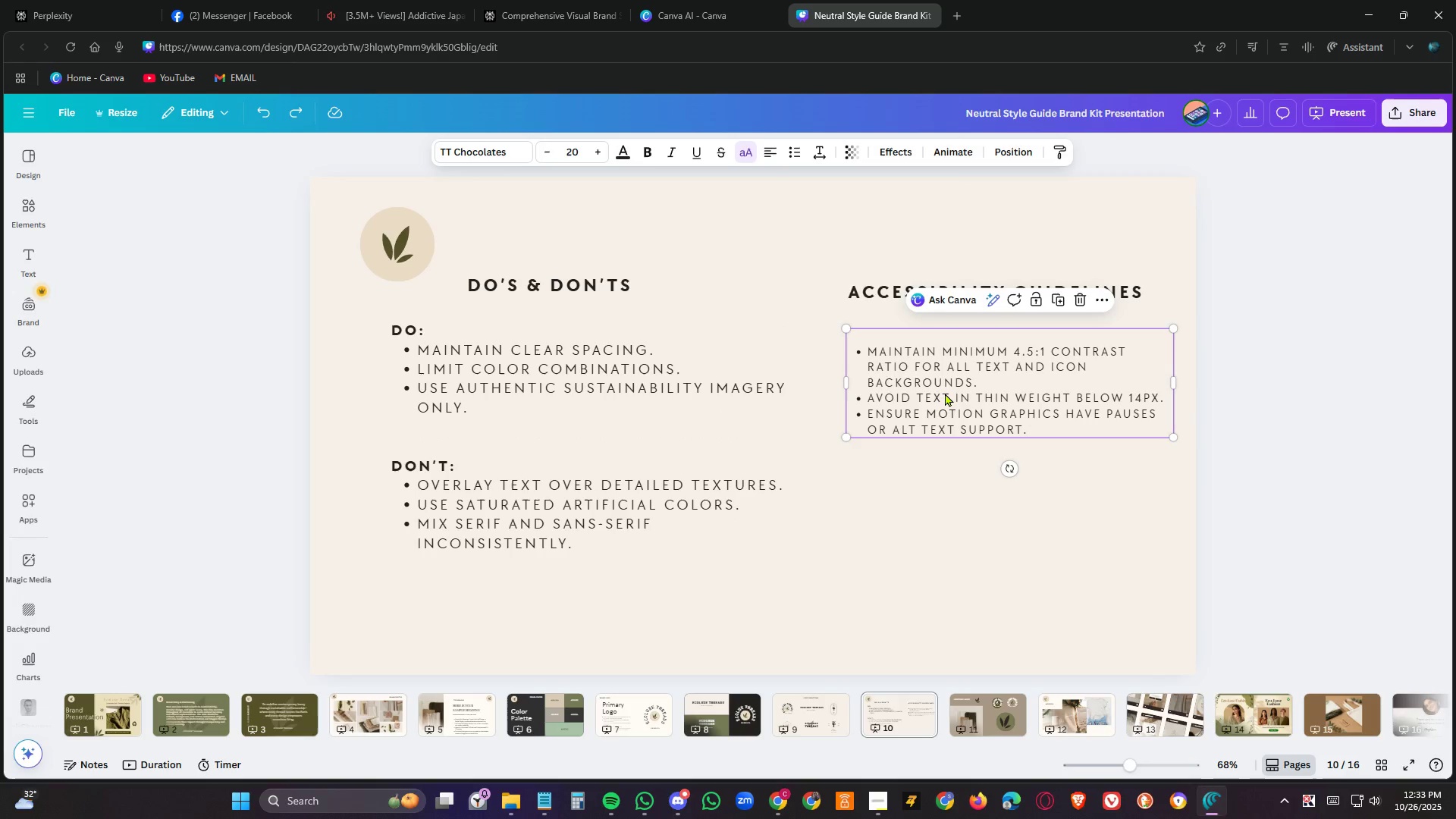 
double_click([945, 393])
 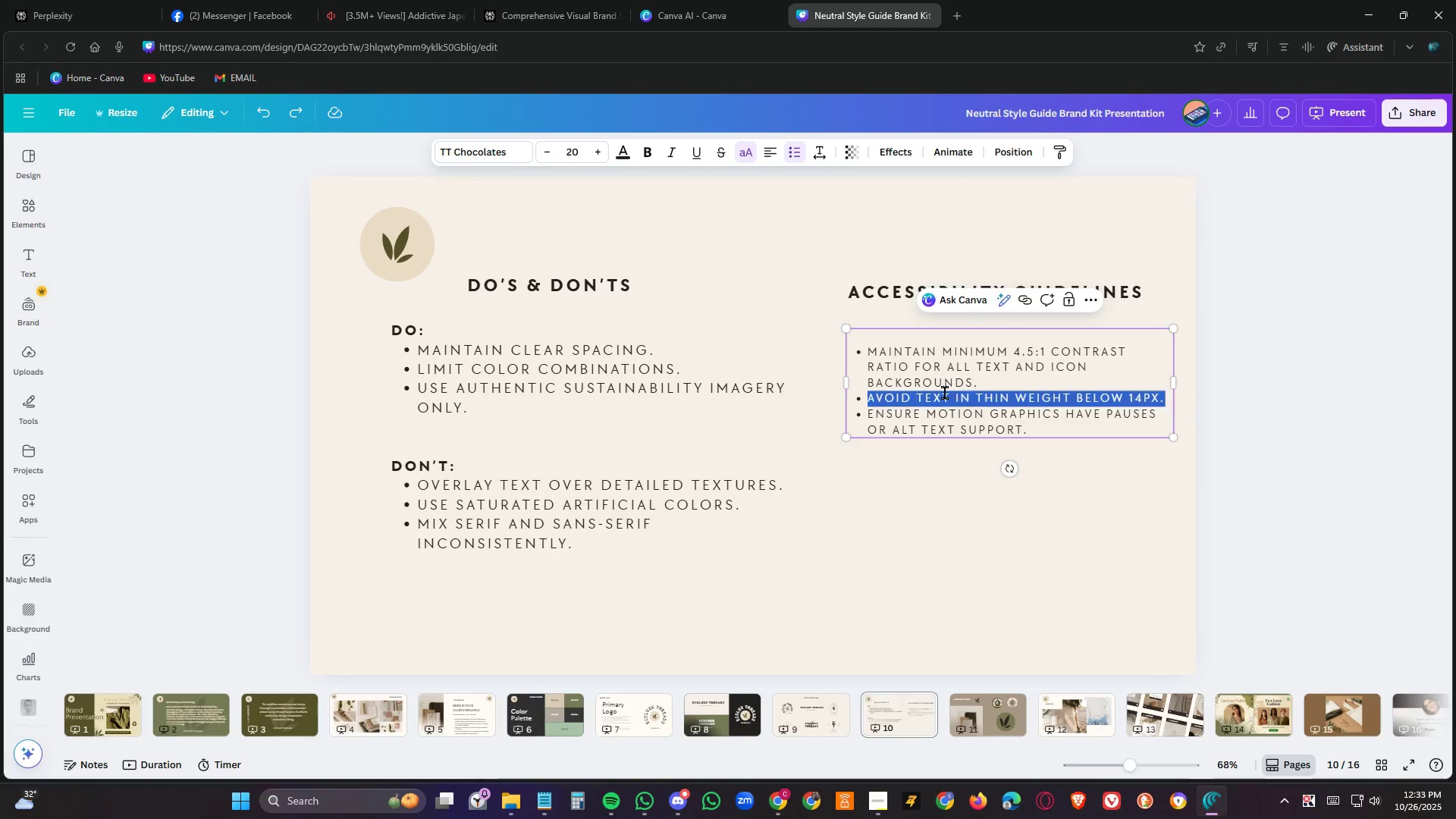 
triple_click([945, 393])
 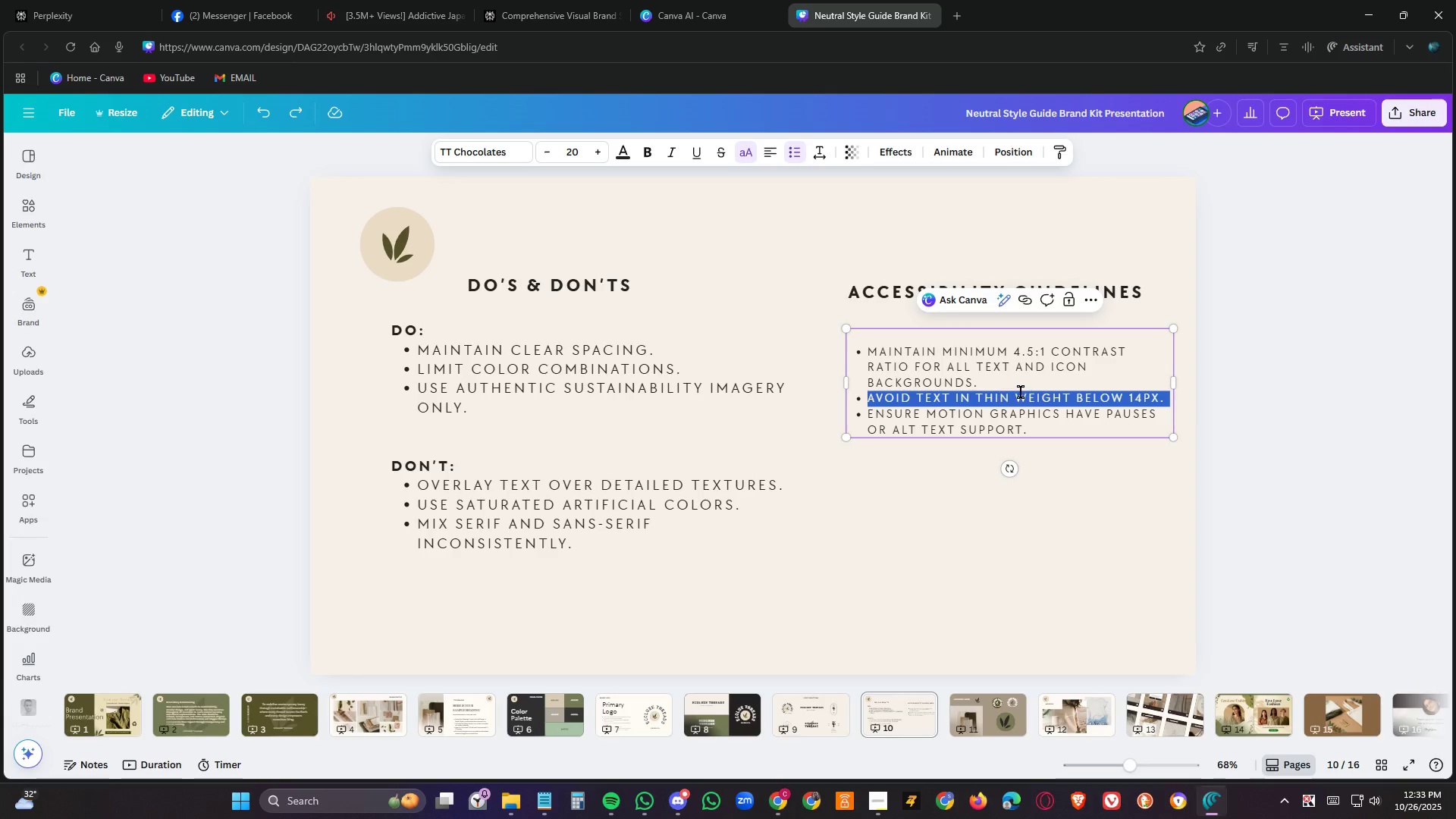 
left_click([1021, 392])
 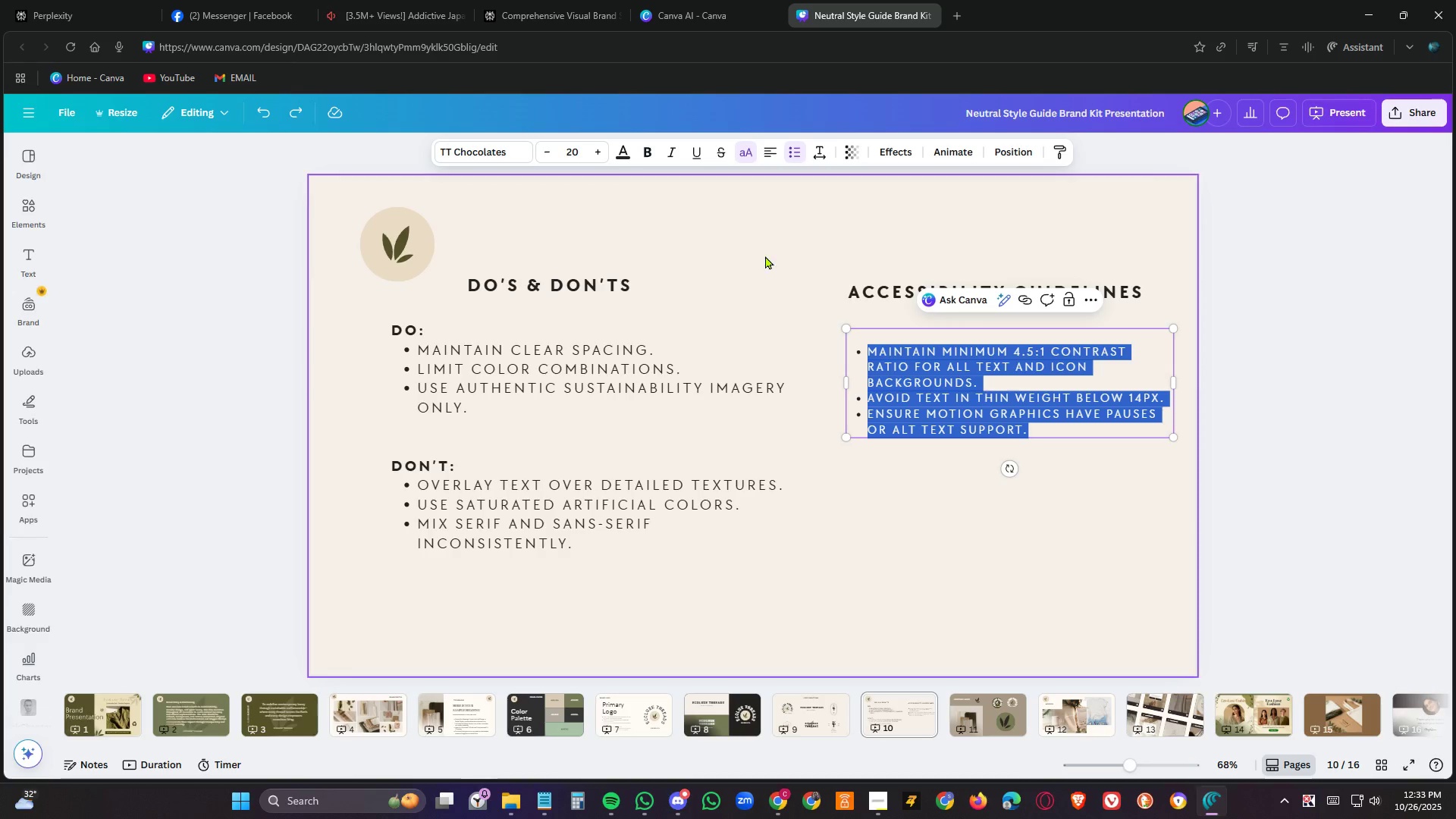 
left_click([740, 154])
 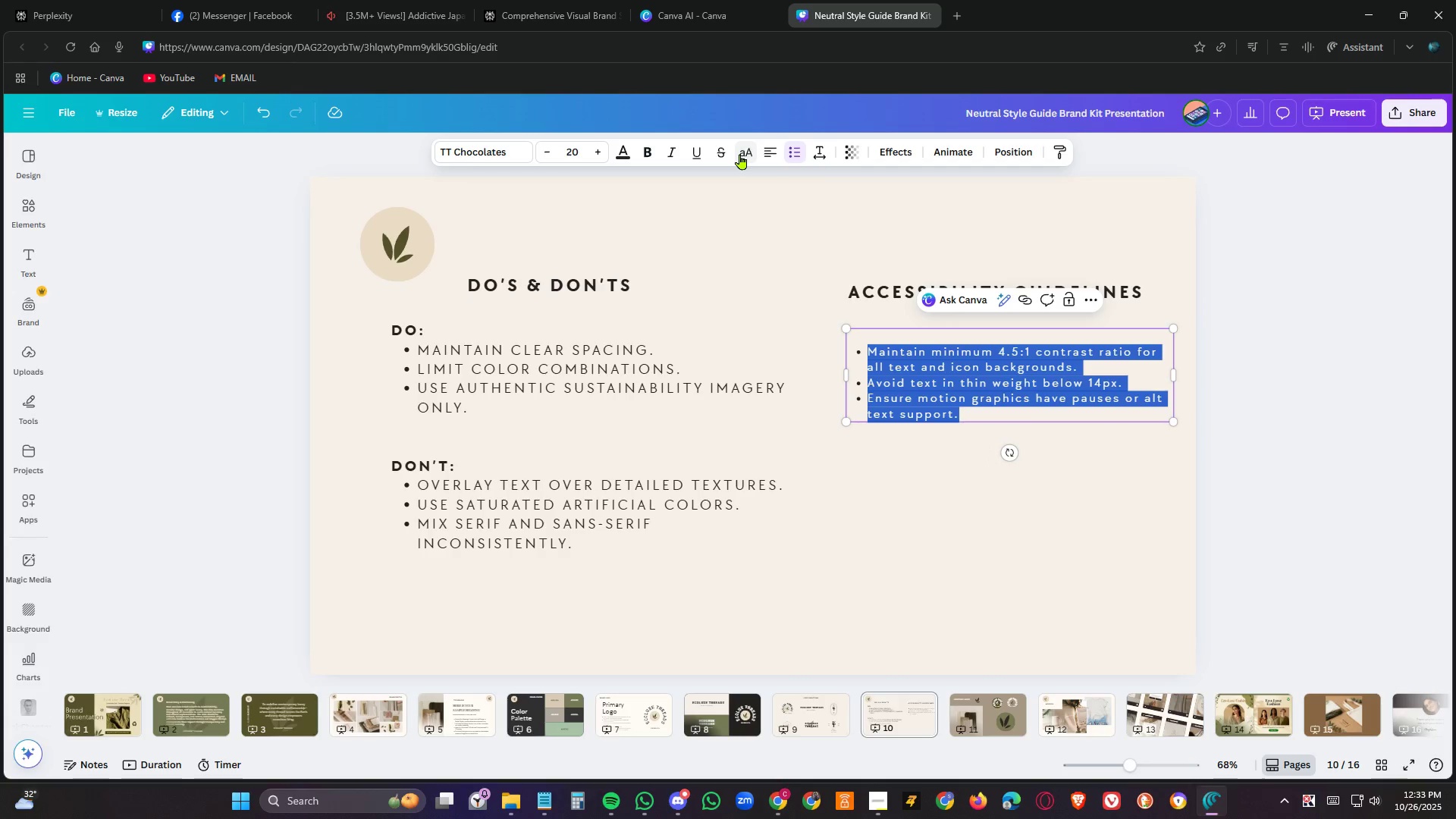 
left_click([740, 154])
 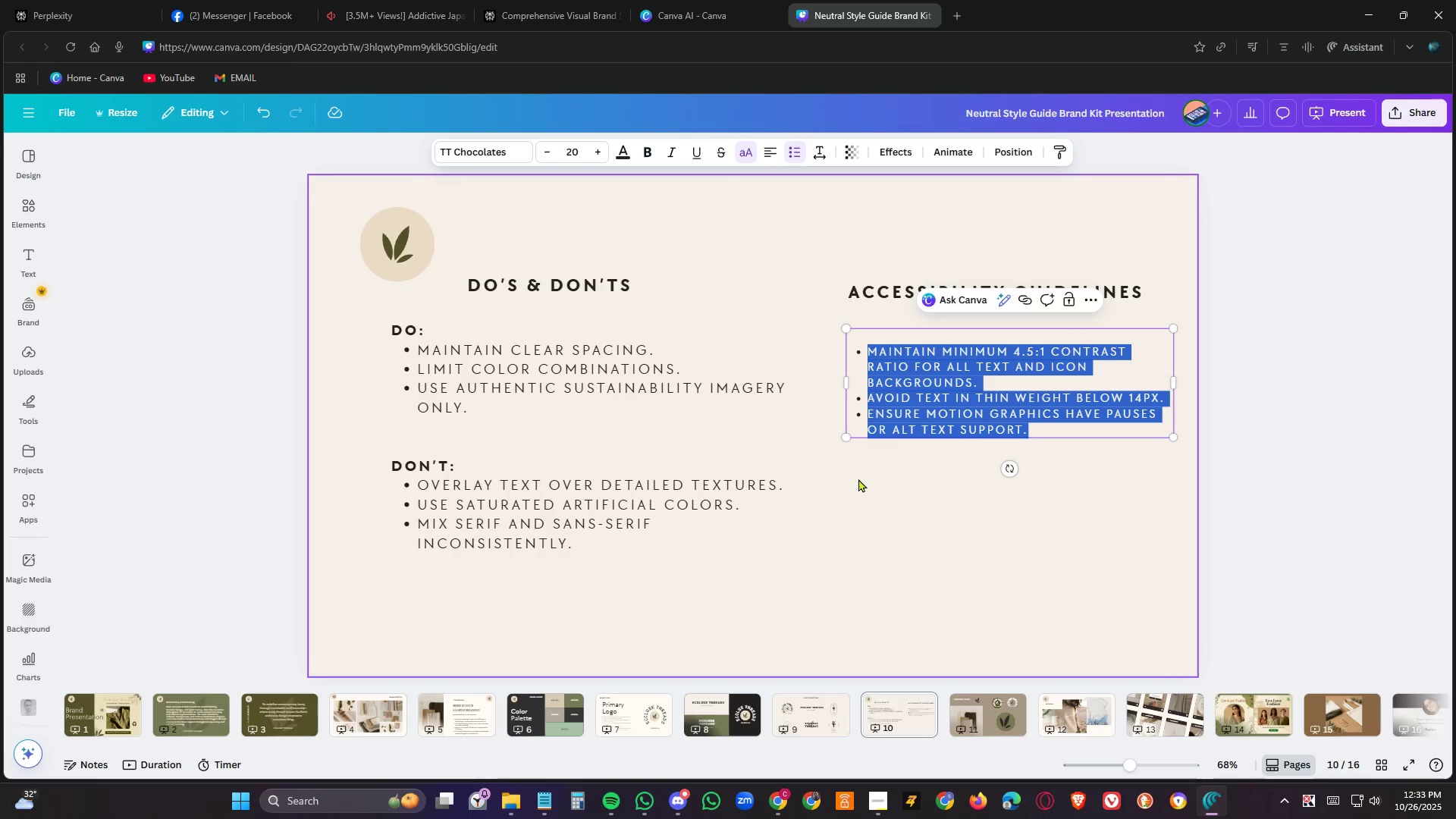 
left_click([862, 483])
 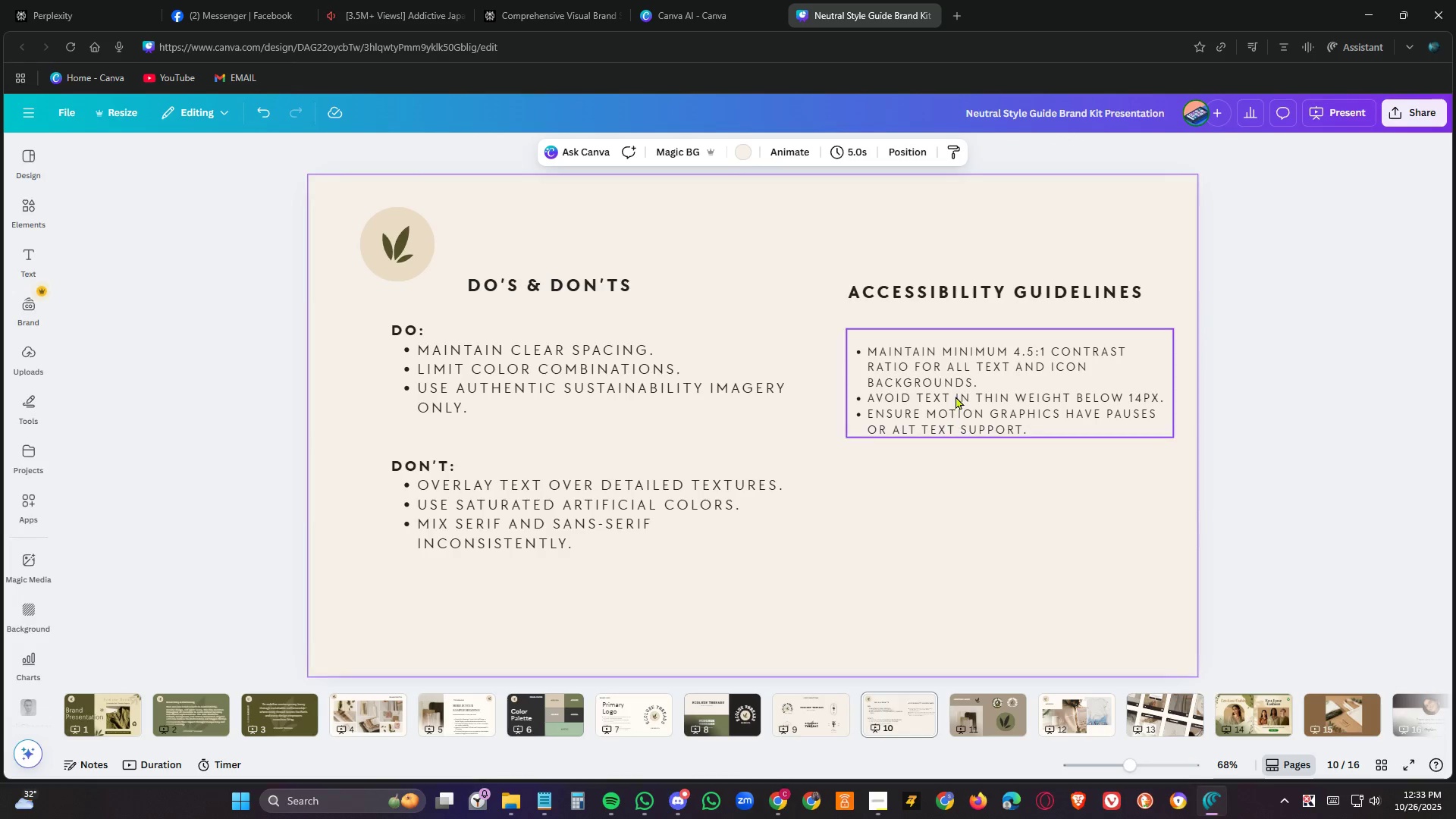 
left_click([956, 394])
 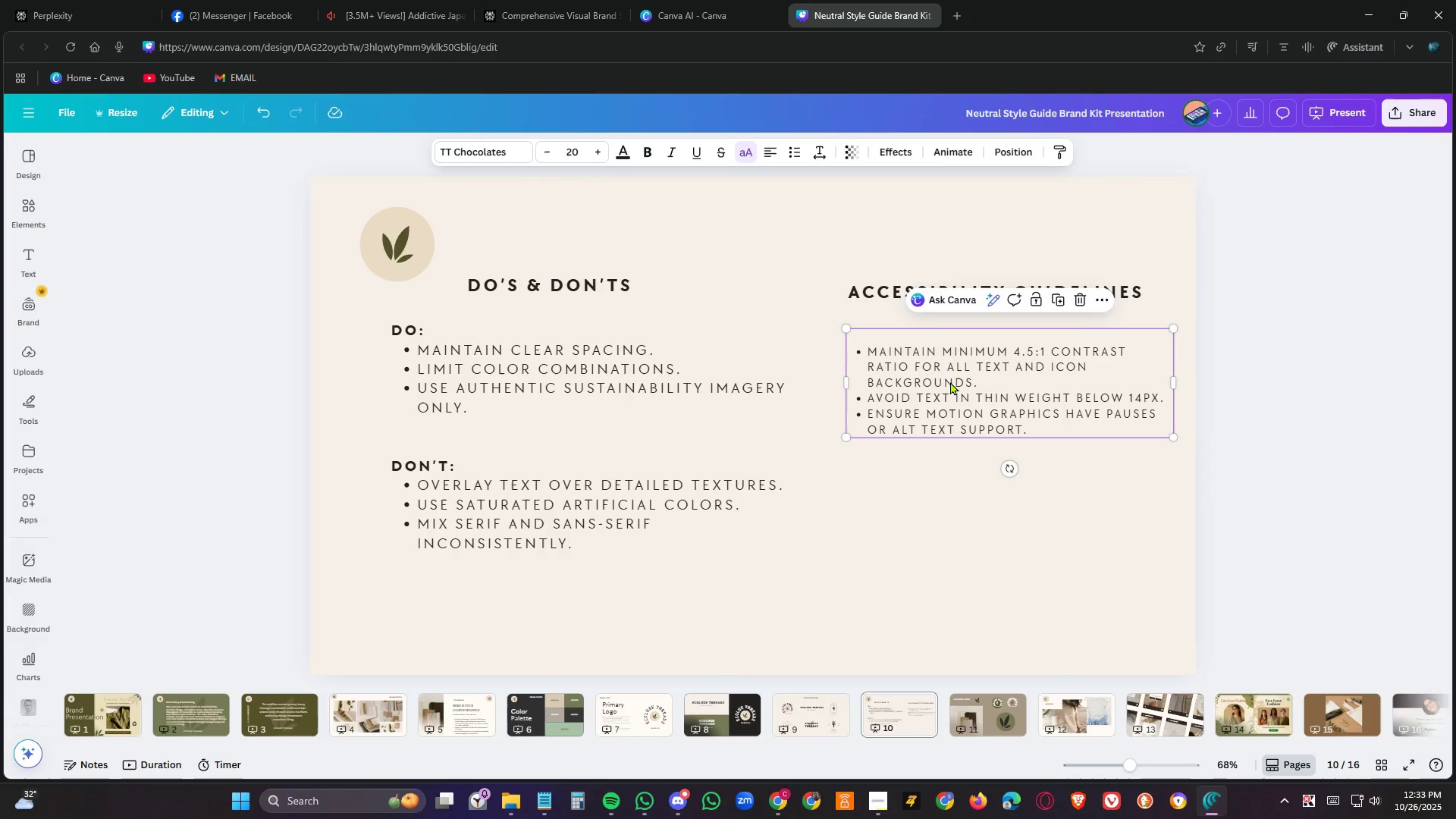 
double_click([950, 381])
 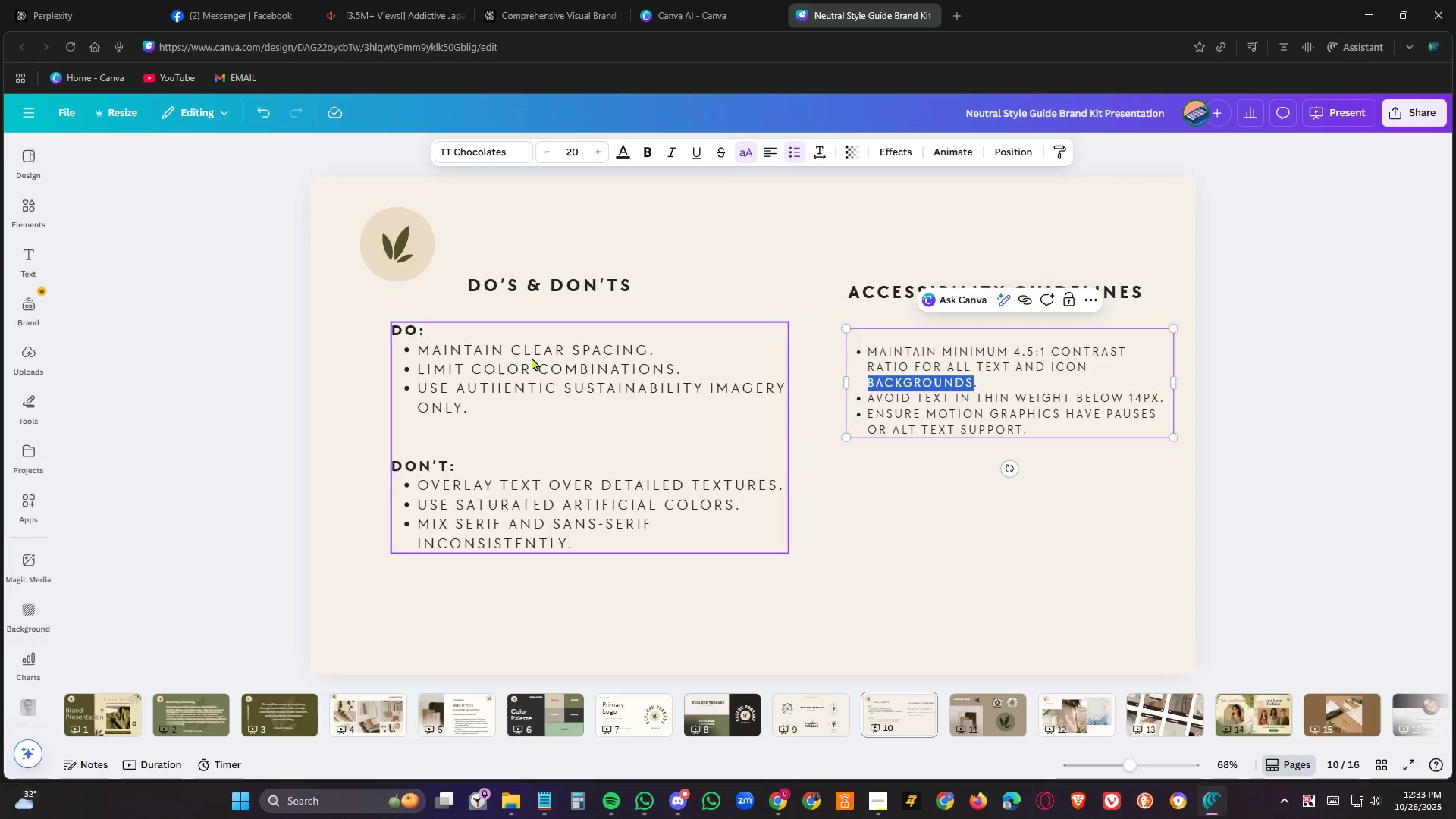 
double_click([532, 357])
 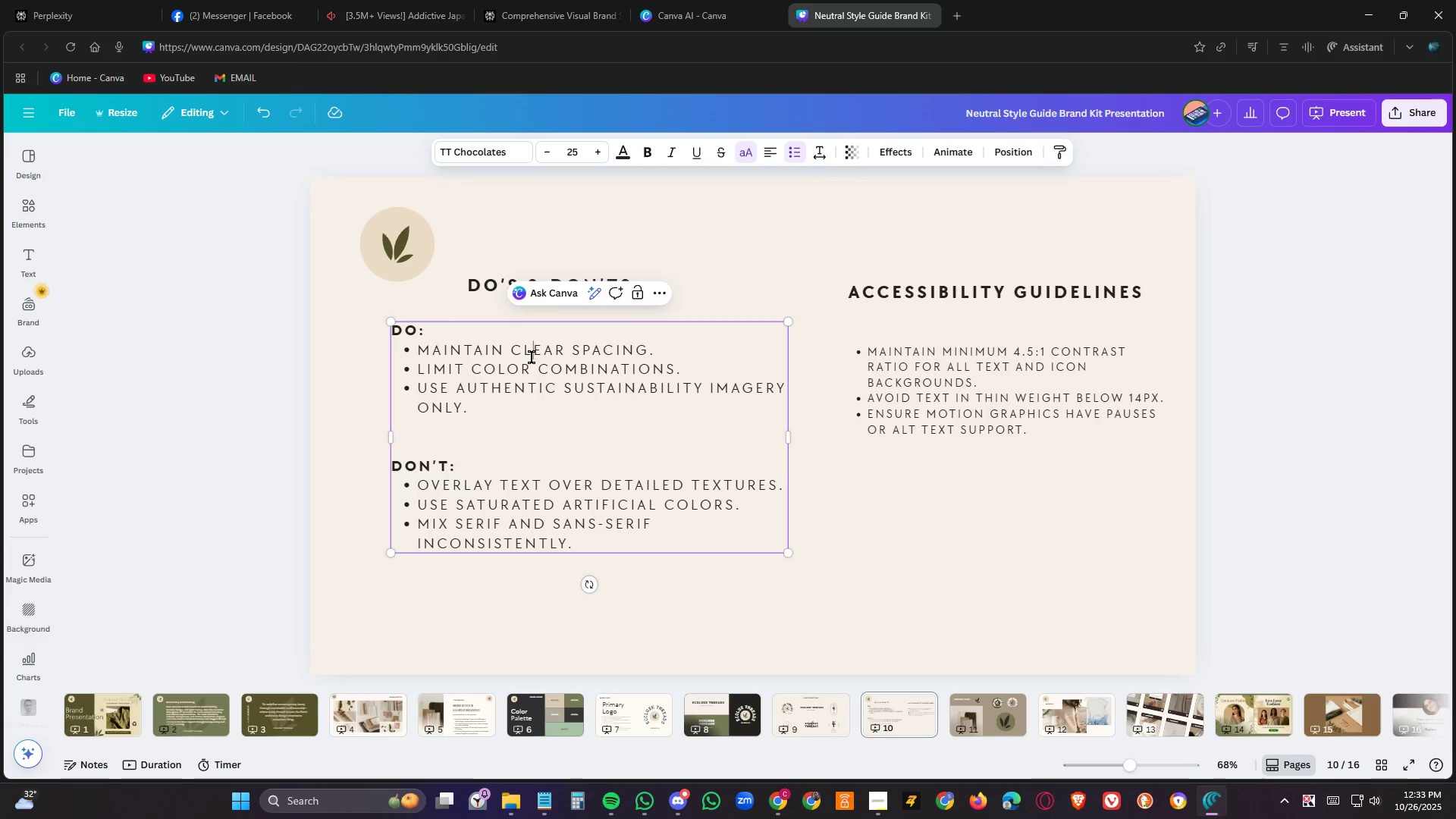 
left_click([532, 357])
 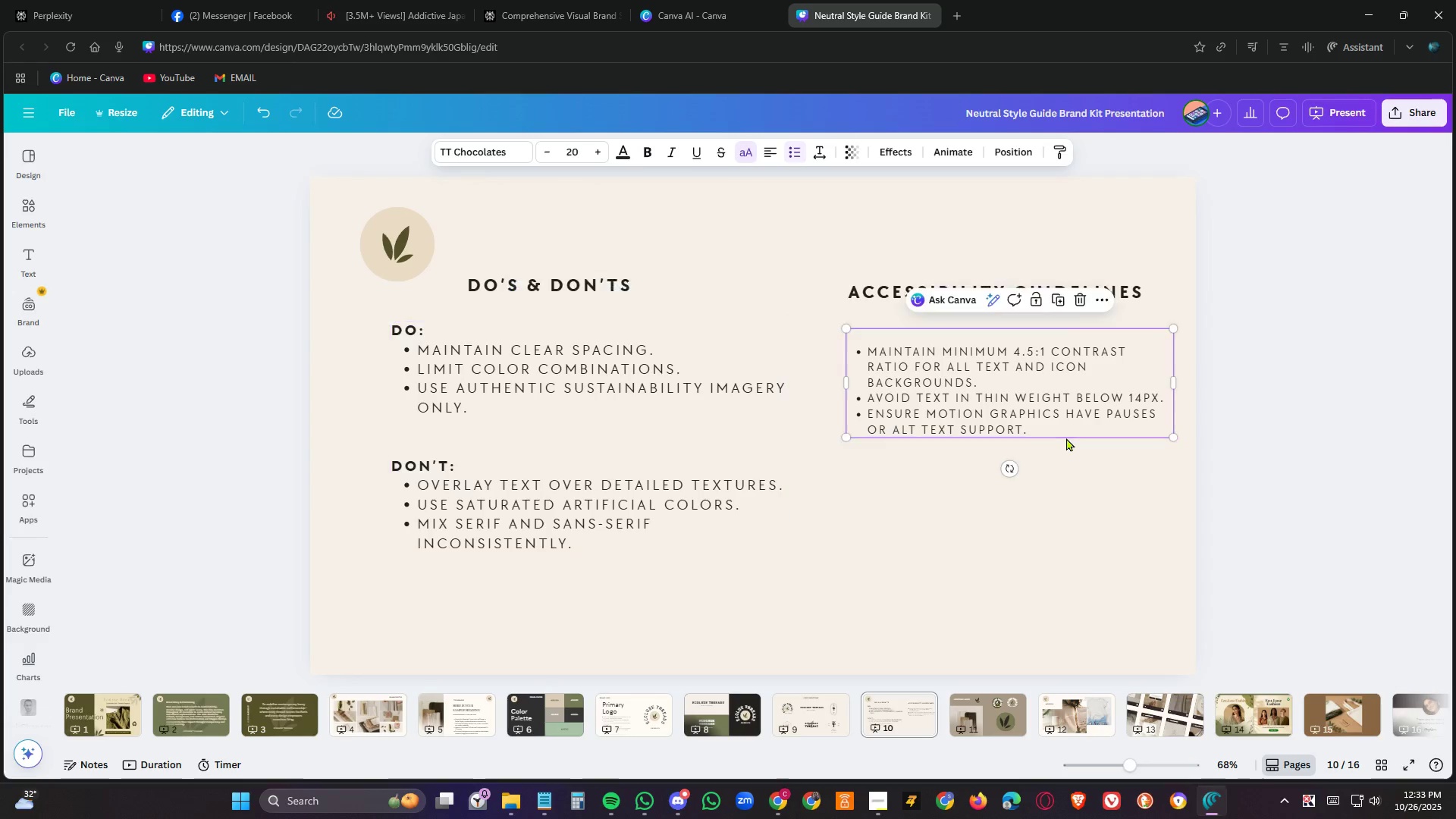 
double_click([1066, 438])
 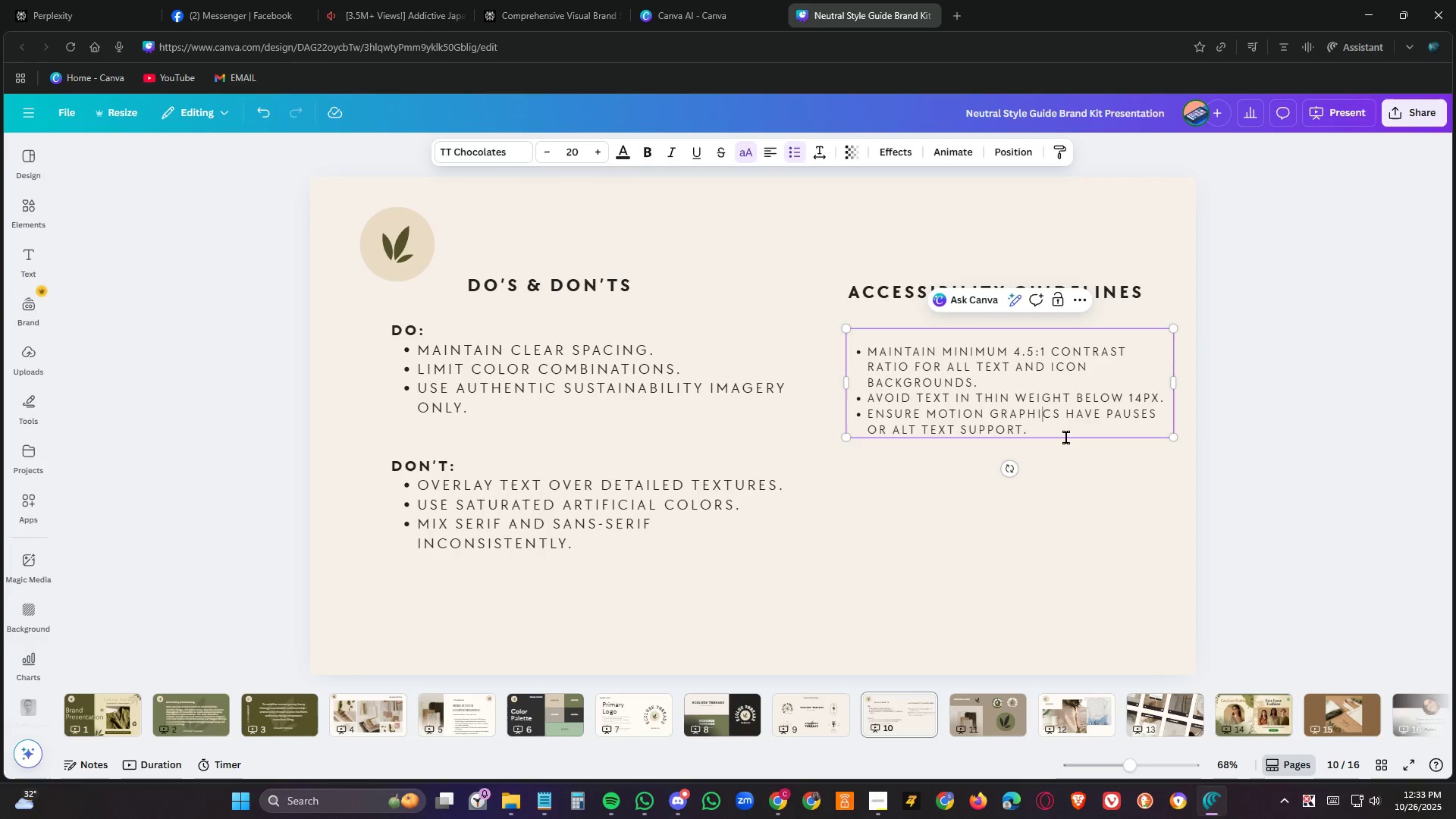 
triple_click([1066, 438])
 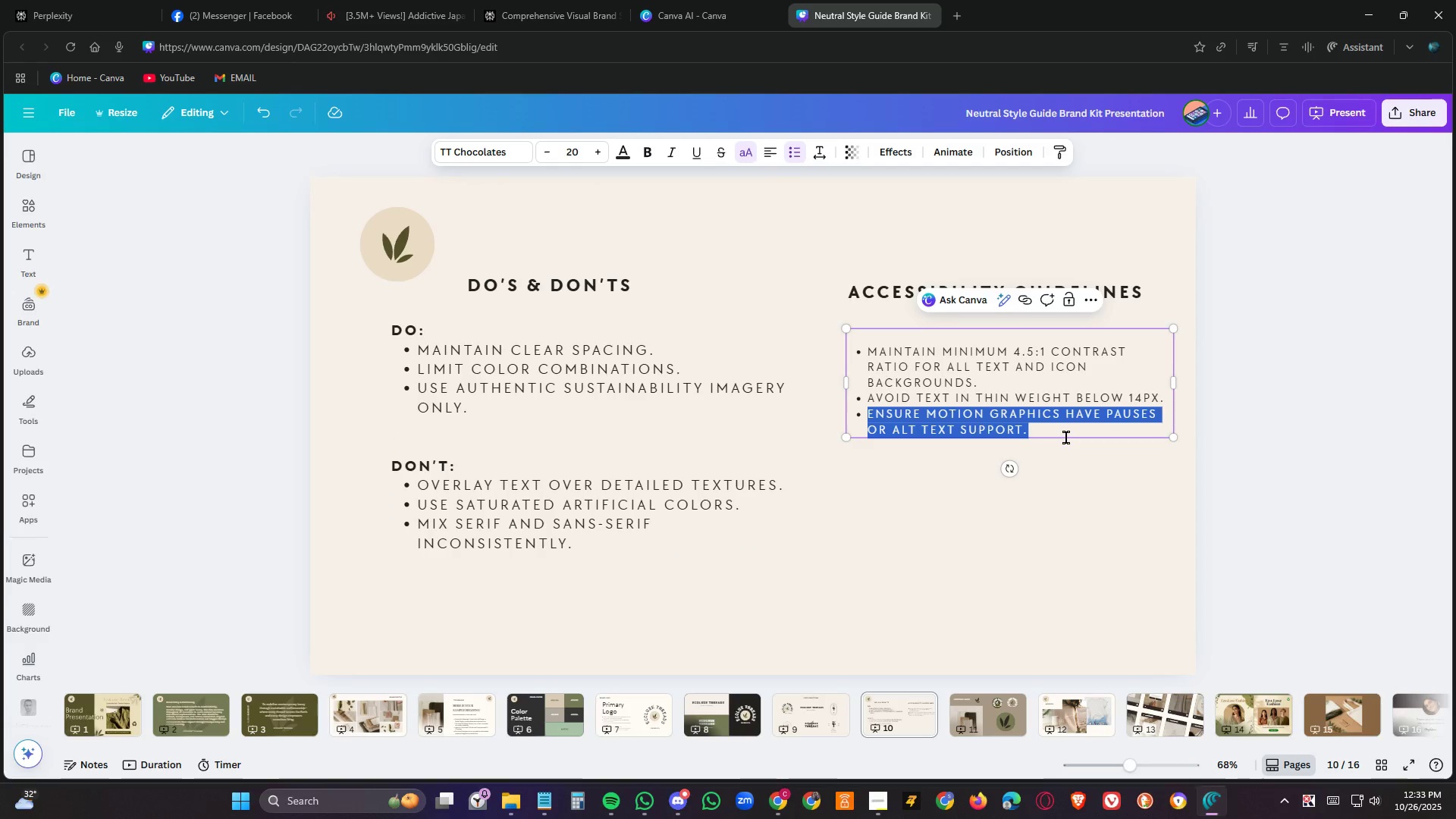 
triple_click([1066, 438])
 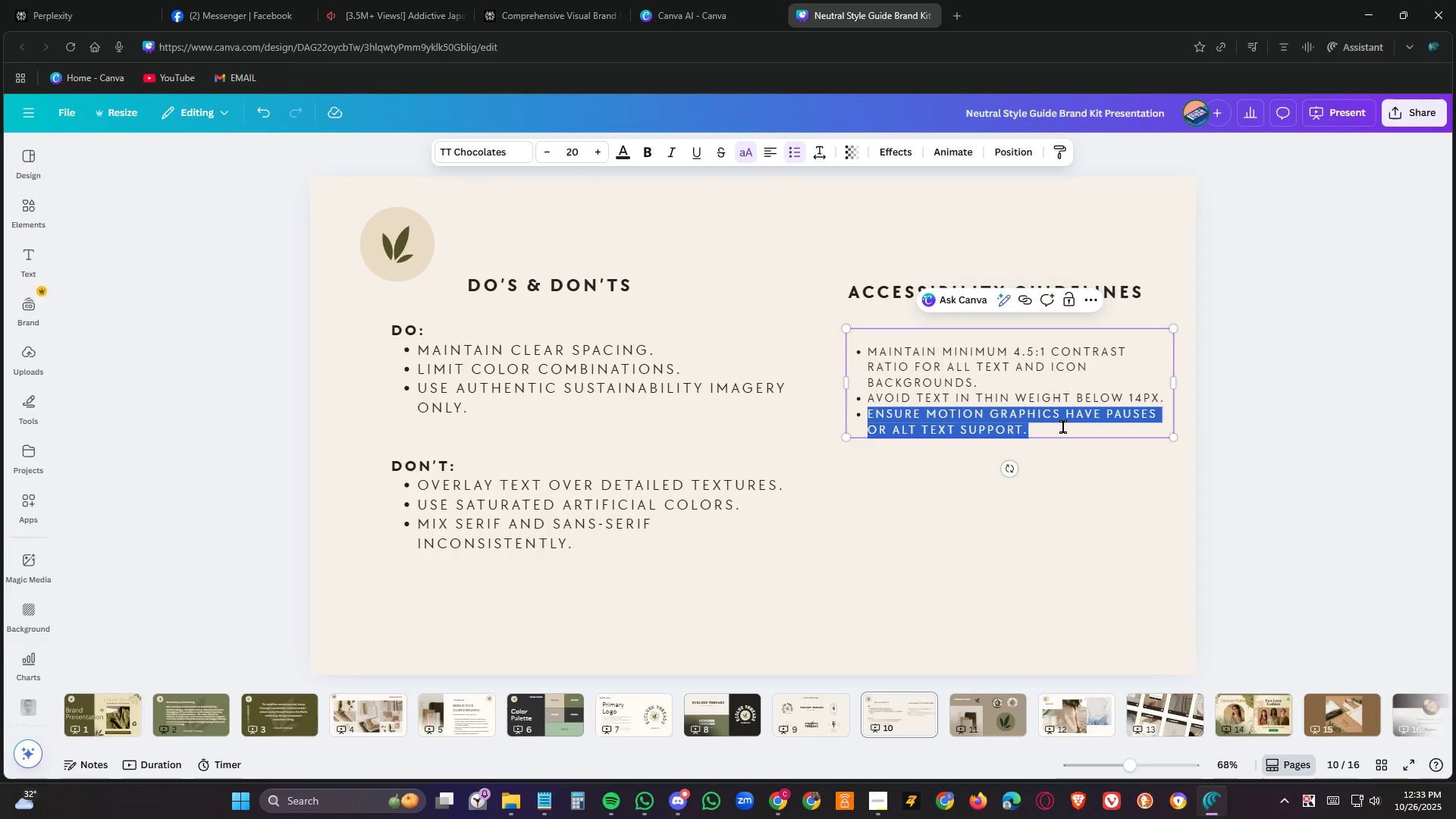 
left_click([1063, 427])
 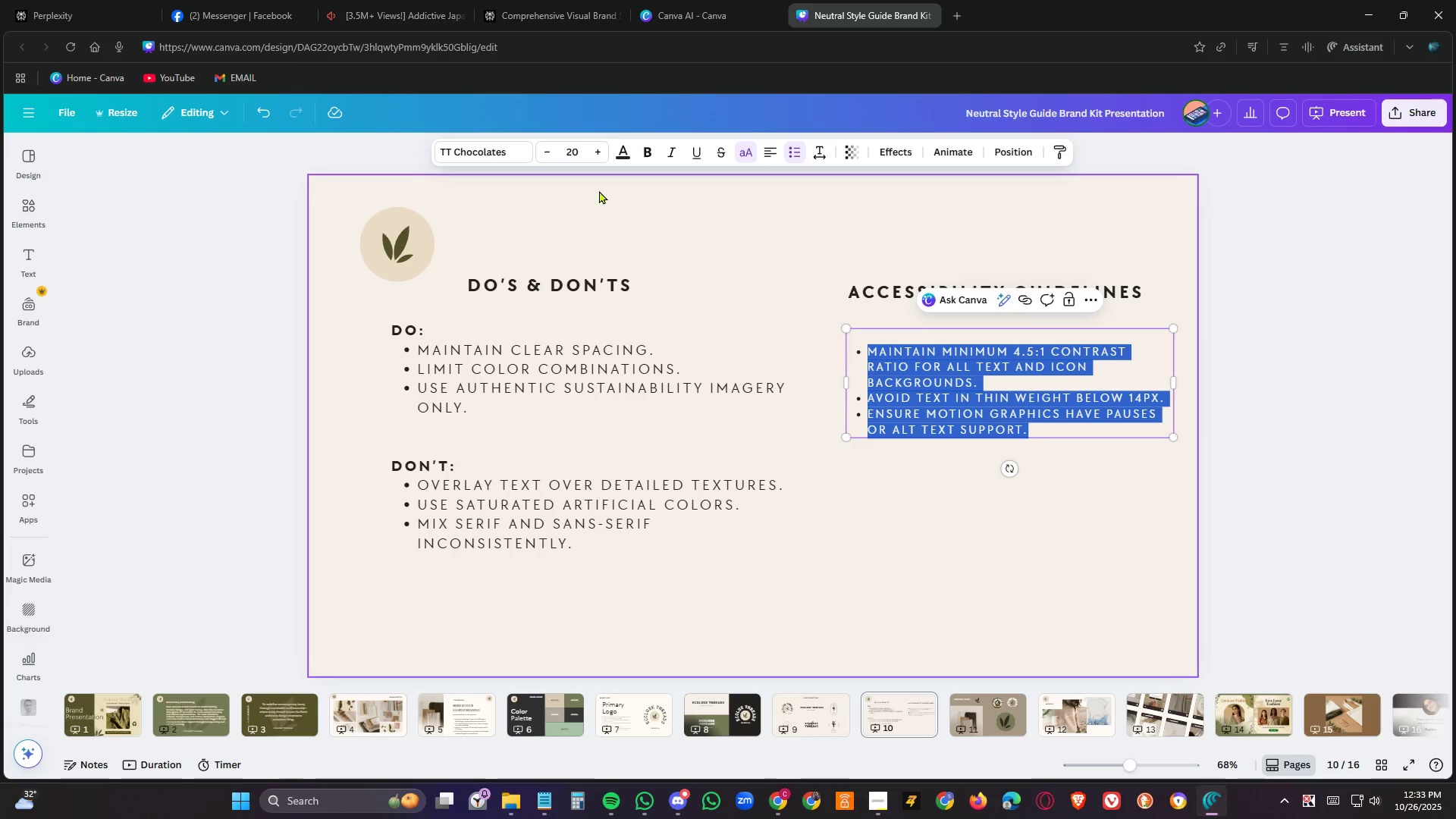 
double_click([601, 149])
 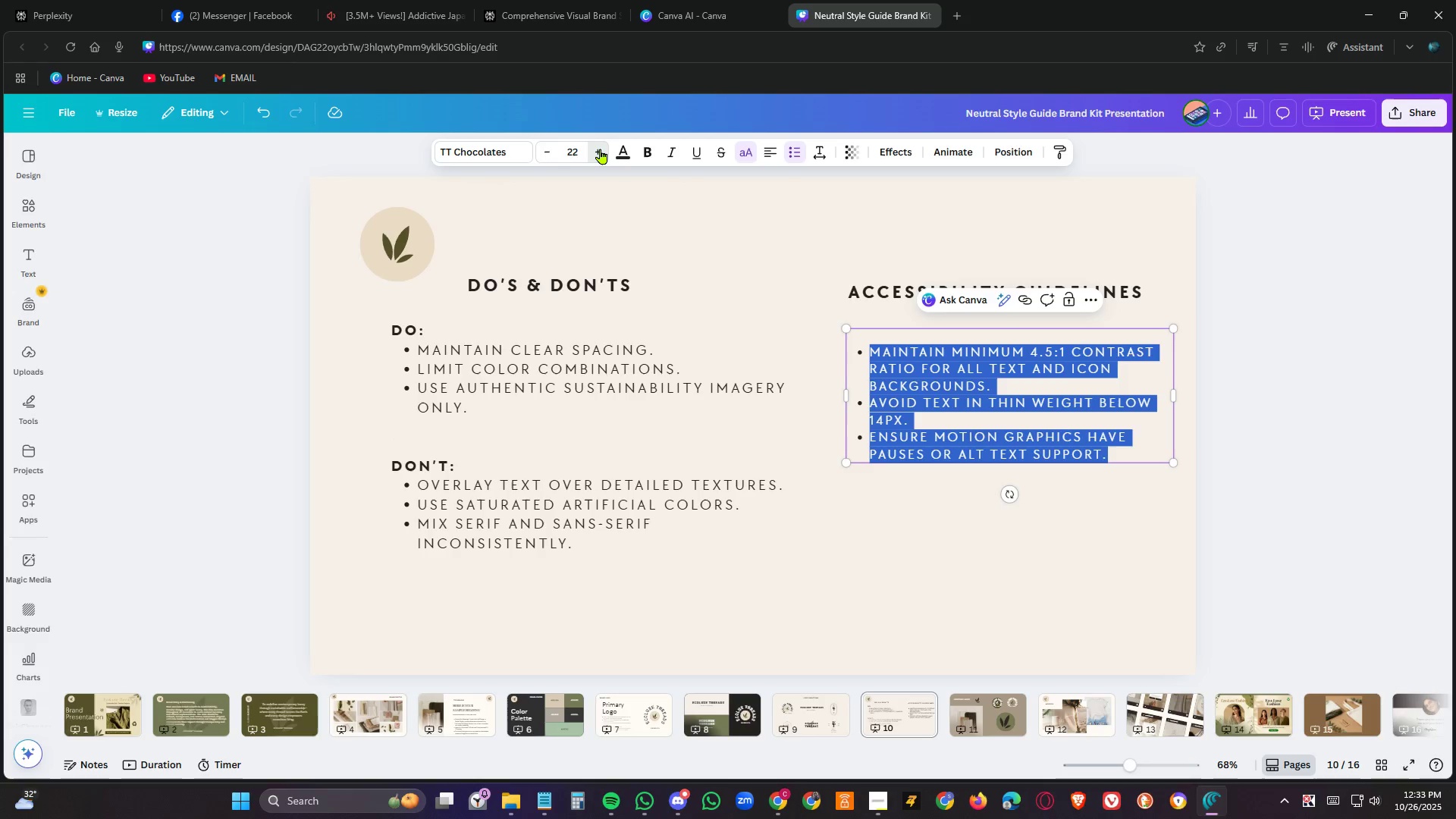 
triple_click([601, 149])
 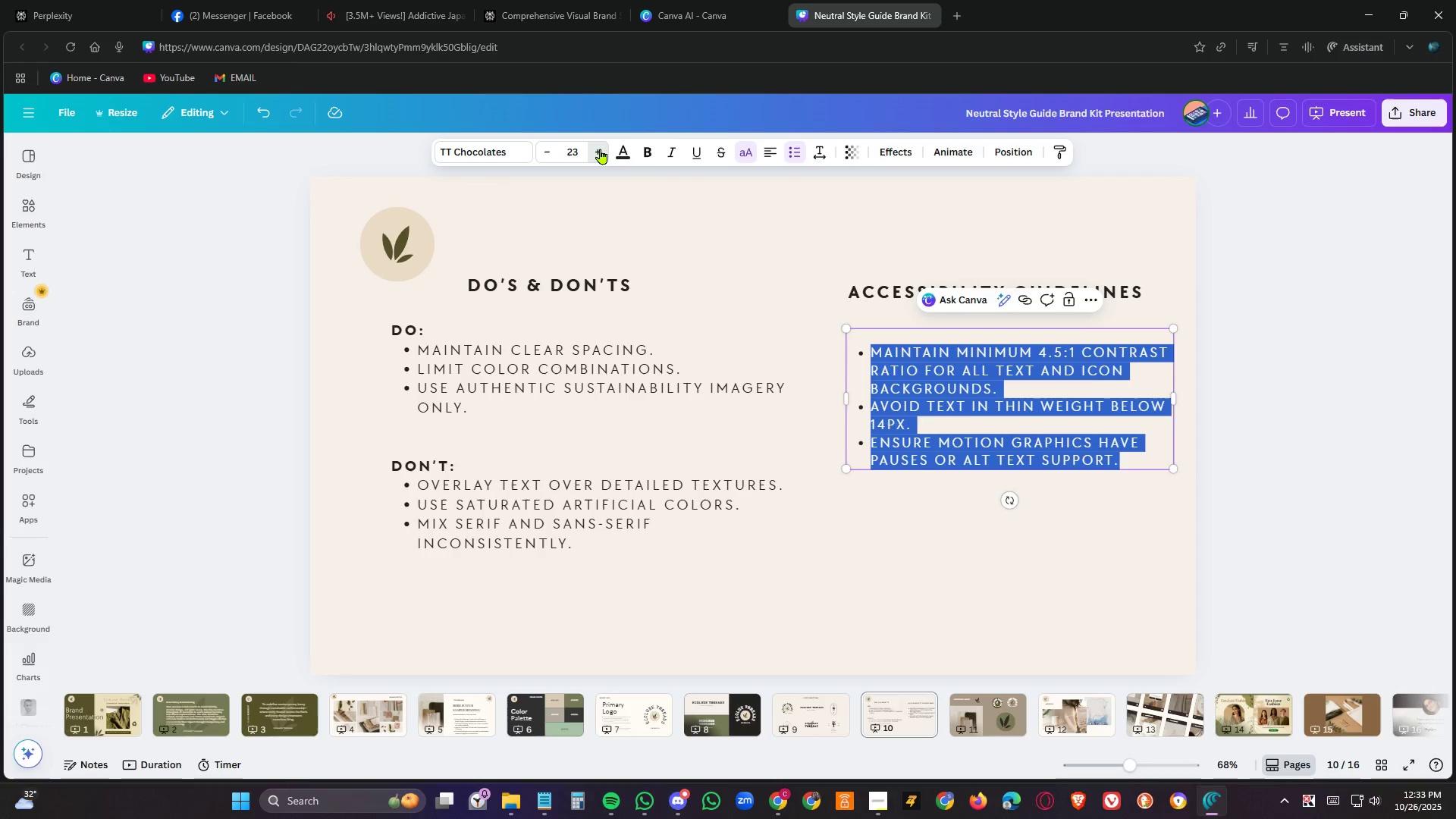 
triple_click([601, 149])
 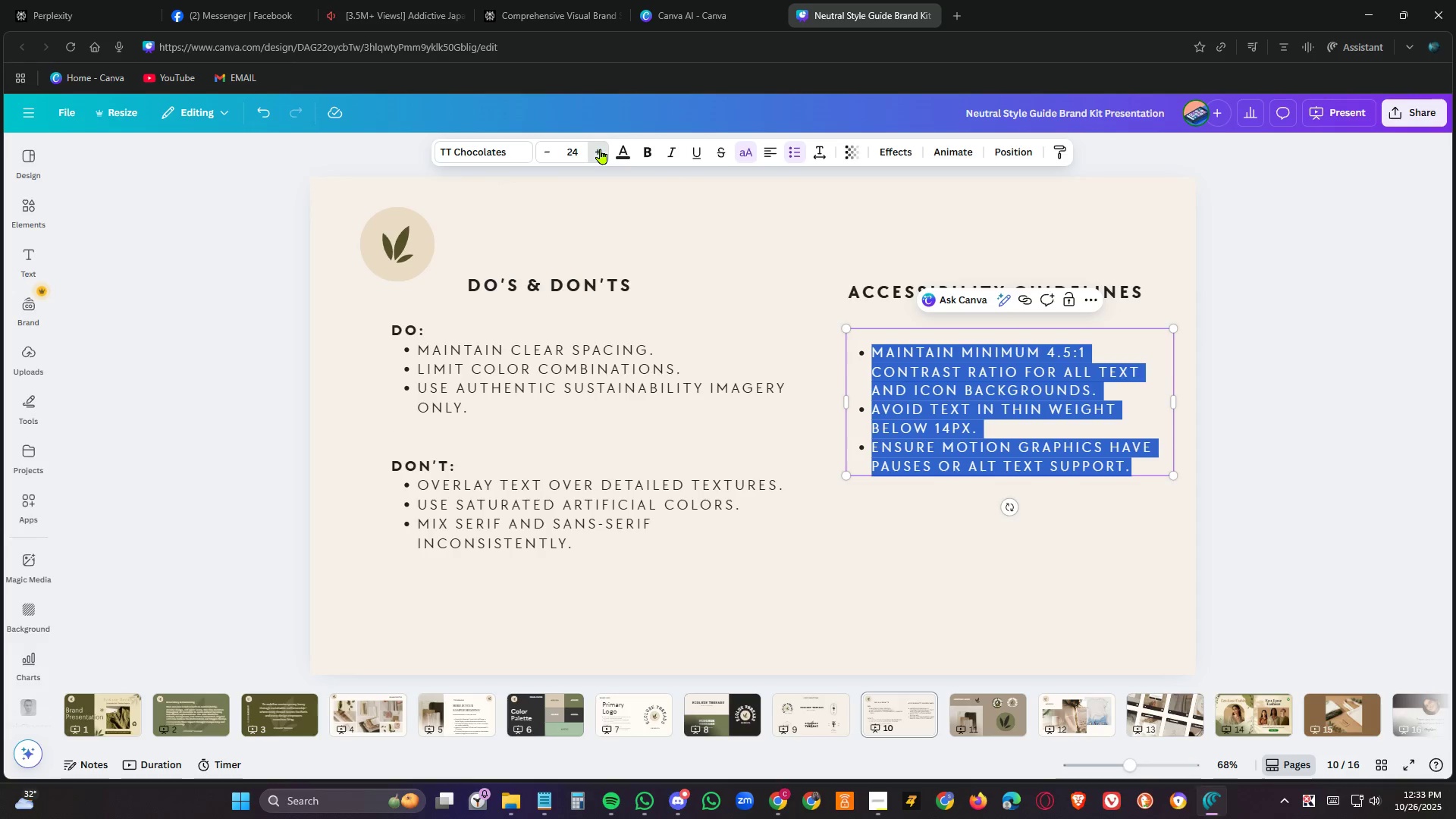 
triple_click([601, 149])
 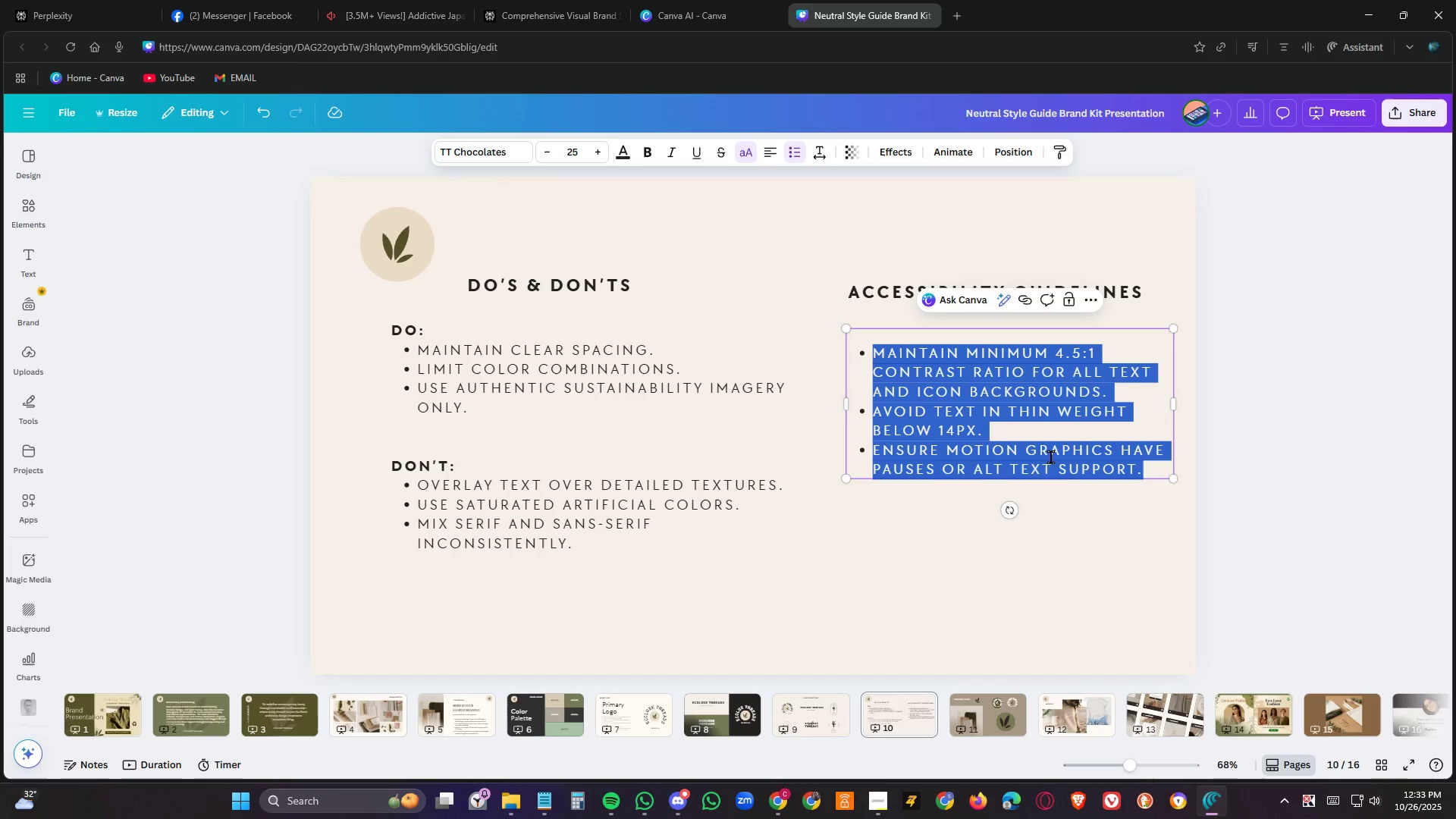 
left_click([1028, 550])
 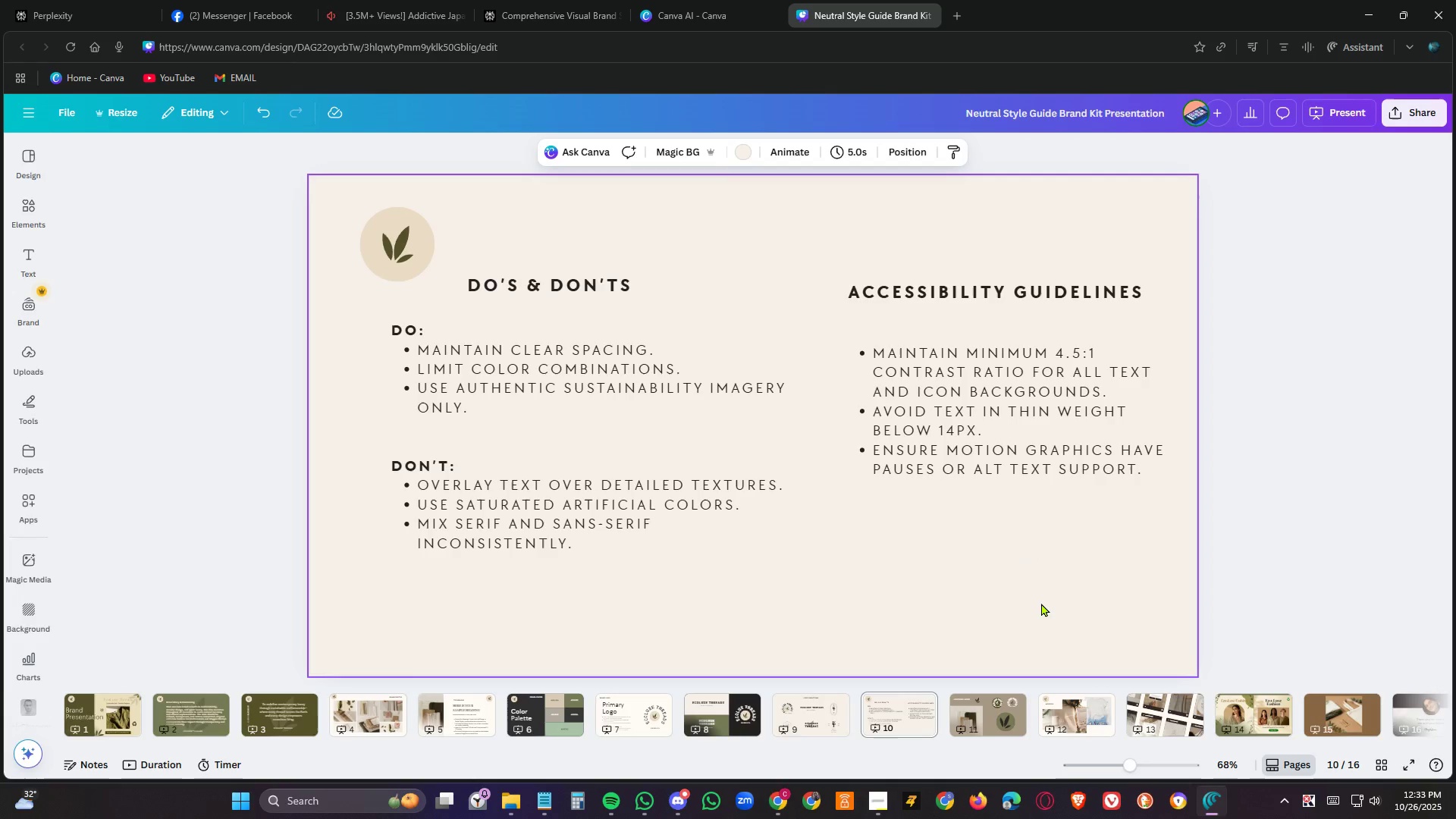 
left_click([1041, 603])
 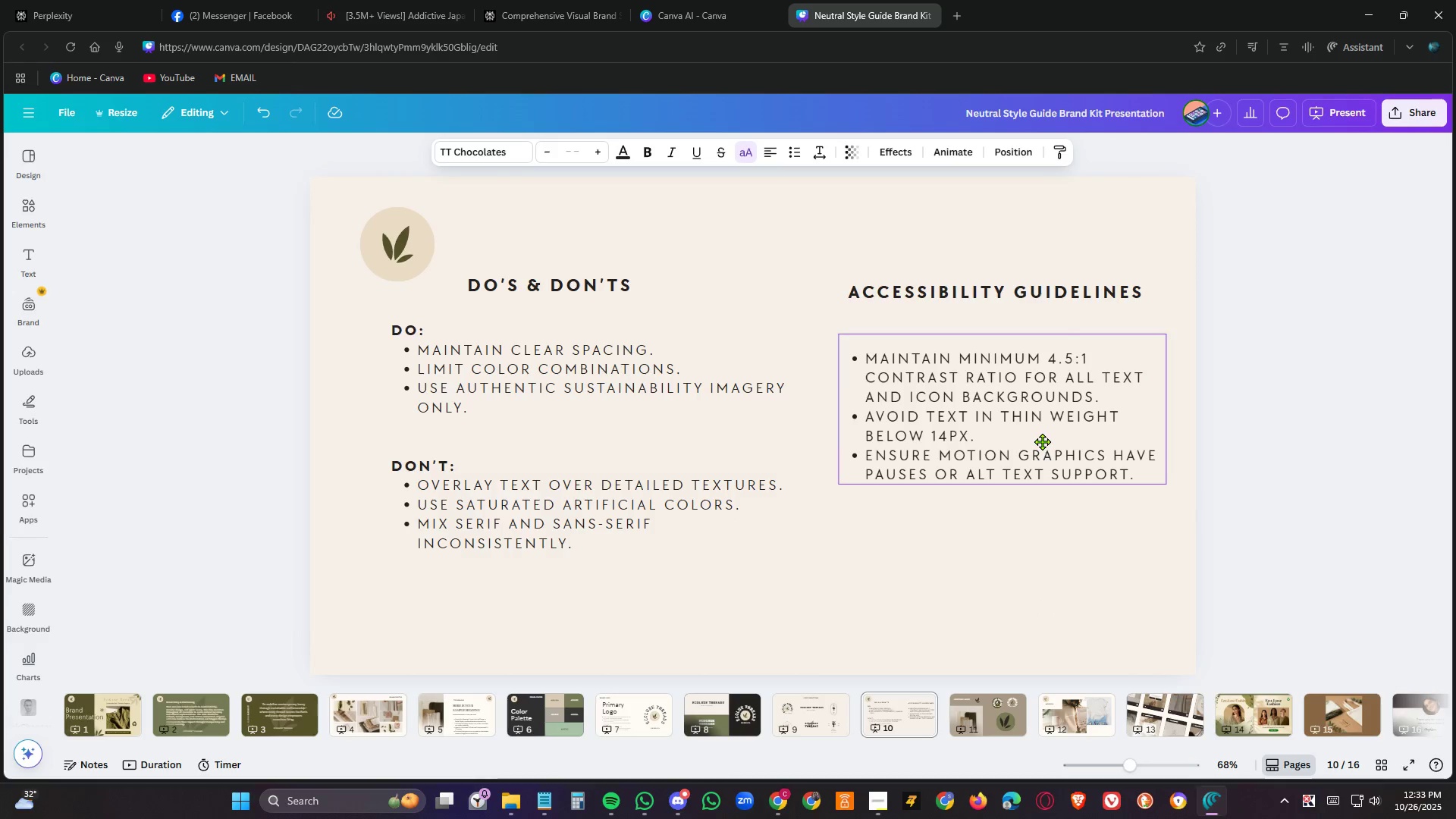 
wait(9.66)
 